 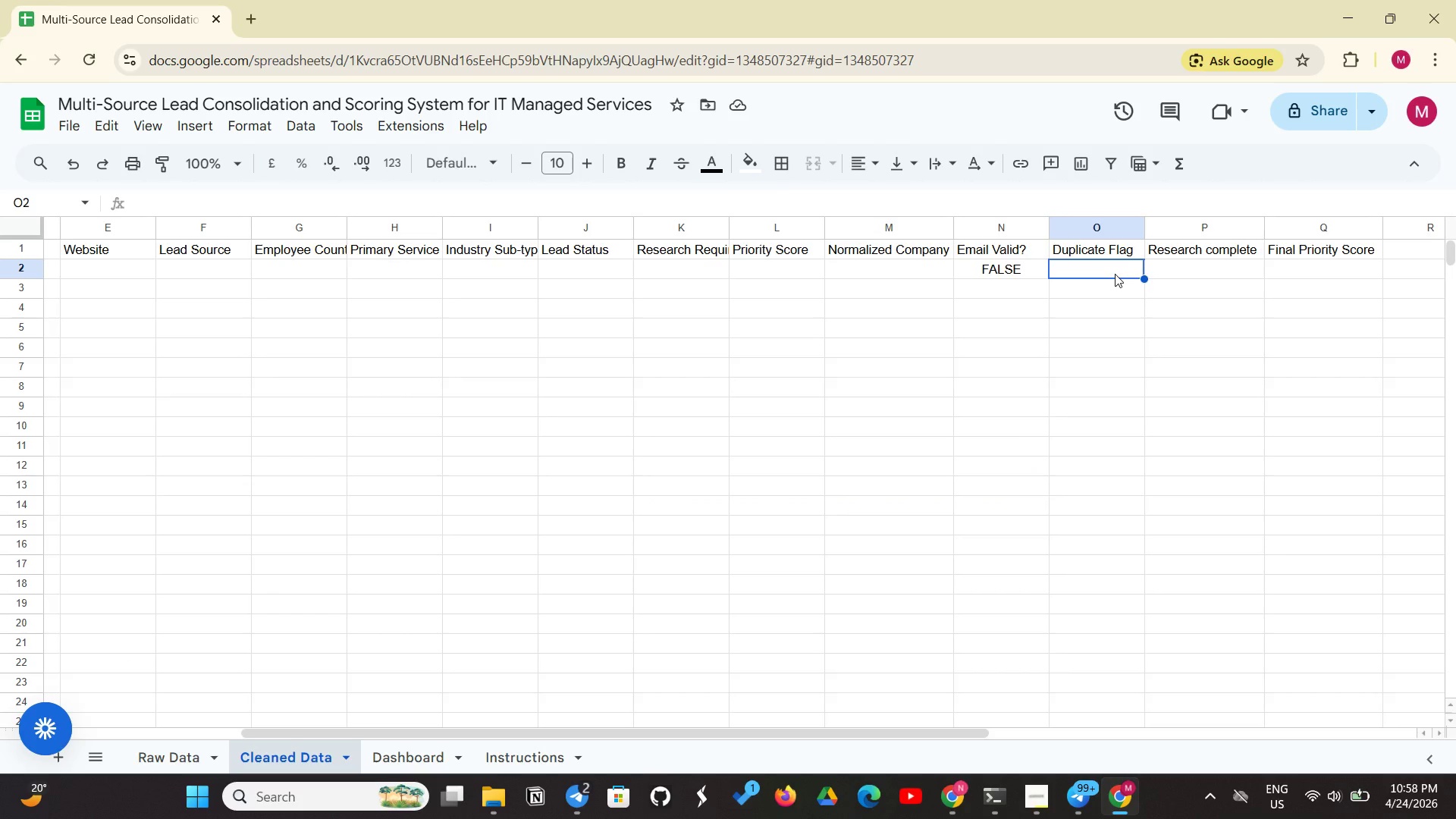 
type(=cO)
key(Backspace)
type(ountif(D:D)
 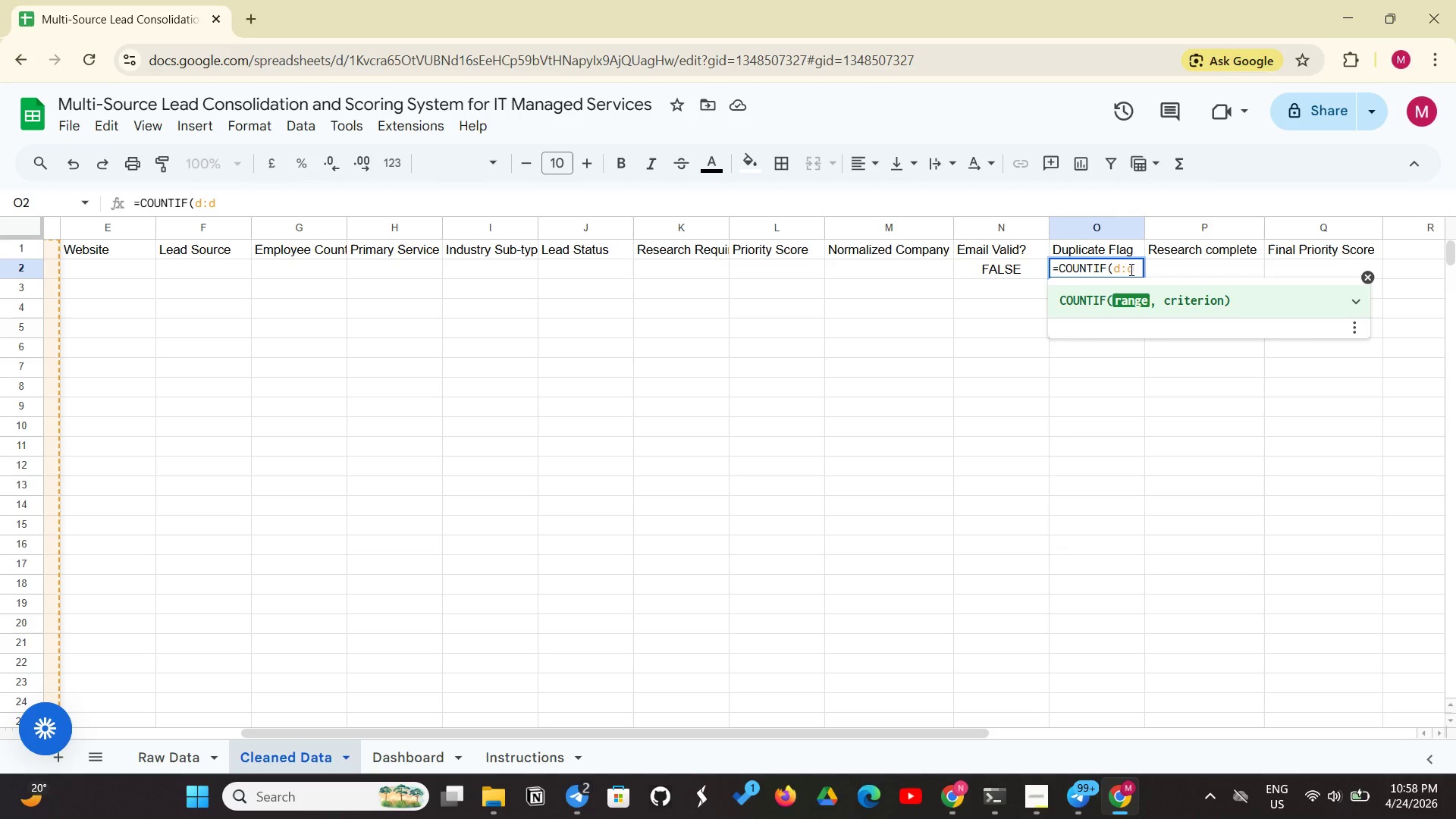 
key(Backspace)
 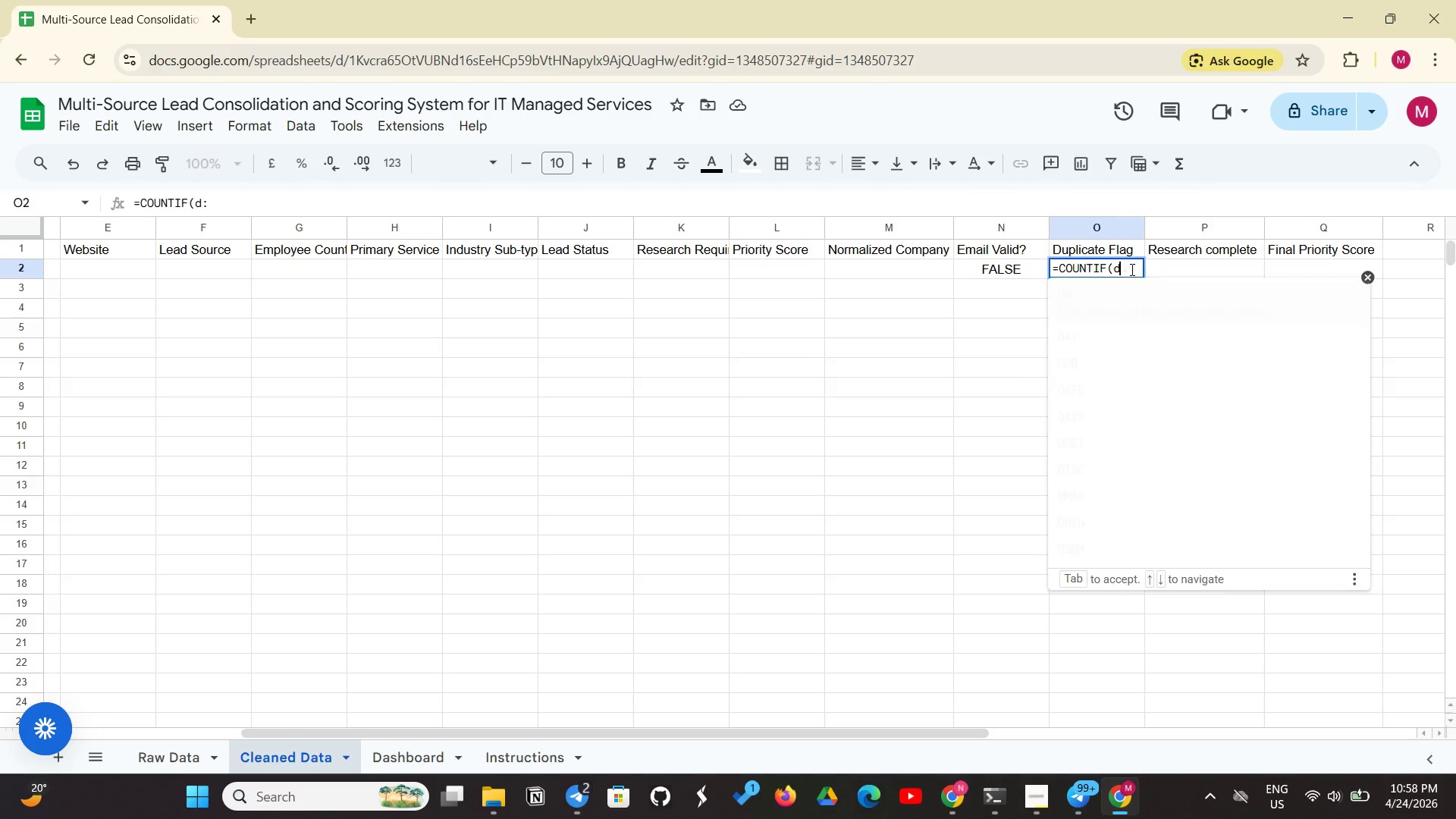 
key(Backspace)
 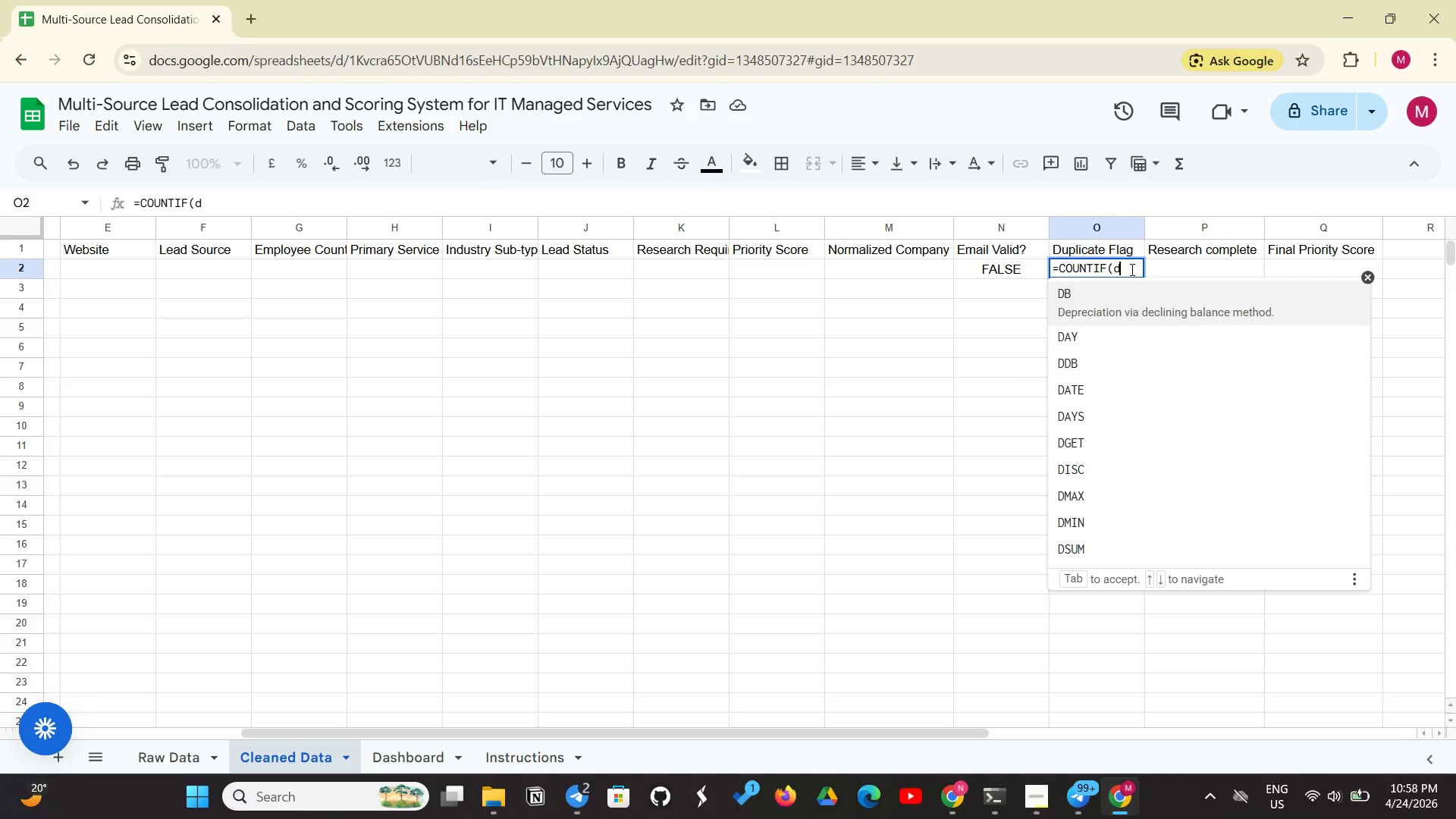 
key(Backspace)
 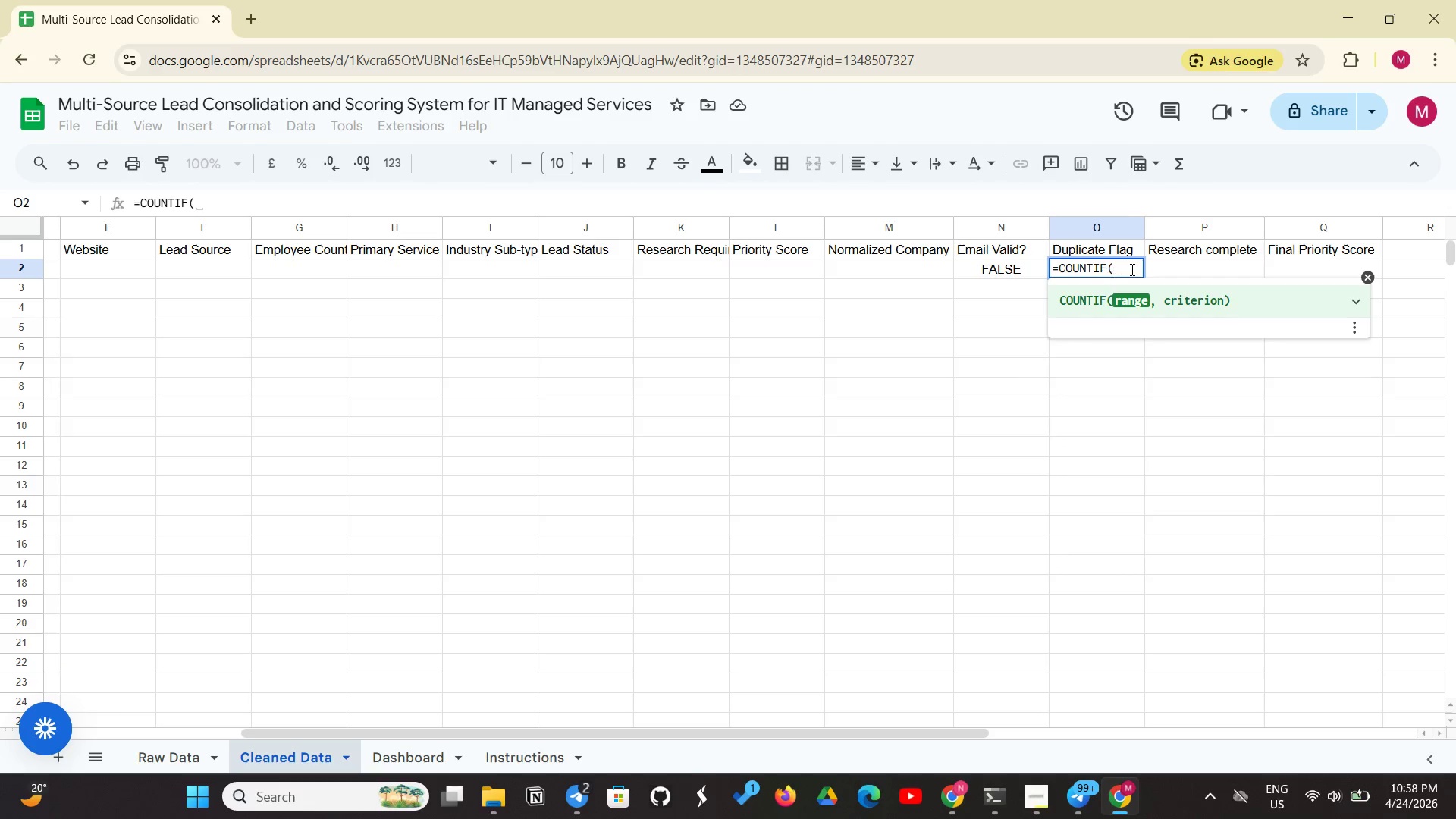 
key(Shift+D)
 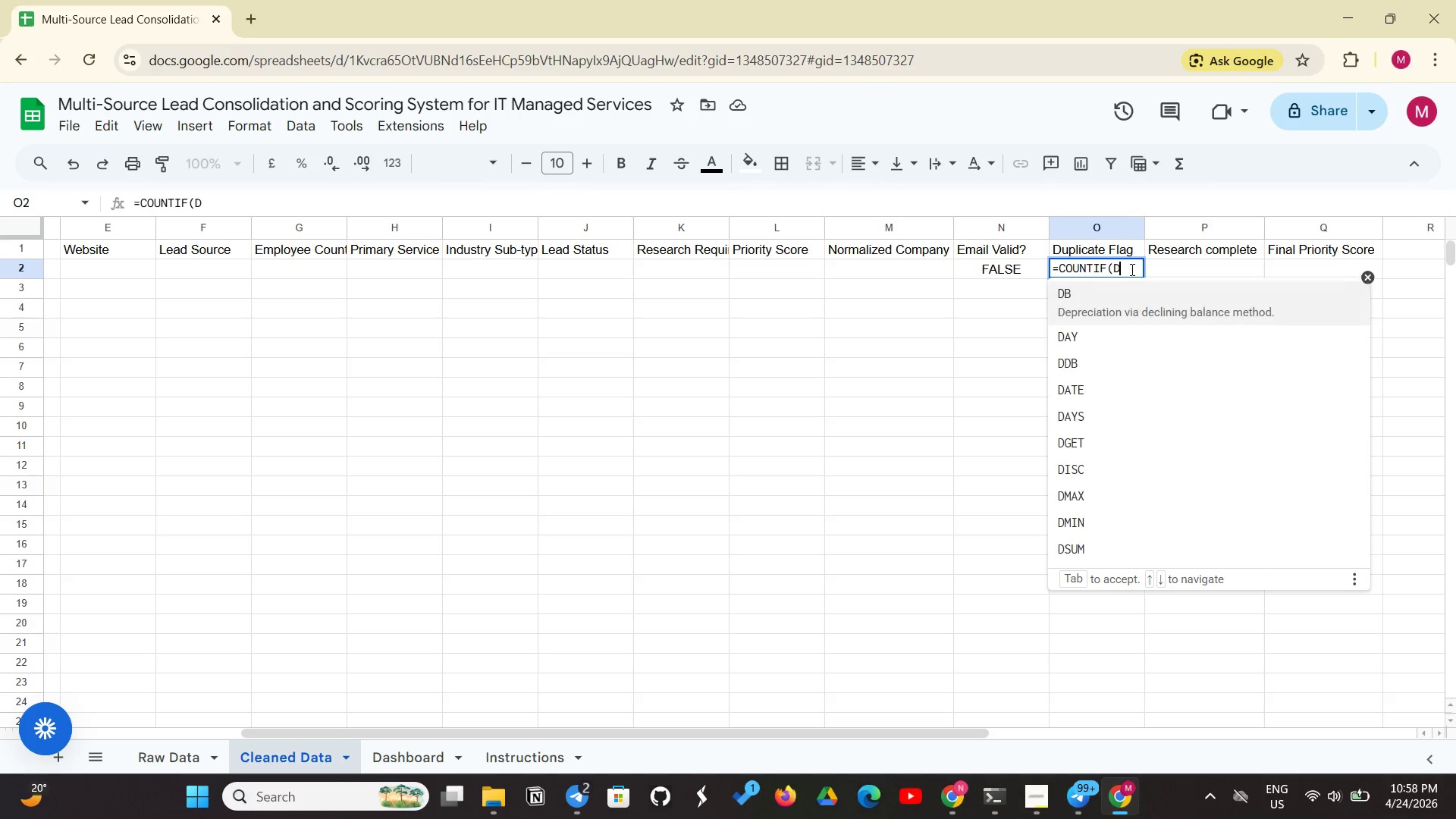 
key(Shift+ShiftLeft)
 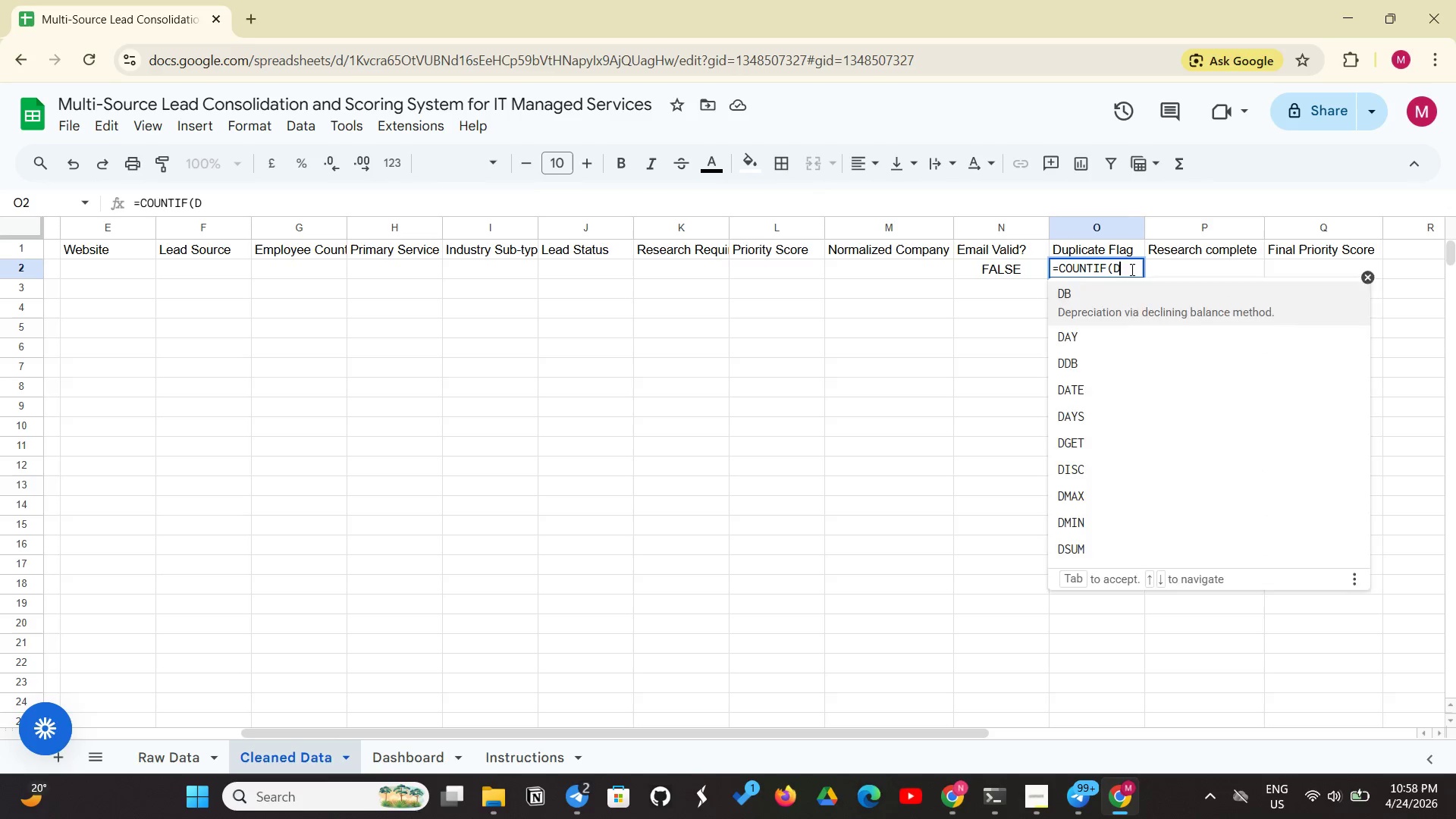 
key(Semicolon)
 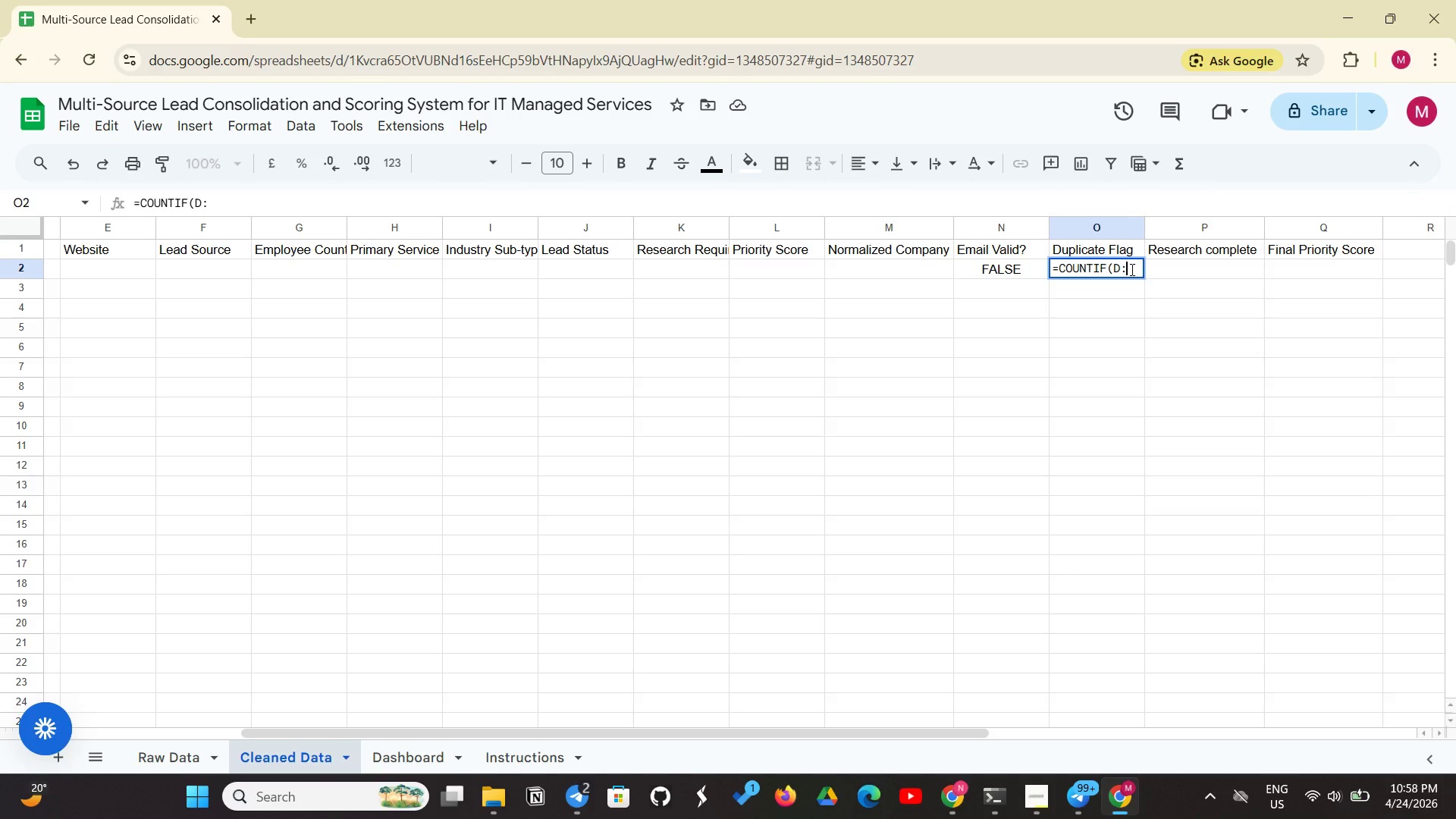 
key(Shift+ShiftLeft)
 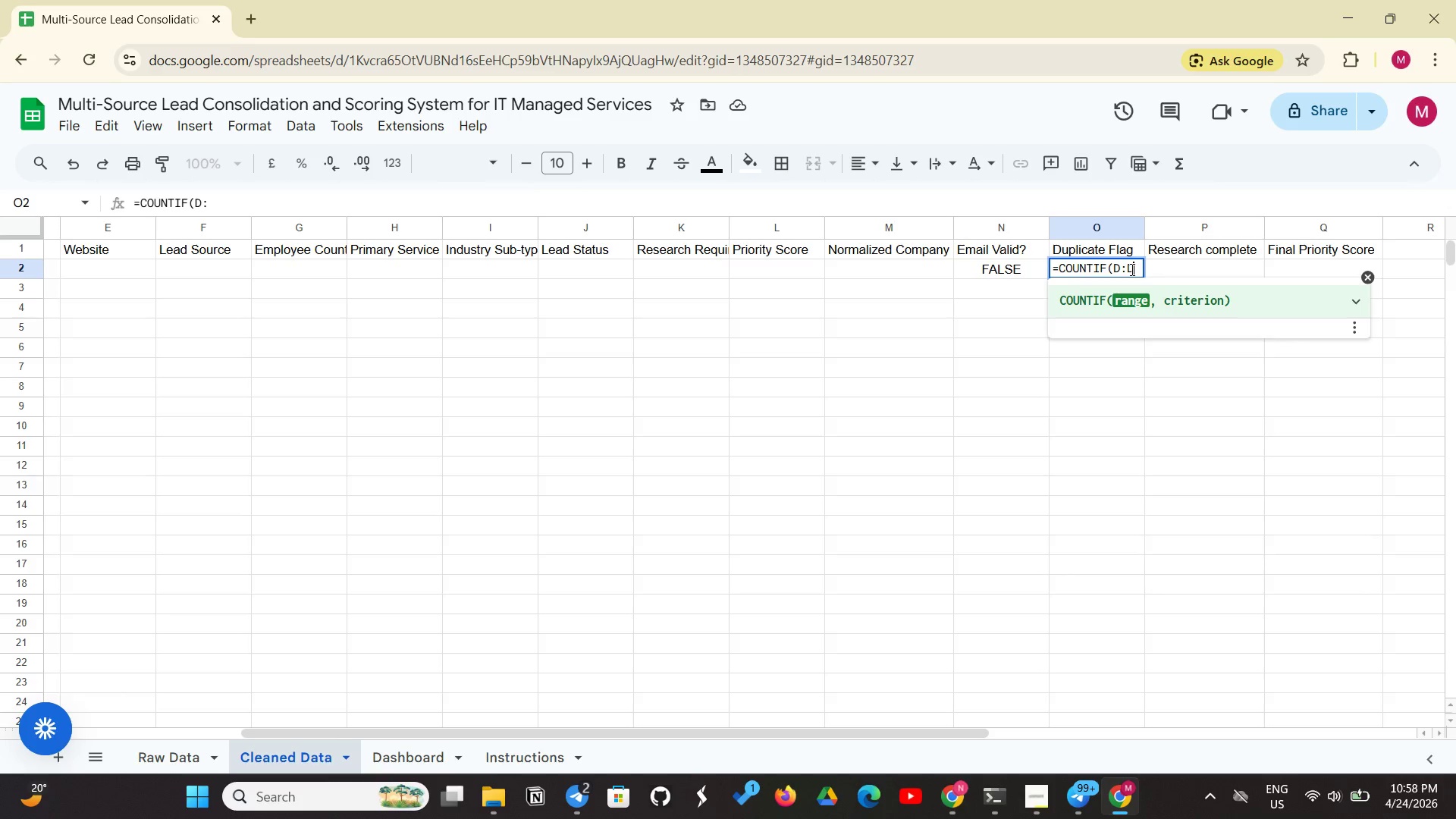 
key(Shift+D)
 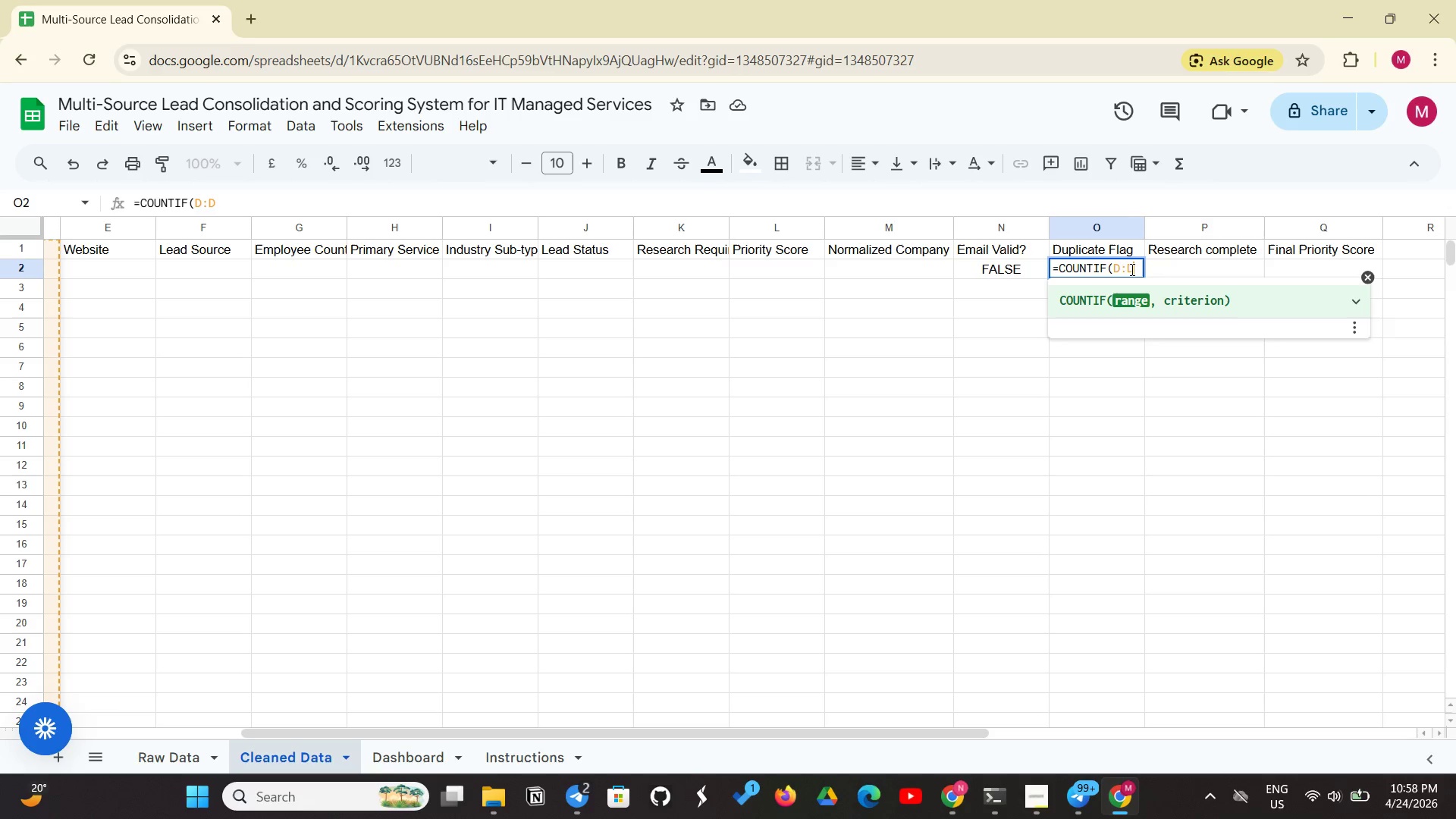 
type(, D2)>1)
 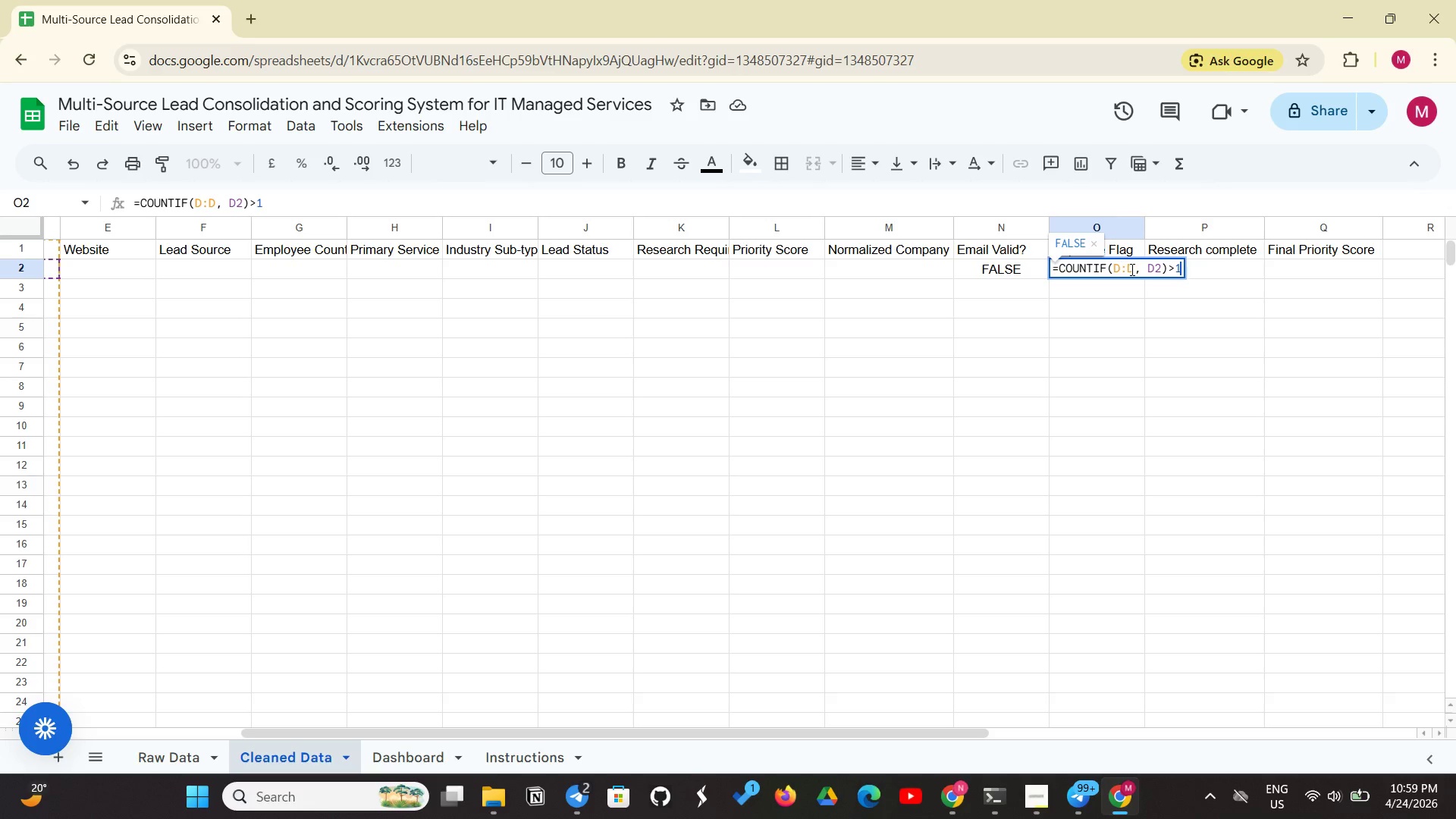 
wait(21.48)
 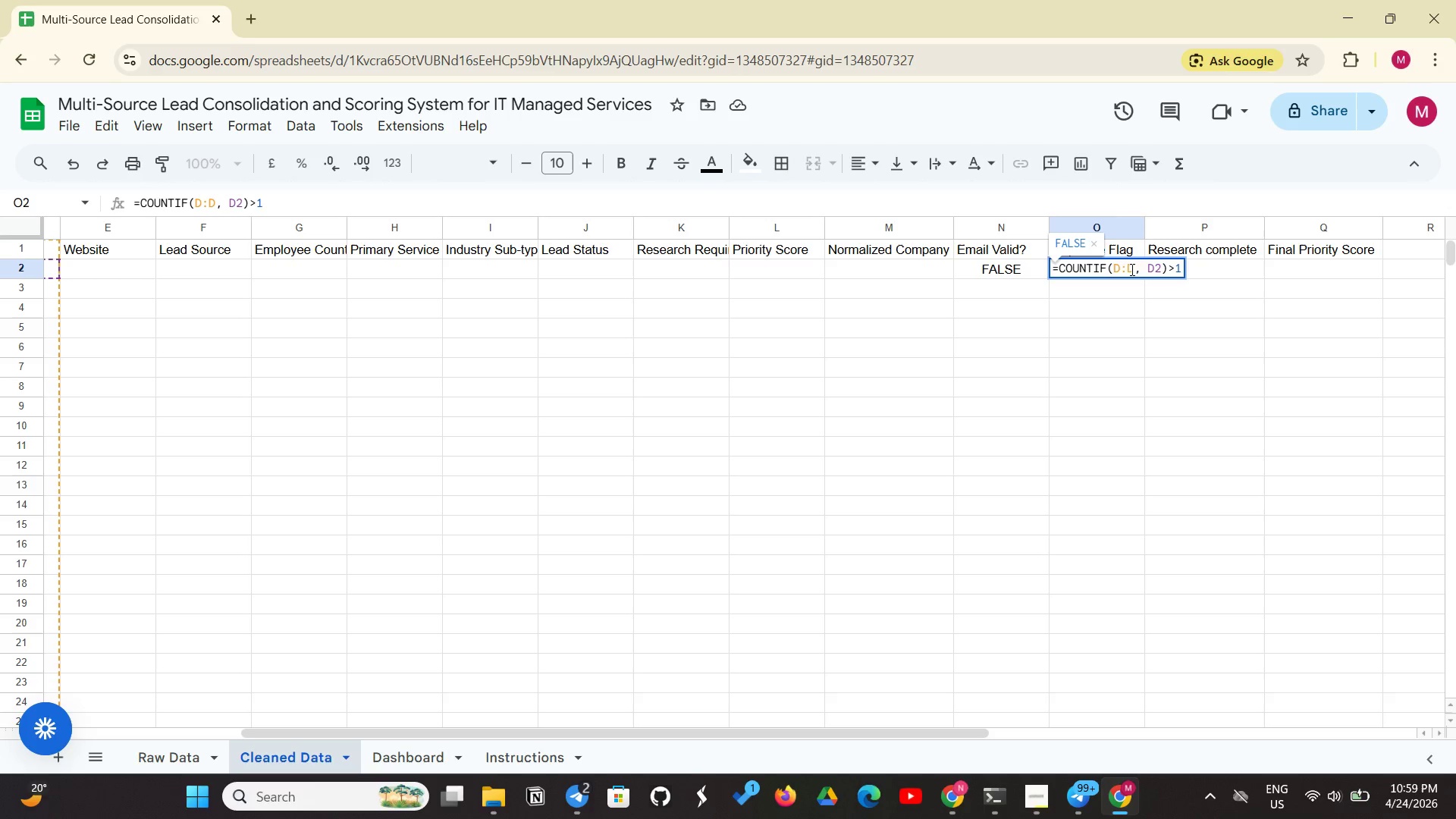 
key(Enter)
 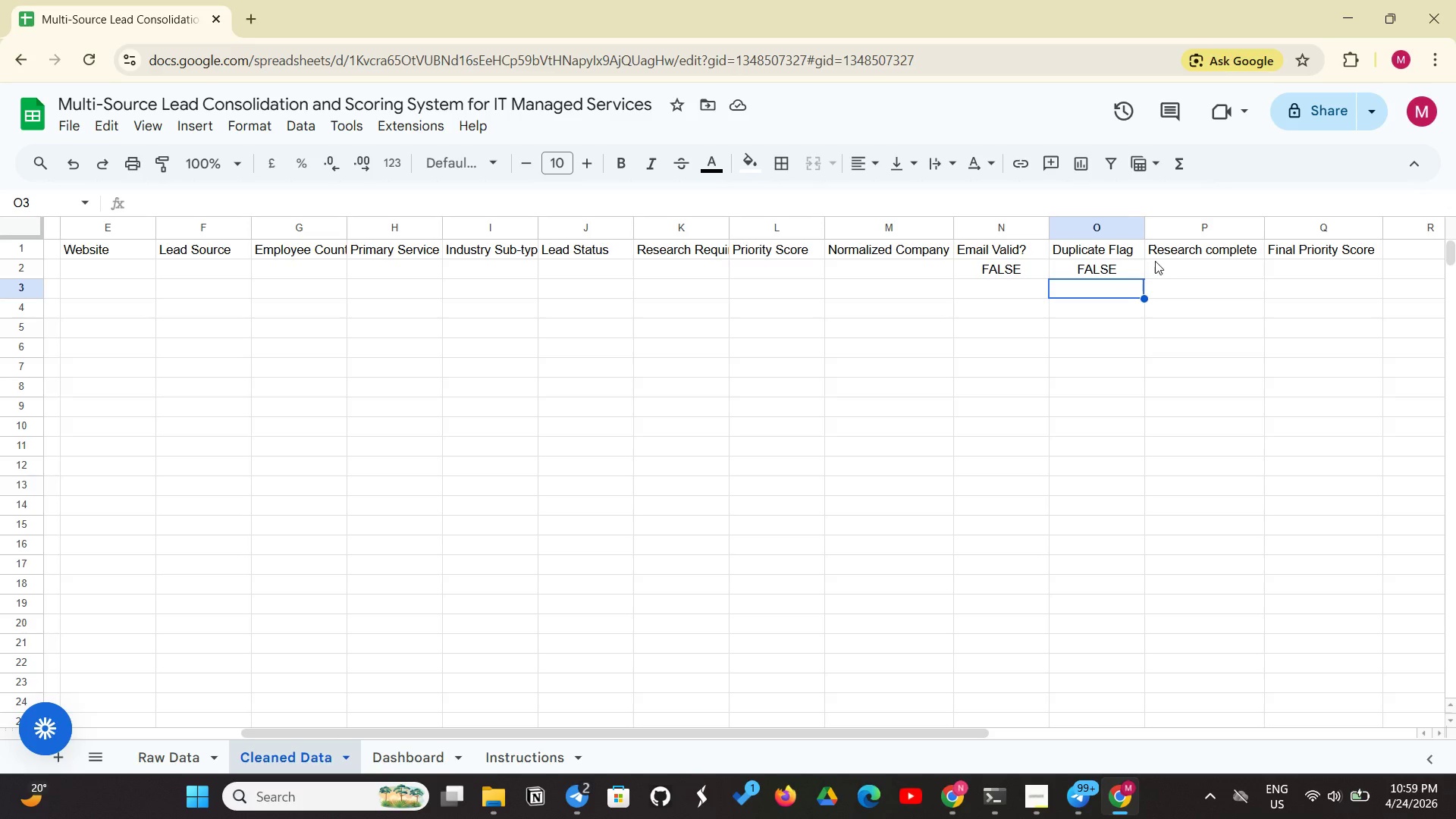 
wait(33.11)
 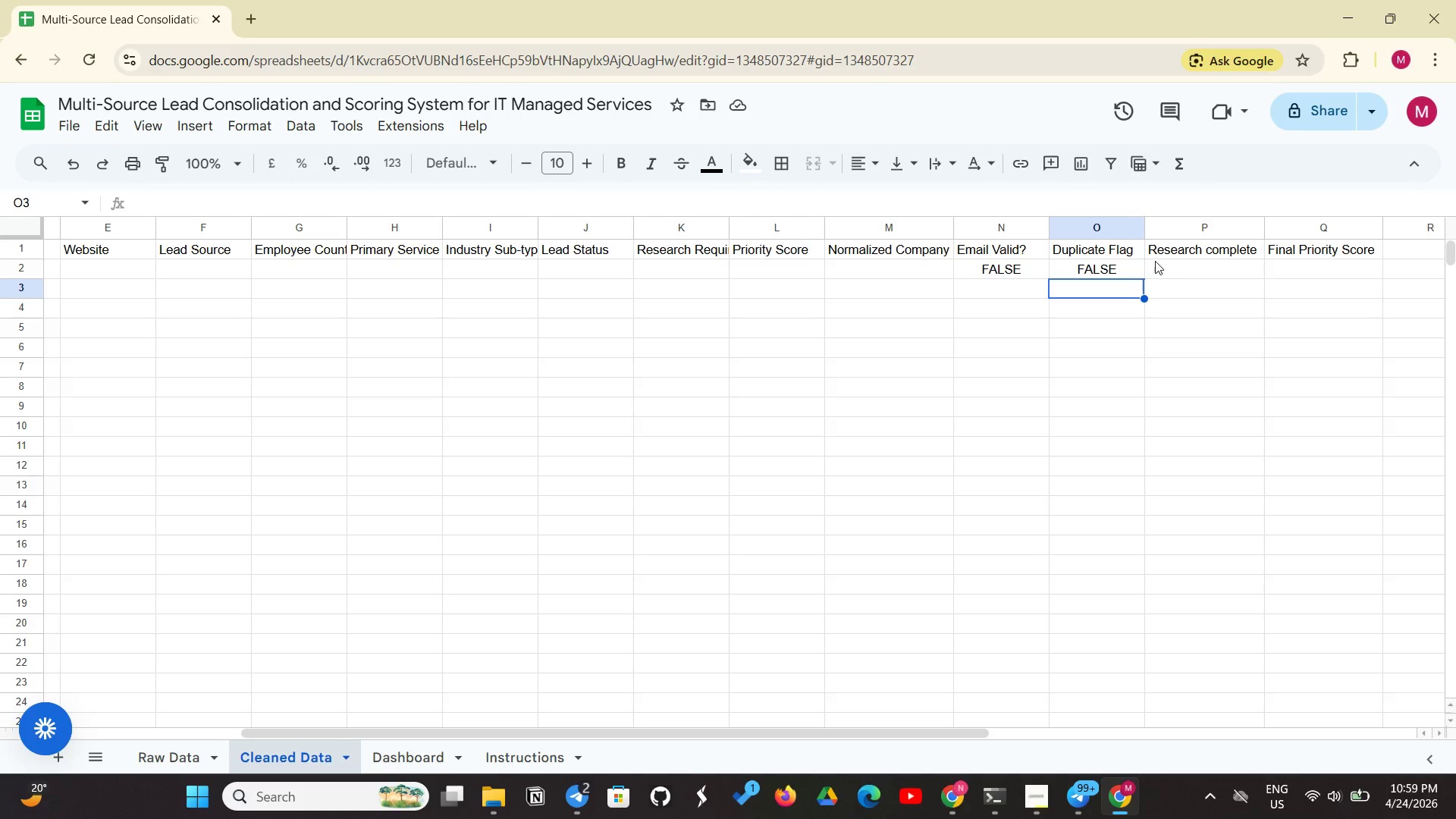 
left_click([1052, 268])
 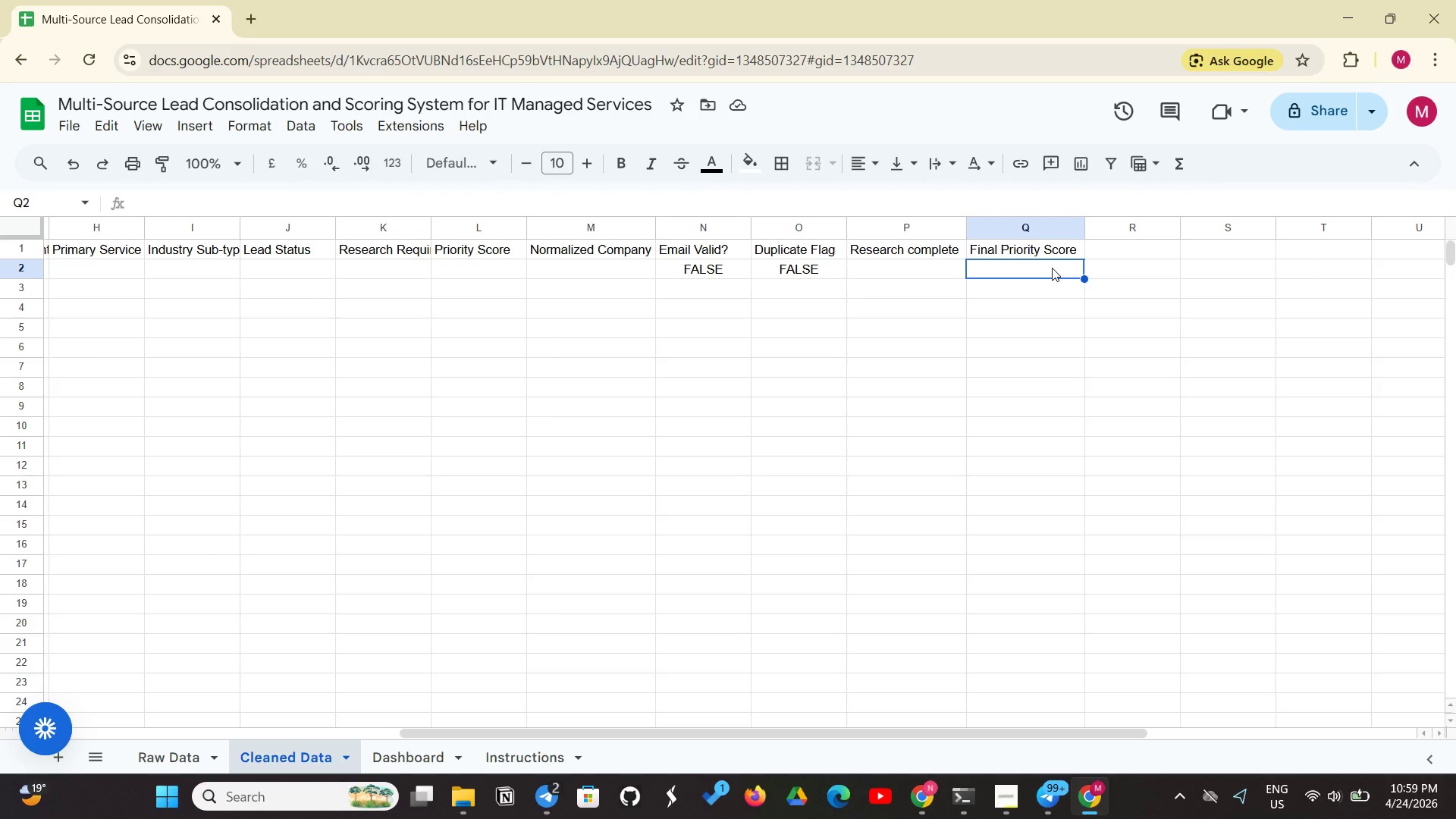 
wait(6.02)
 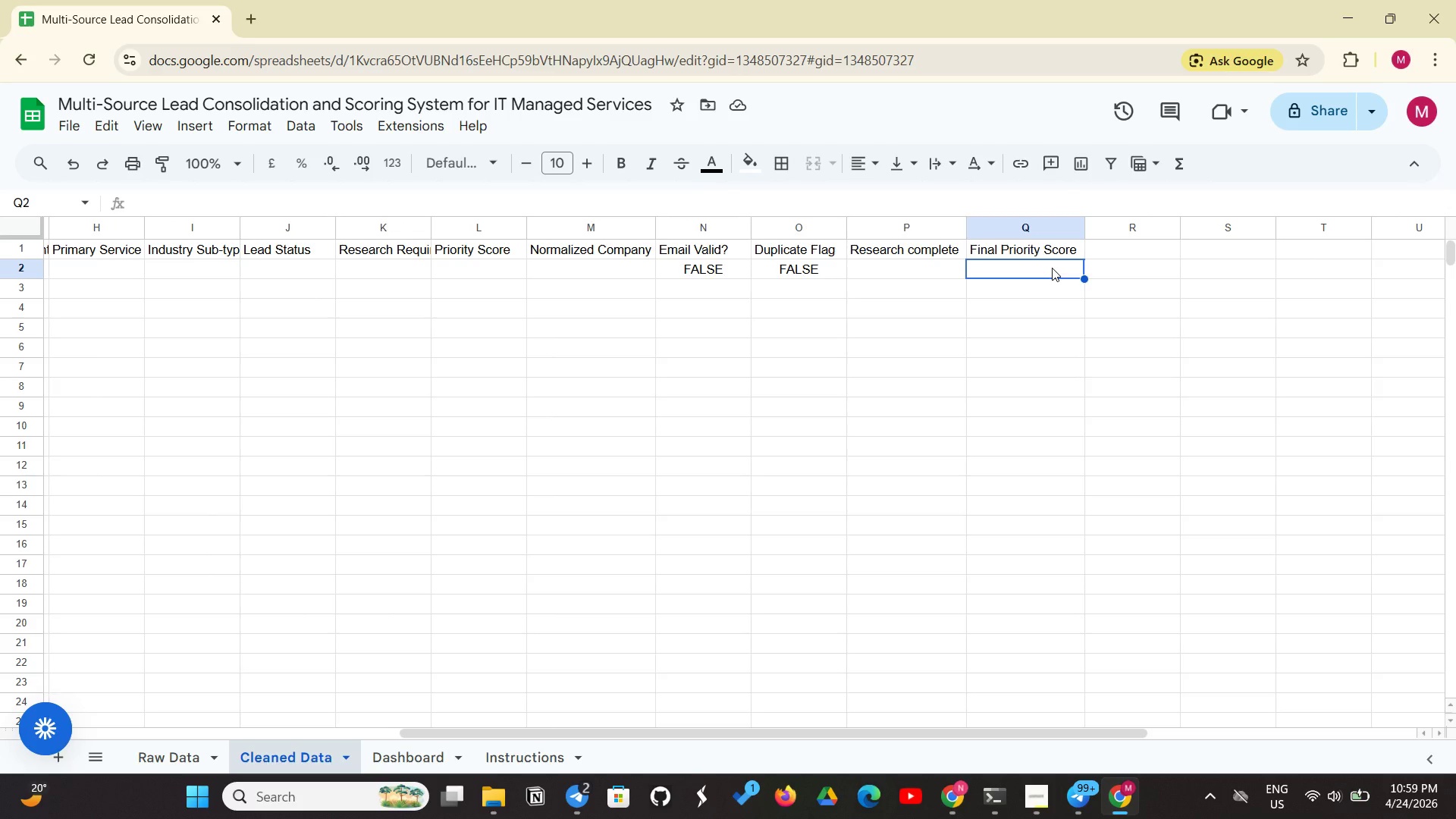 
type(=MI(10, 1 + IF(G2>=50, 5)
 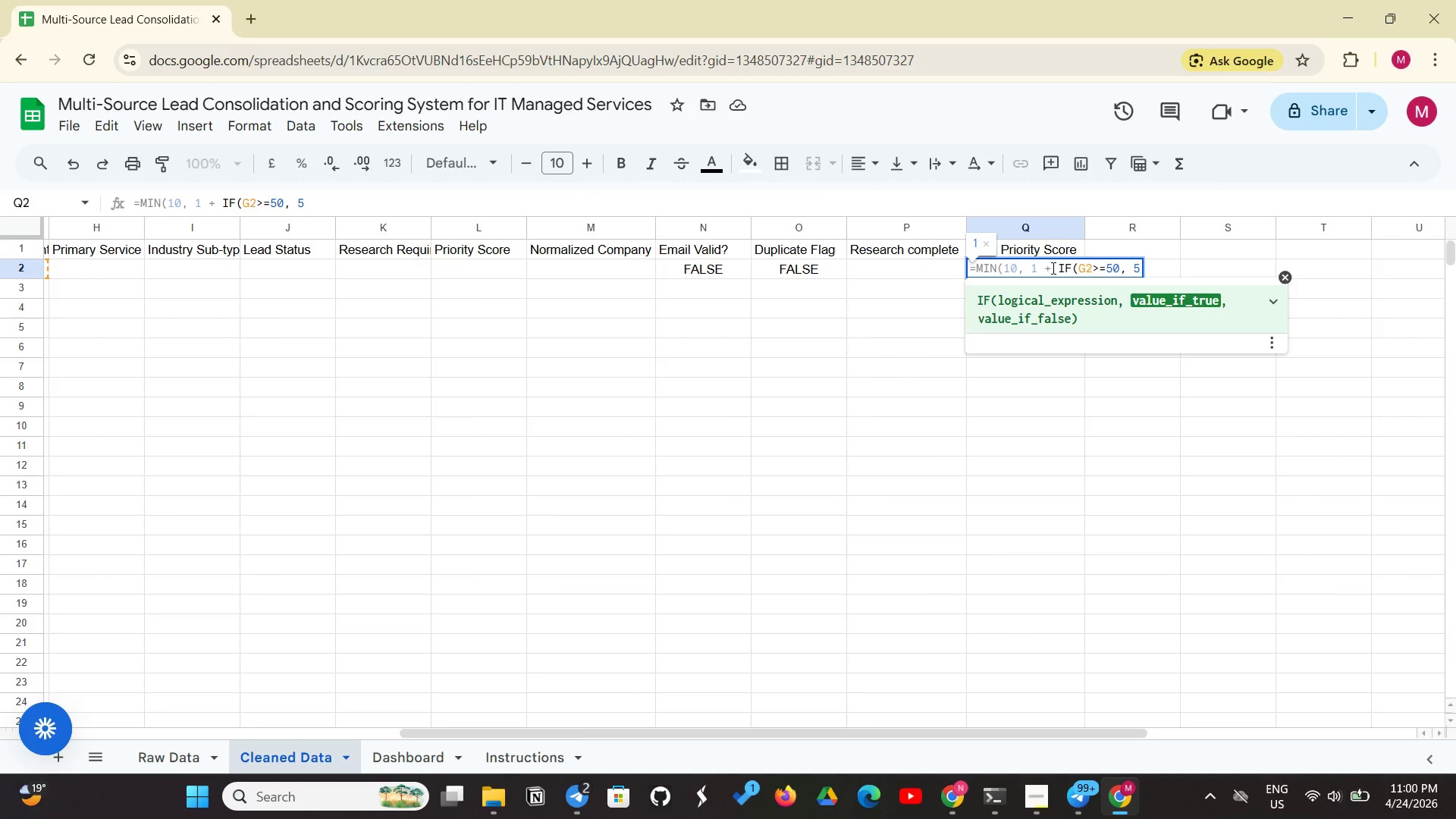 
wait(35.83)
 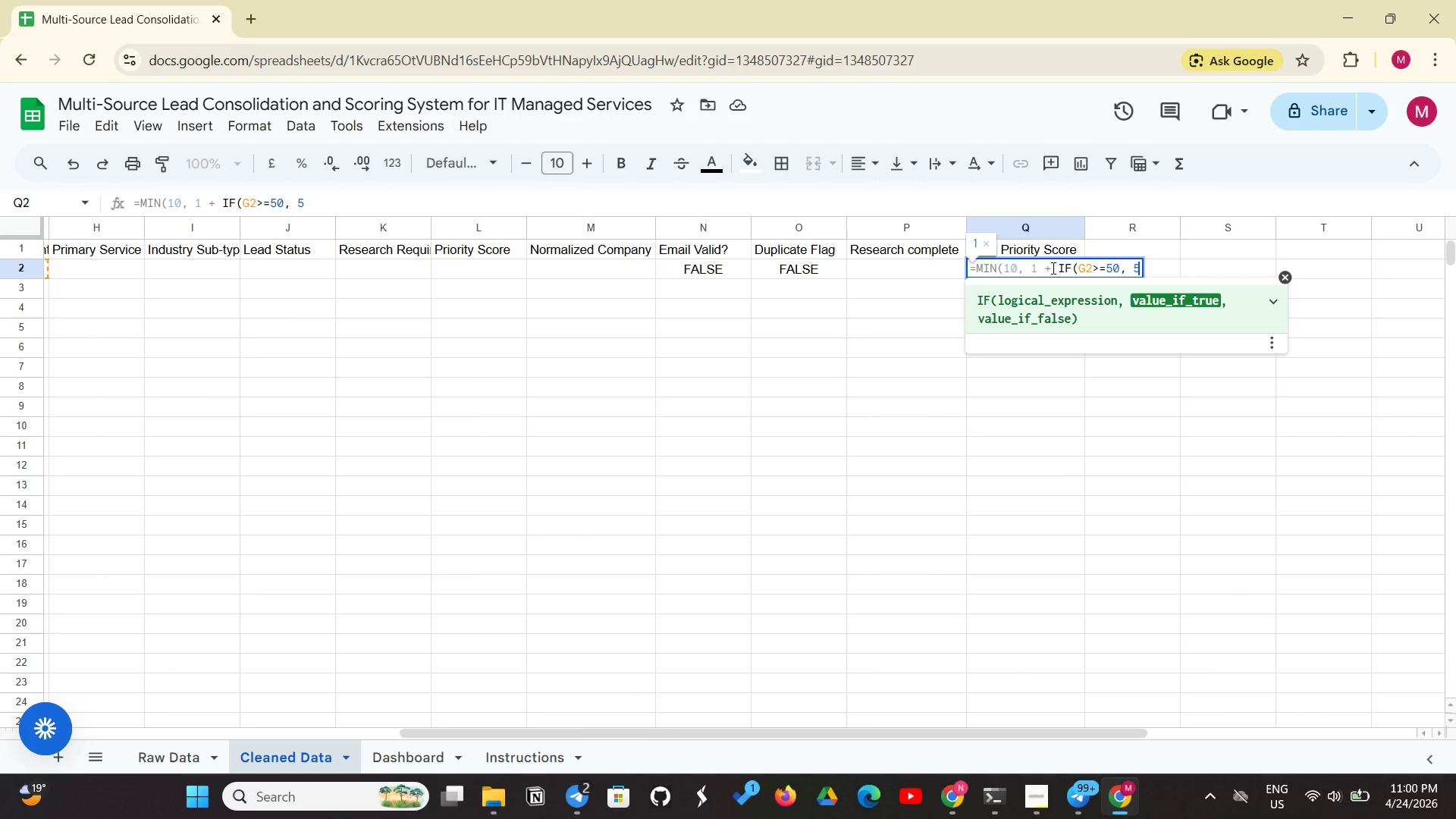 
key(Comma)
 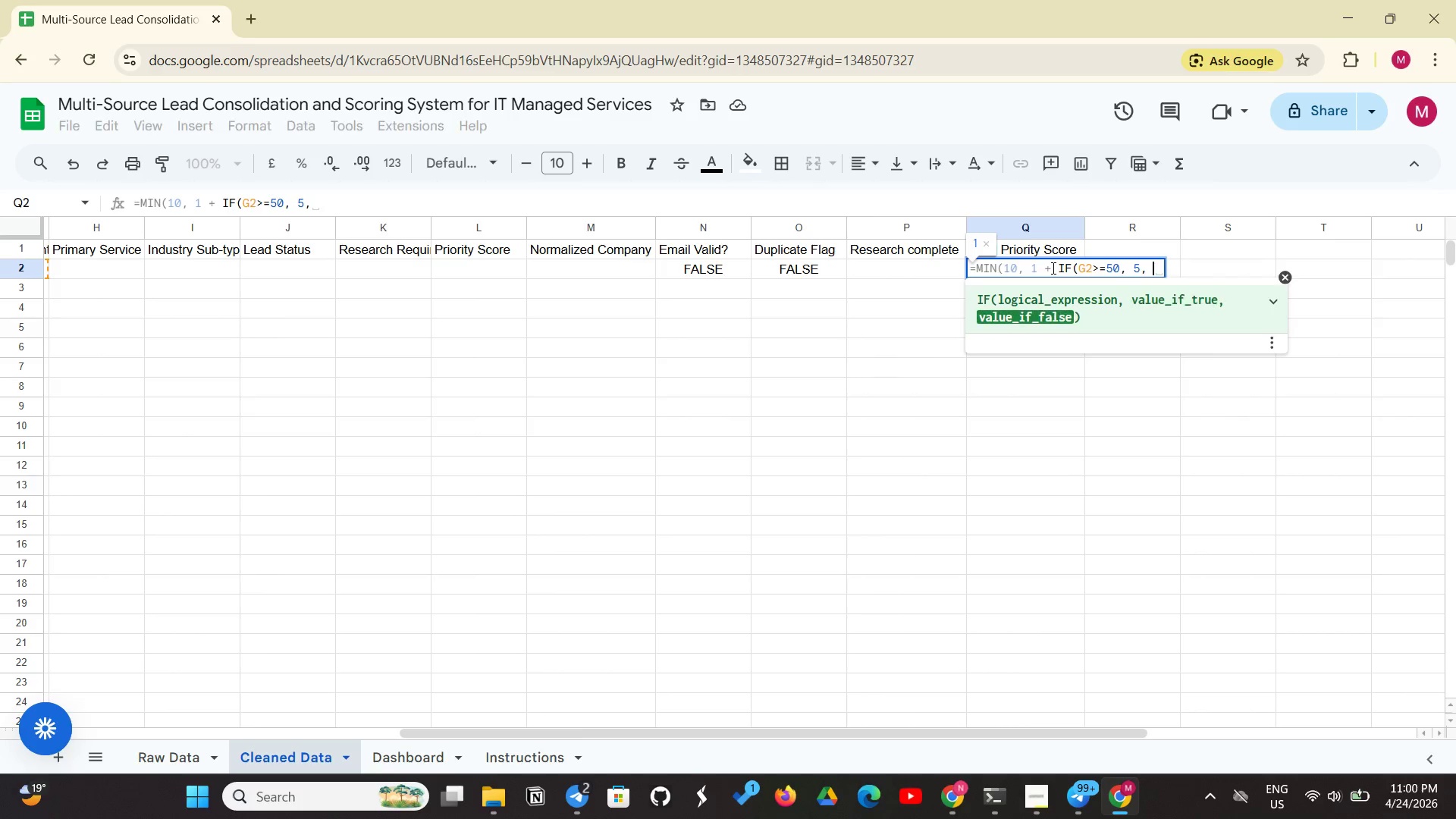 
key(Space)
 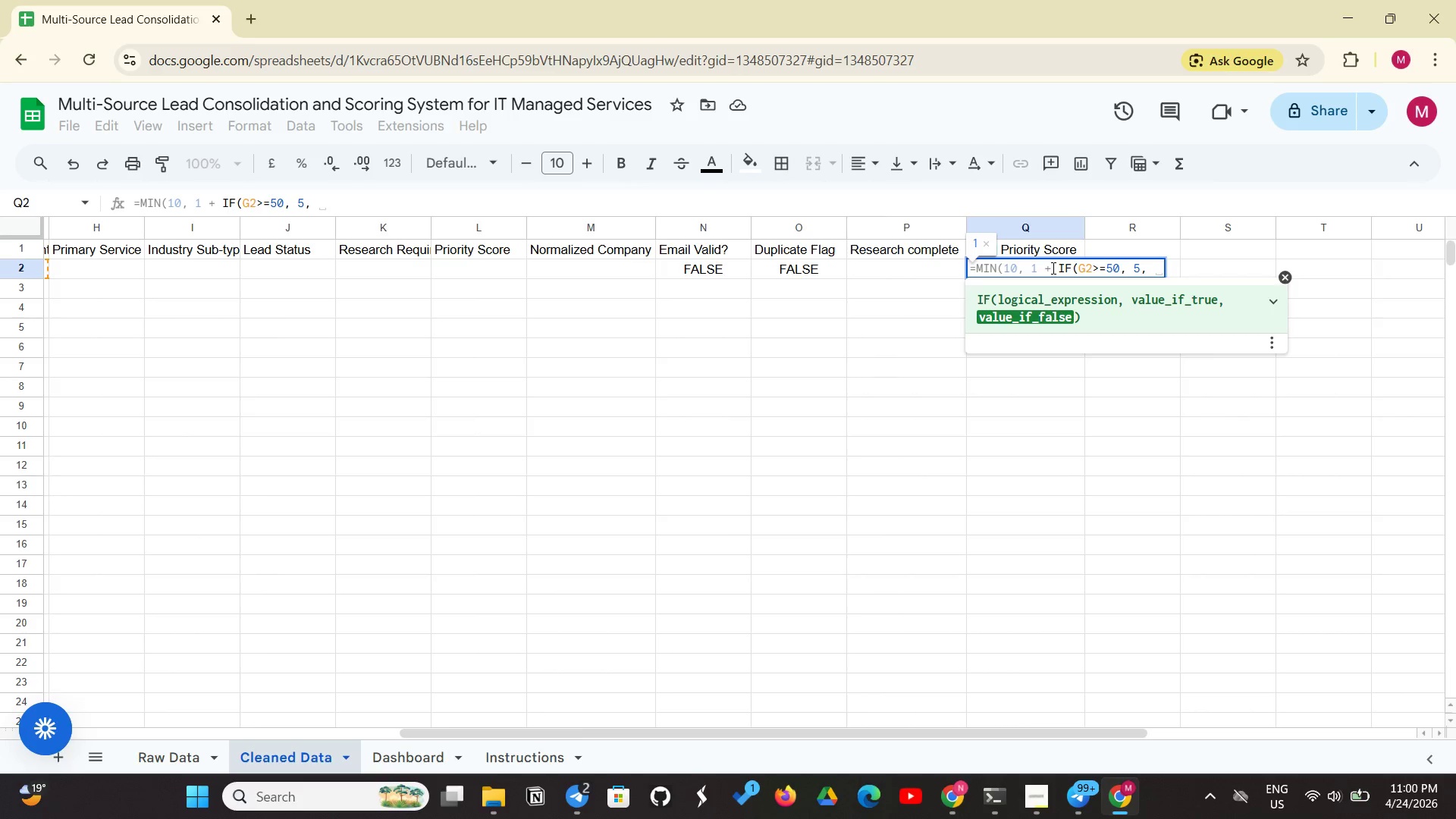 
key(0)
 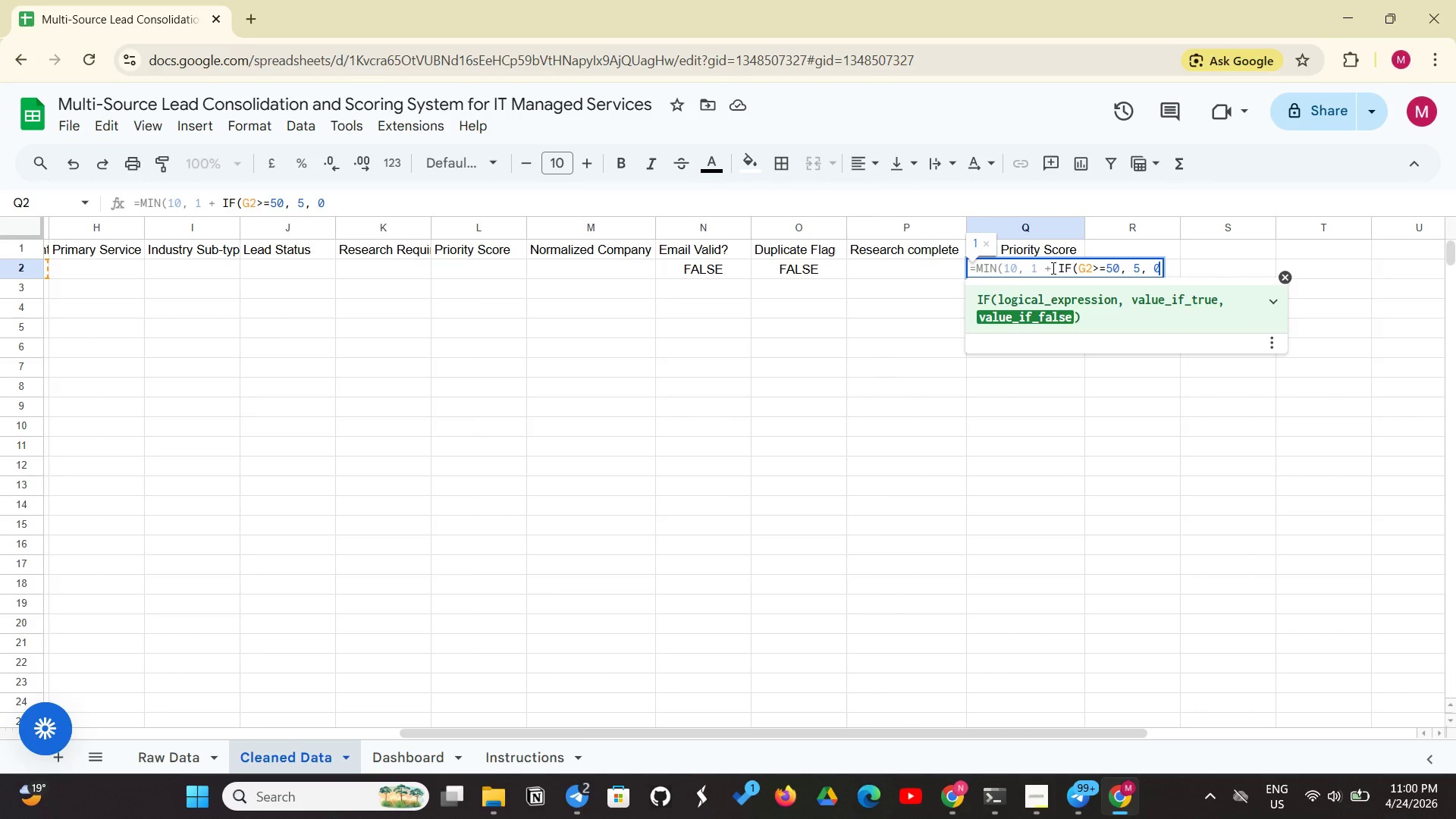 
key(Shift+ShiftLeft)
 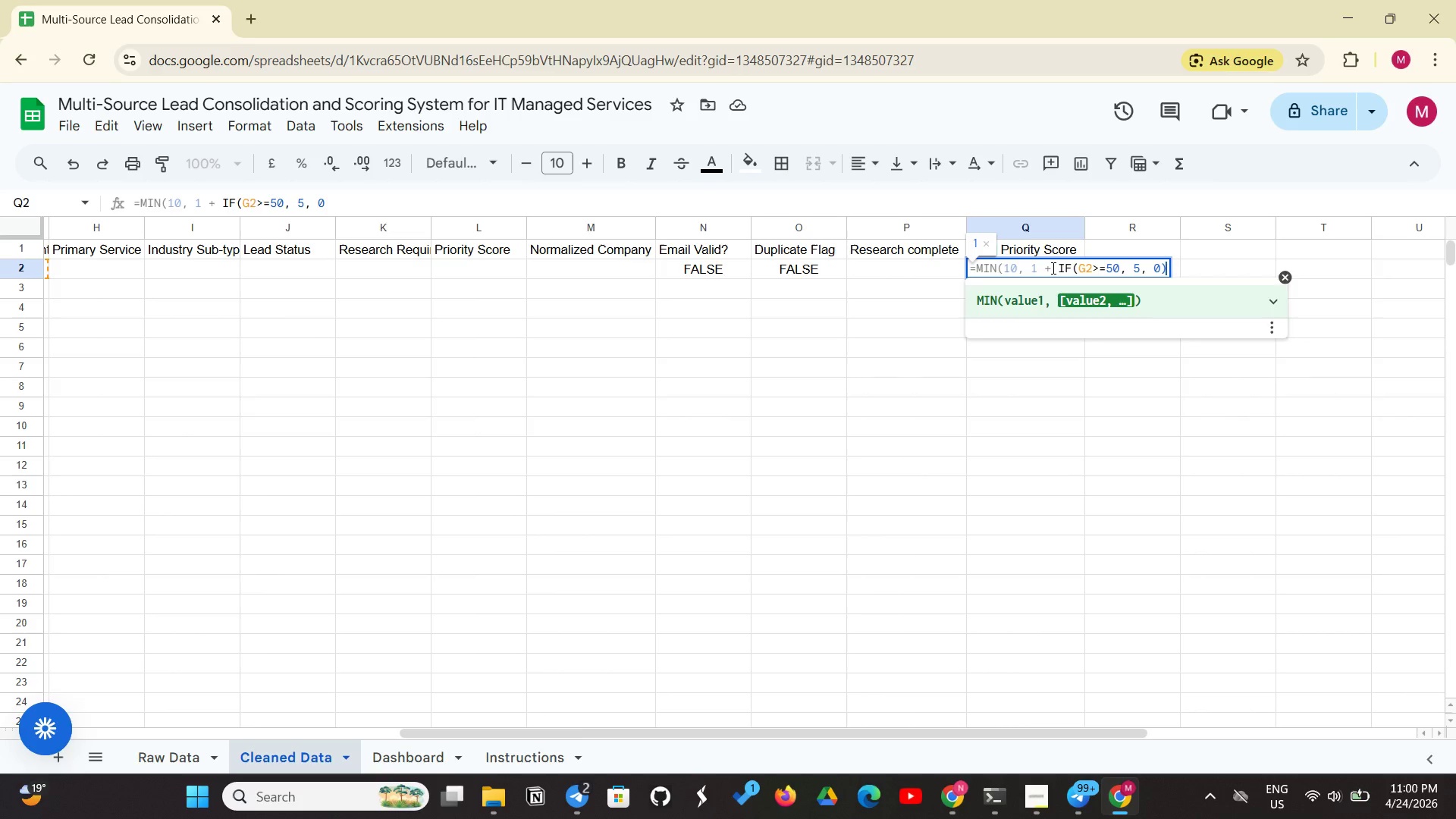 
key(Shift+0)
 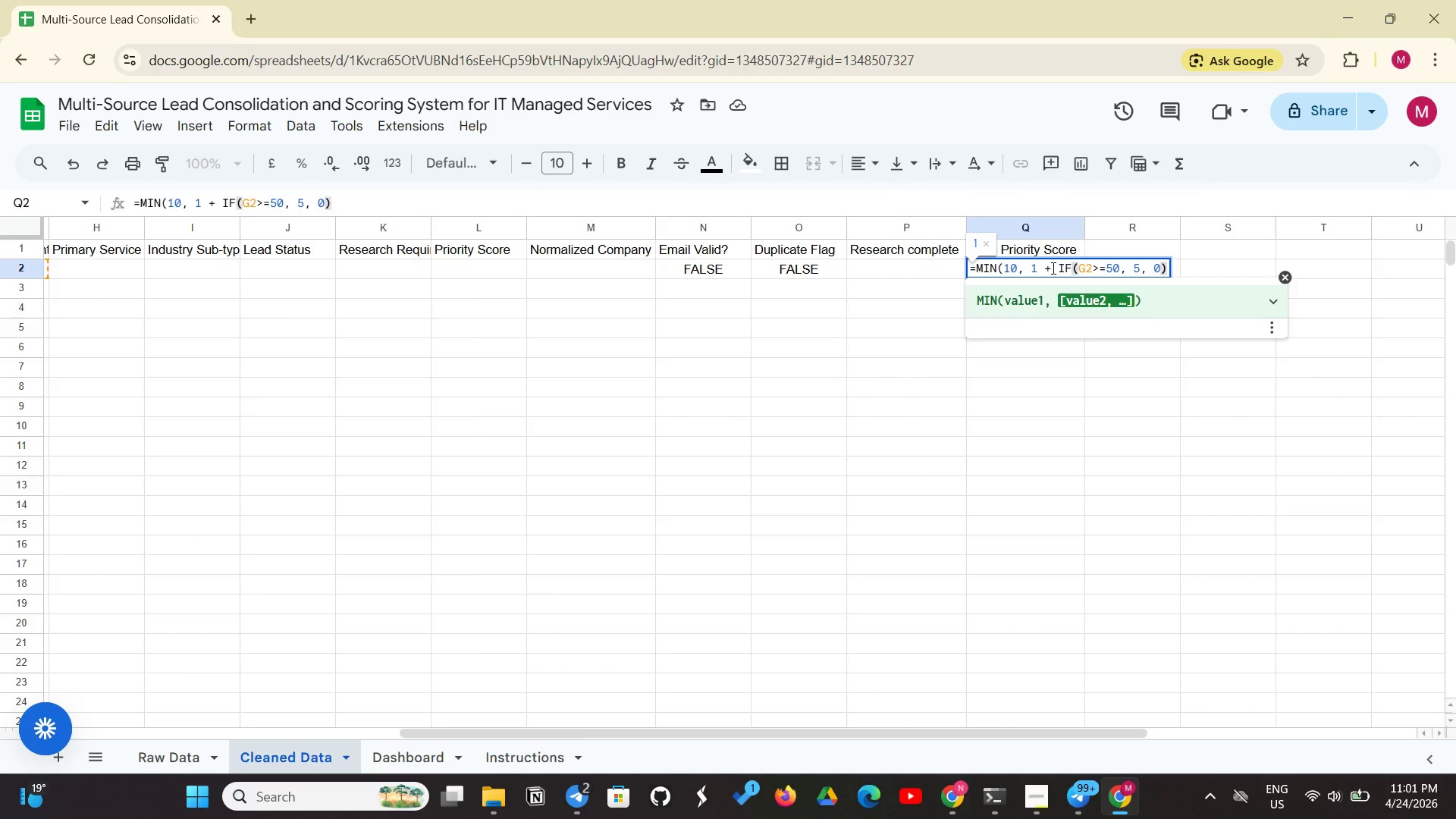 
wait(8.83)
 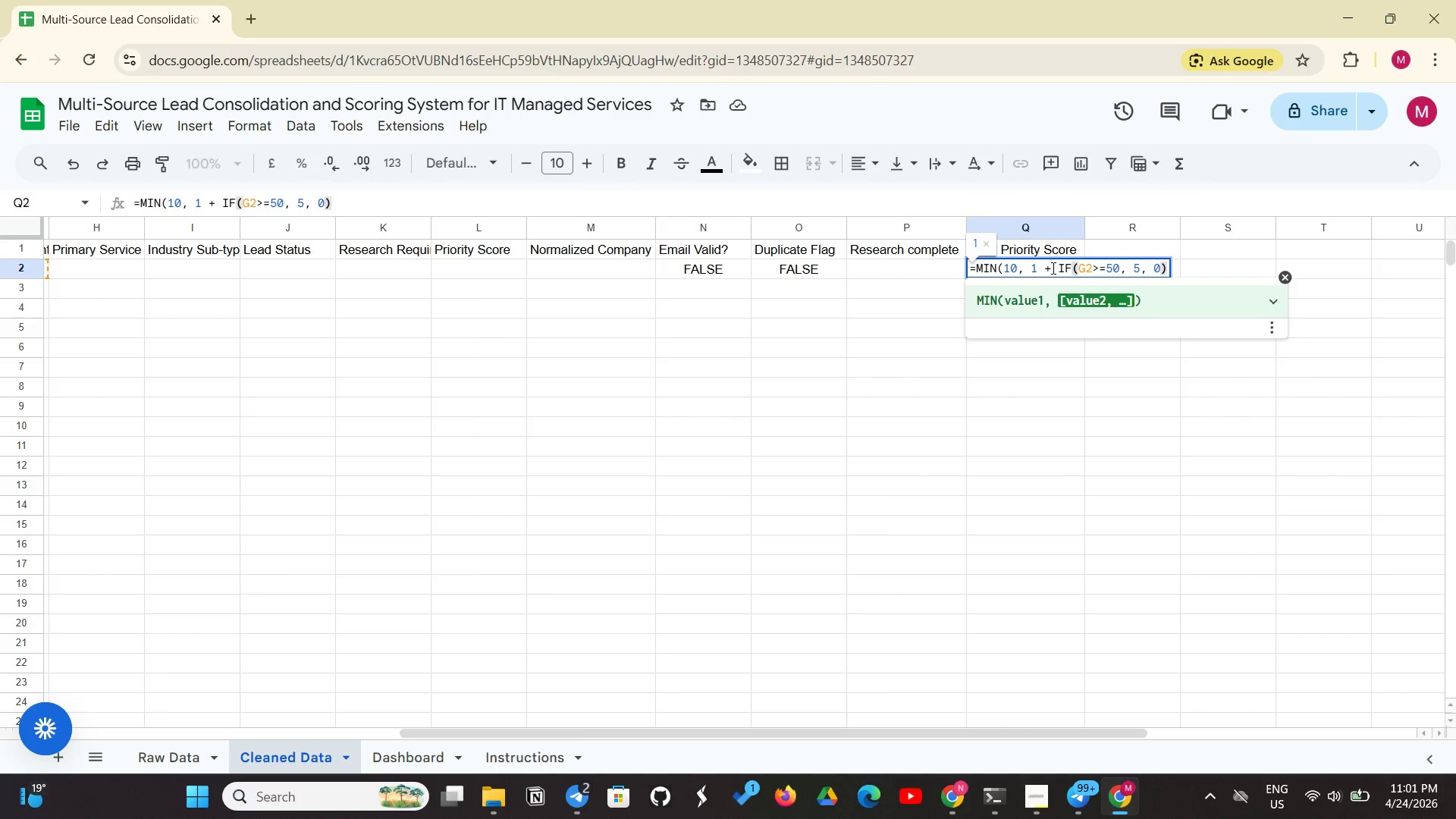 
type( + IF)
 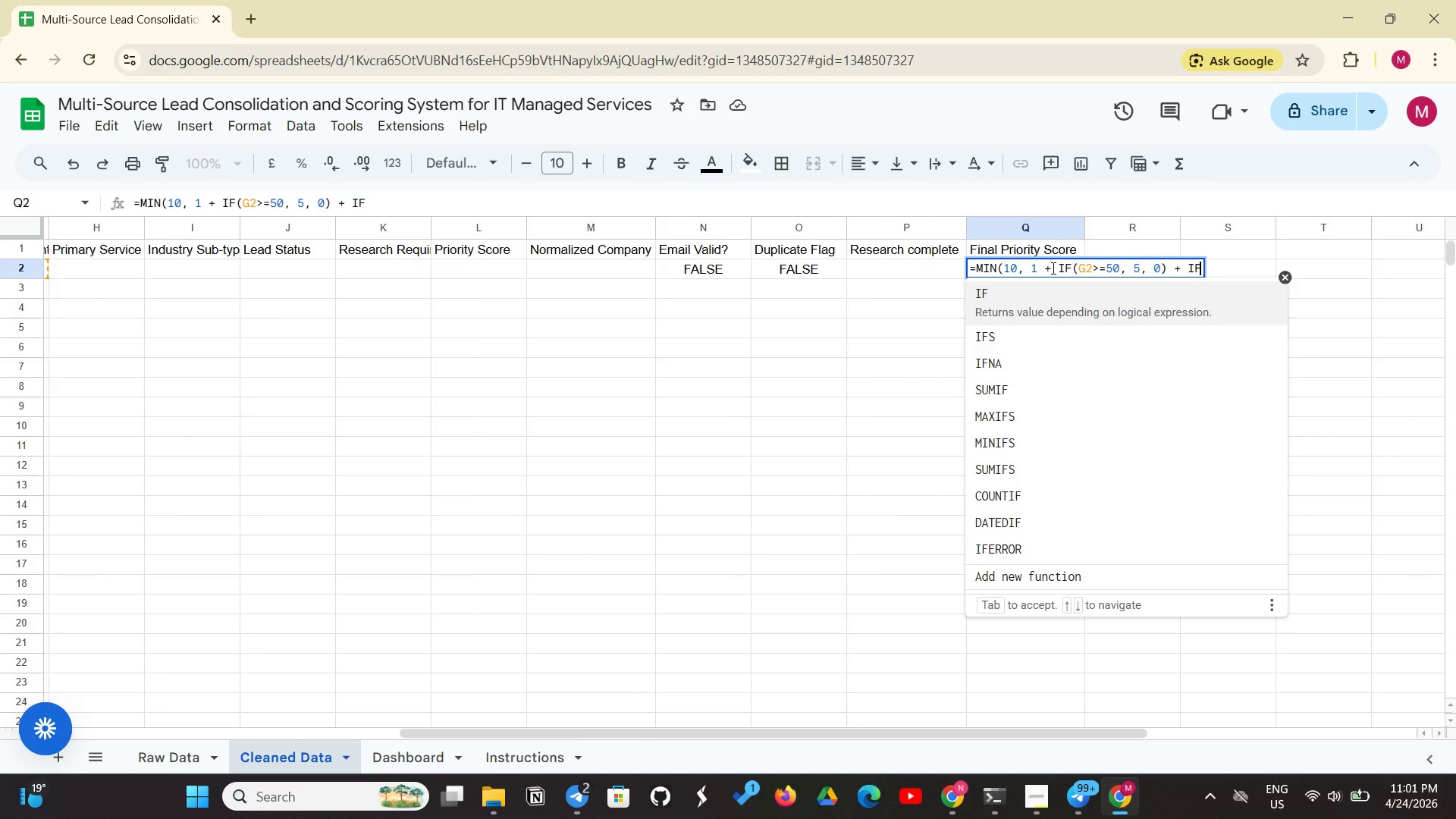 
type((H@)
key(Backspace)
type(2="Pacific Northwest", 5, 0)))
 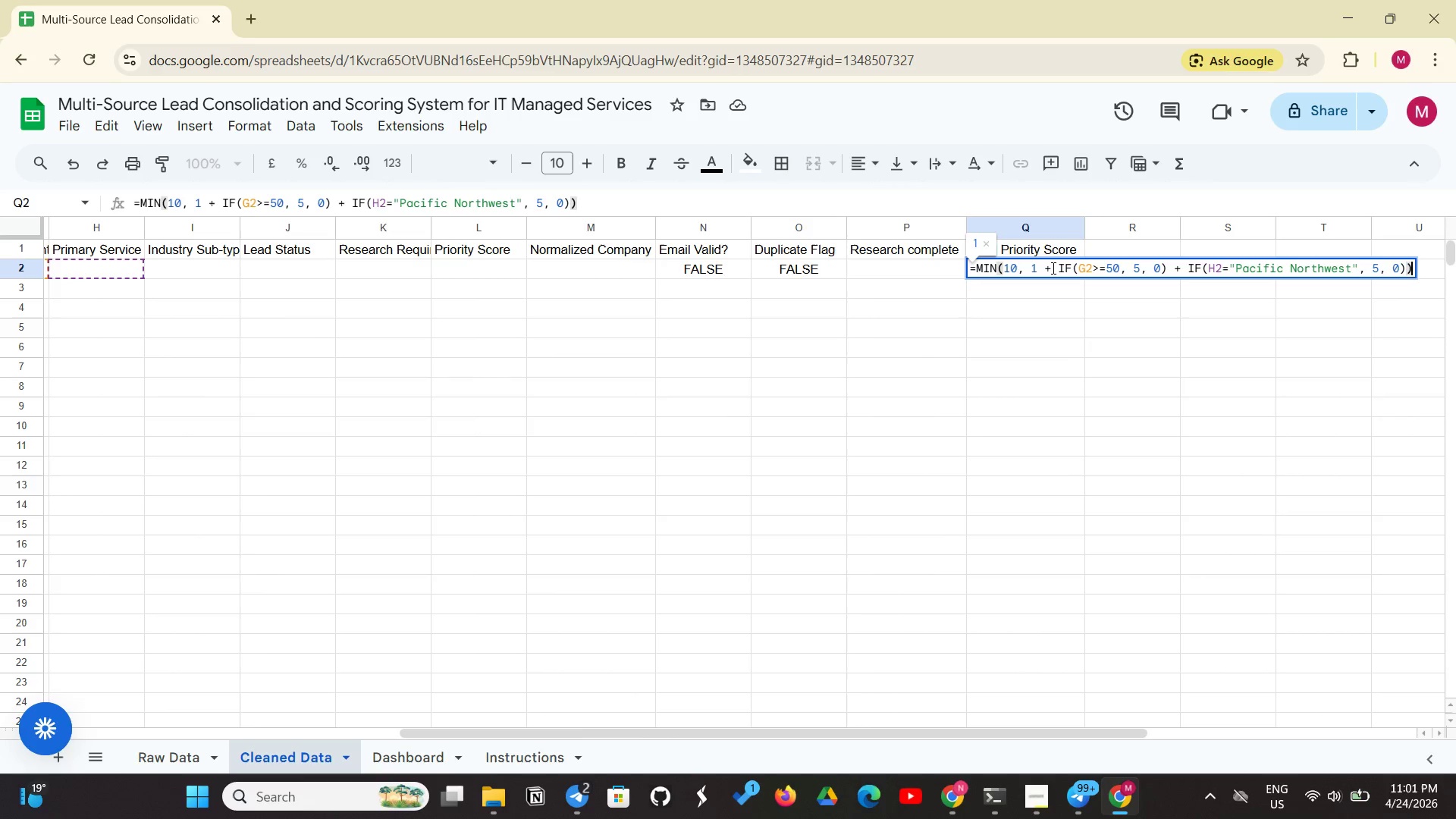 
key(Enter)
 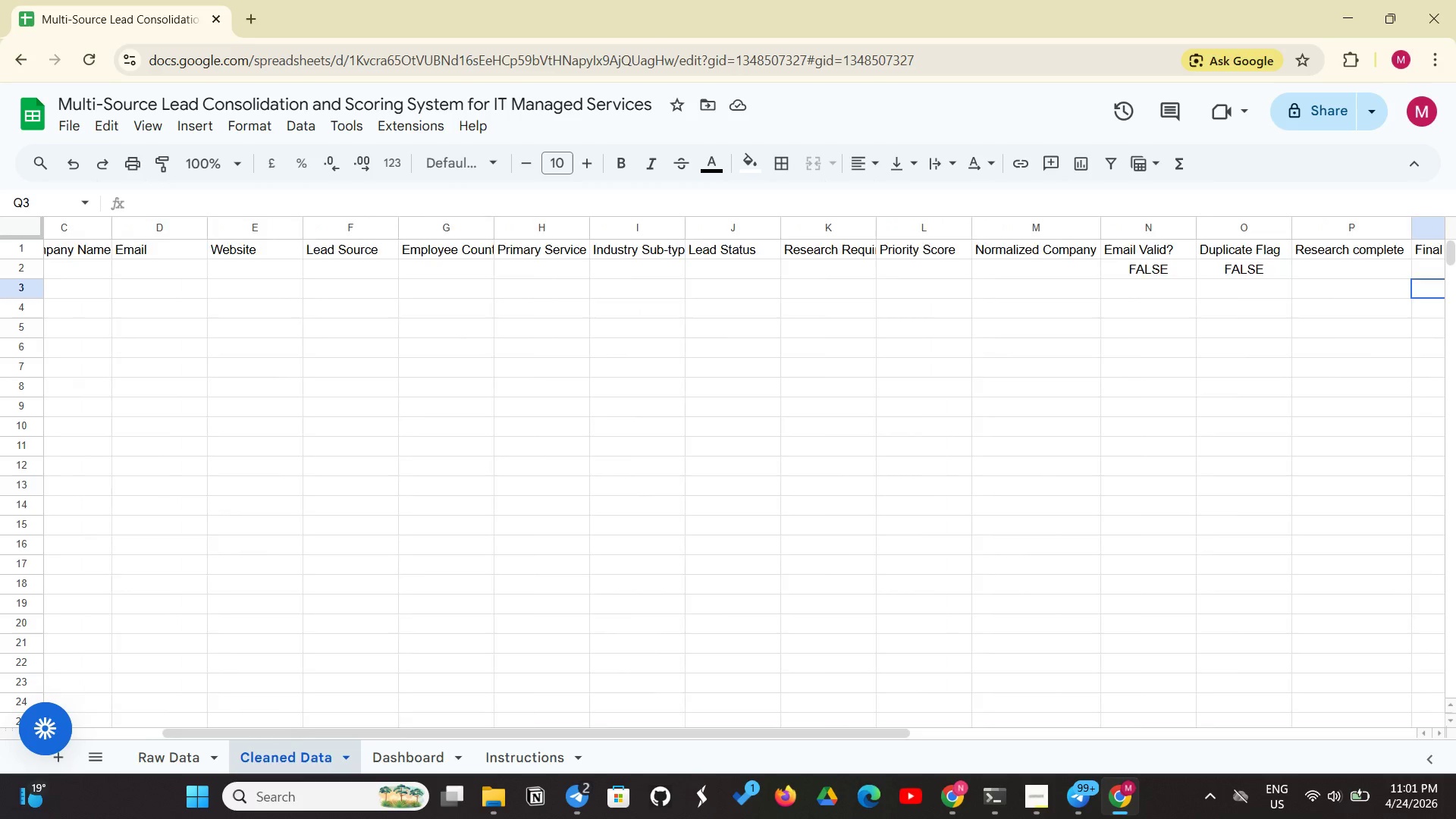 
wait(25.17)
 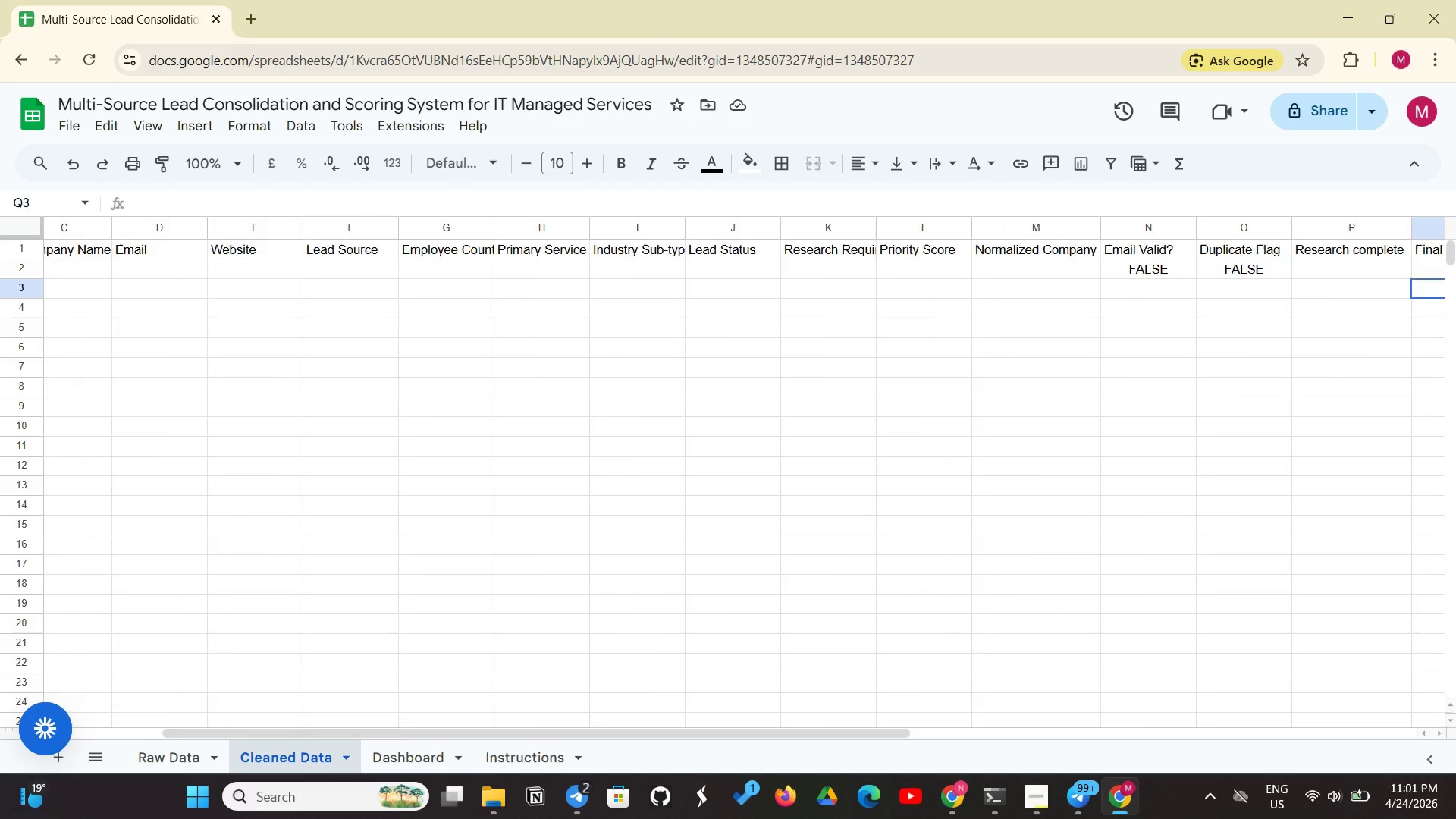 
left_click_drag(start_coordinate=[117, 252], to_coordinate=[494, 249])
 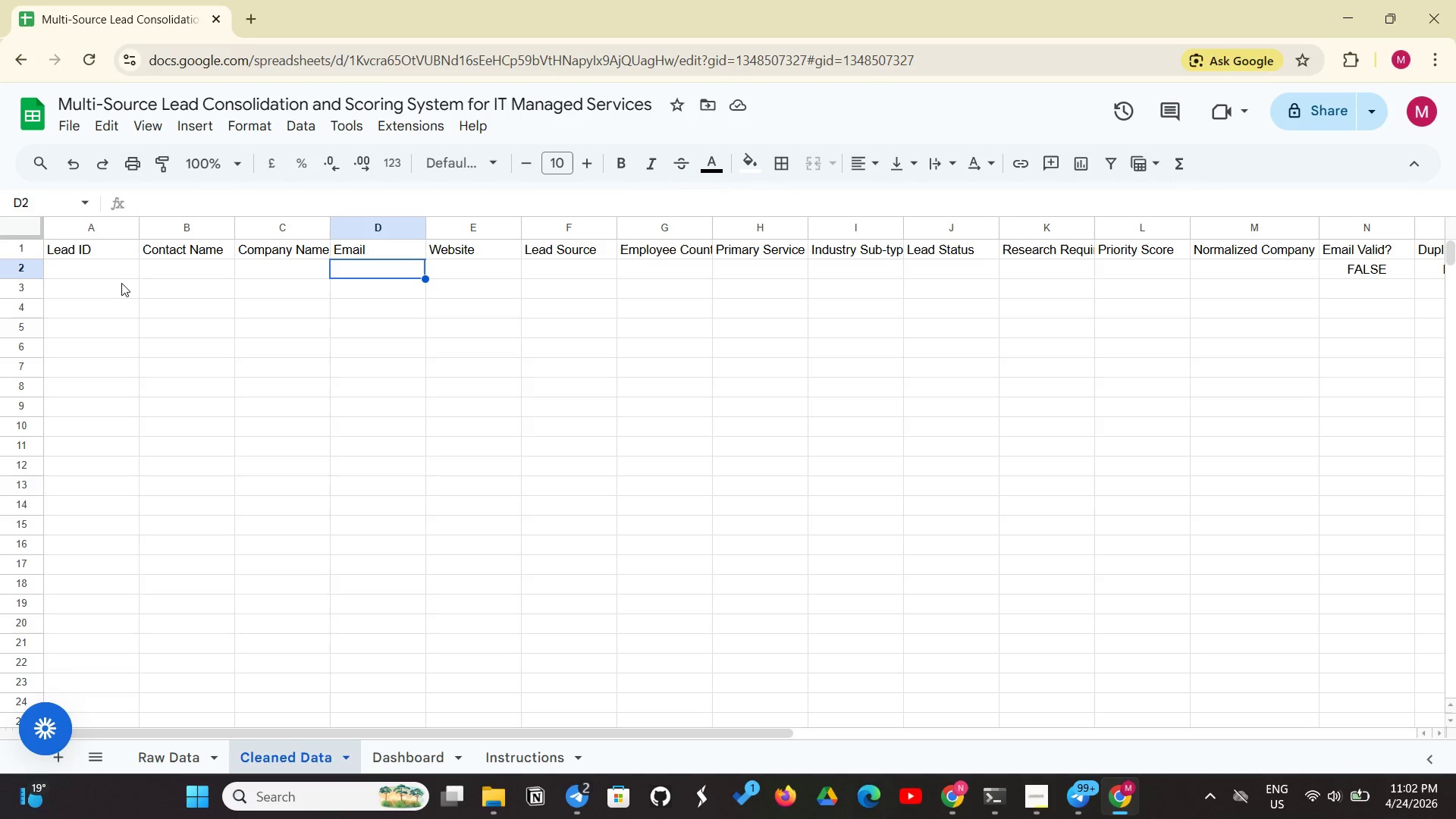 
left_click([118, 277])
 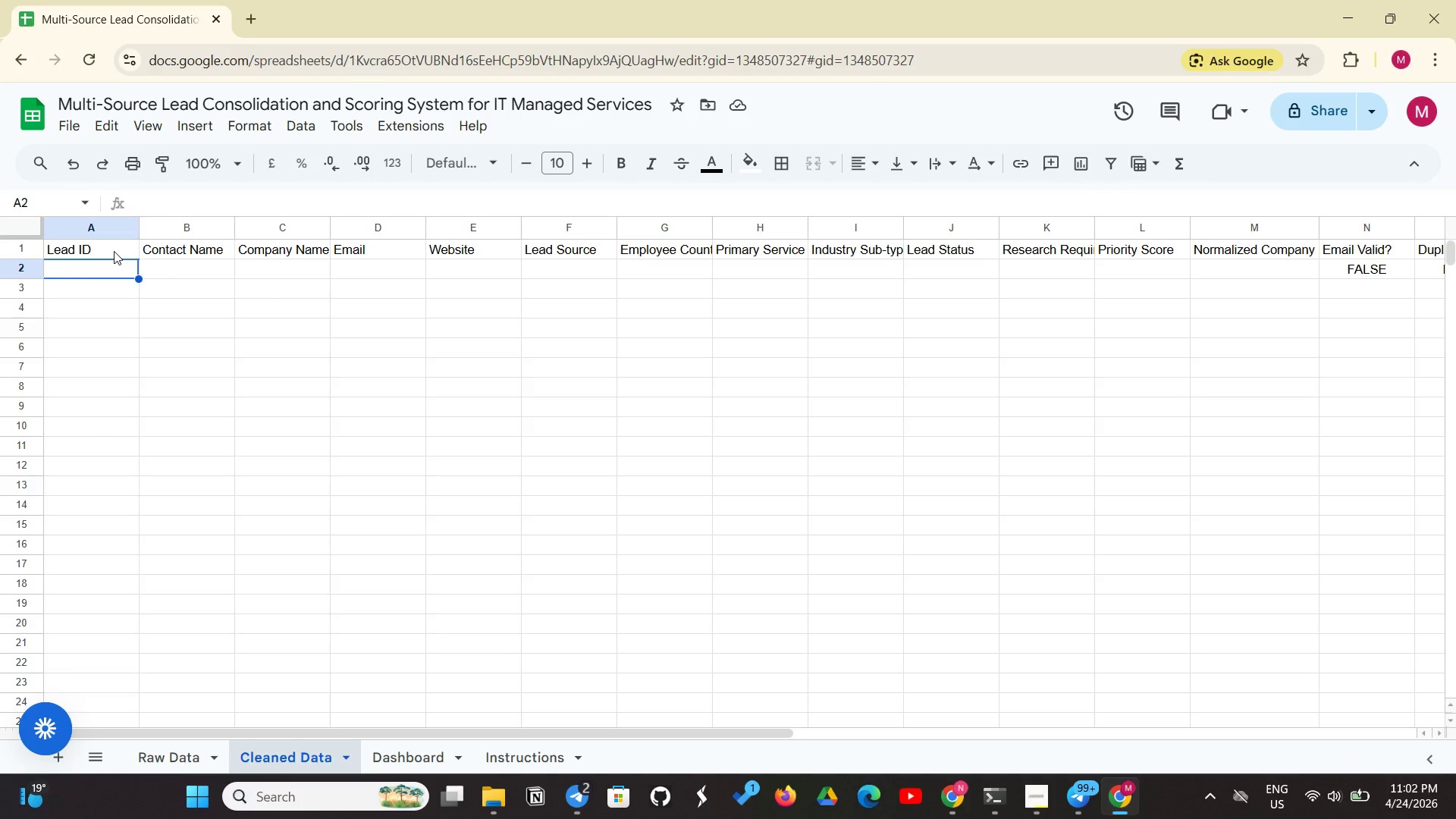 
left_click([114, 251])
 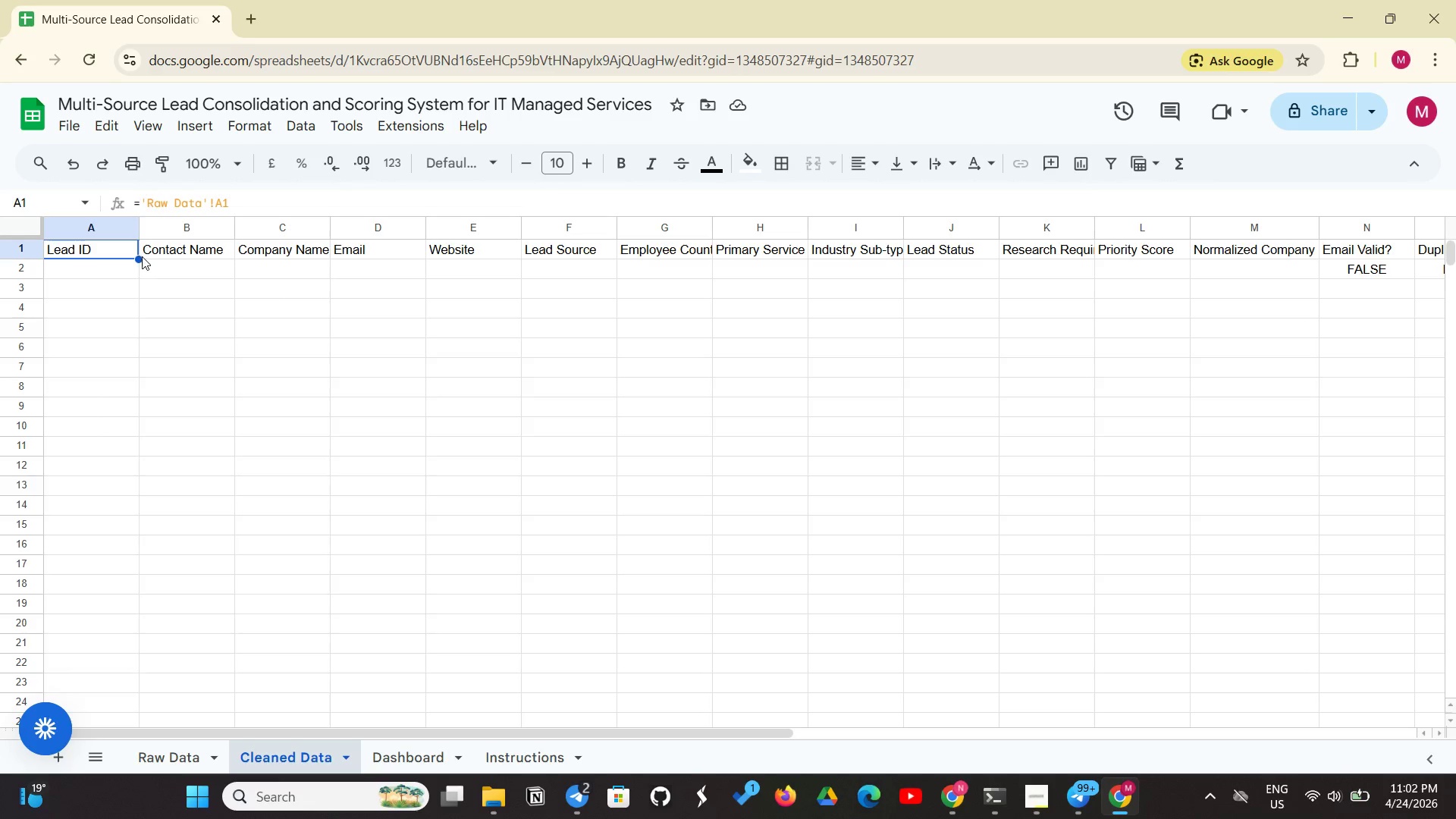 
left_click_drag(start_coordinate=[136, 257], to_coordinate=[134, 273])
 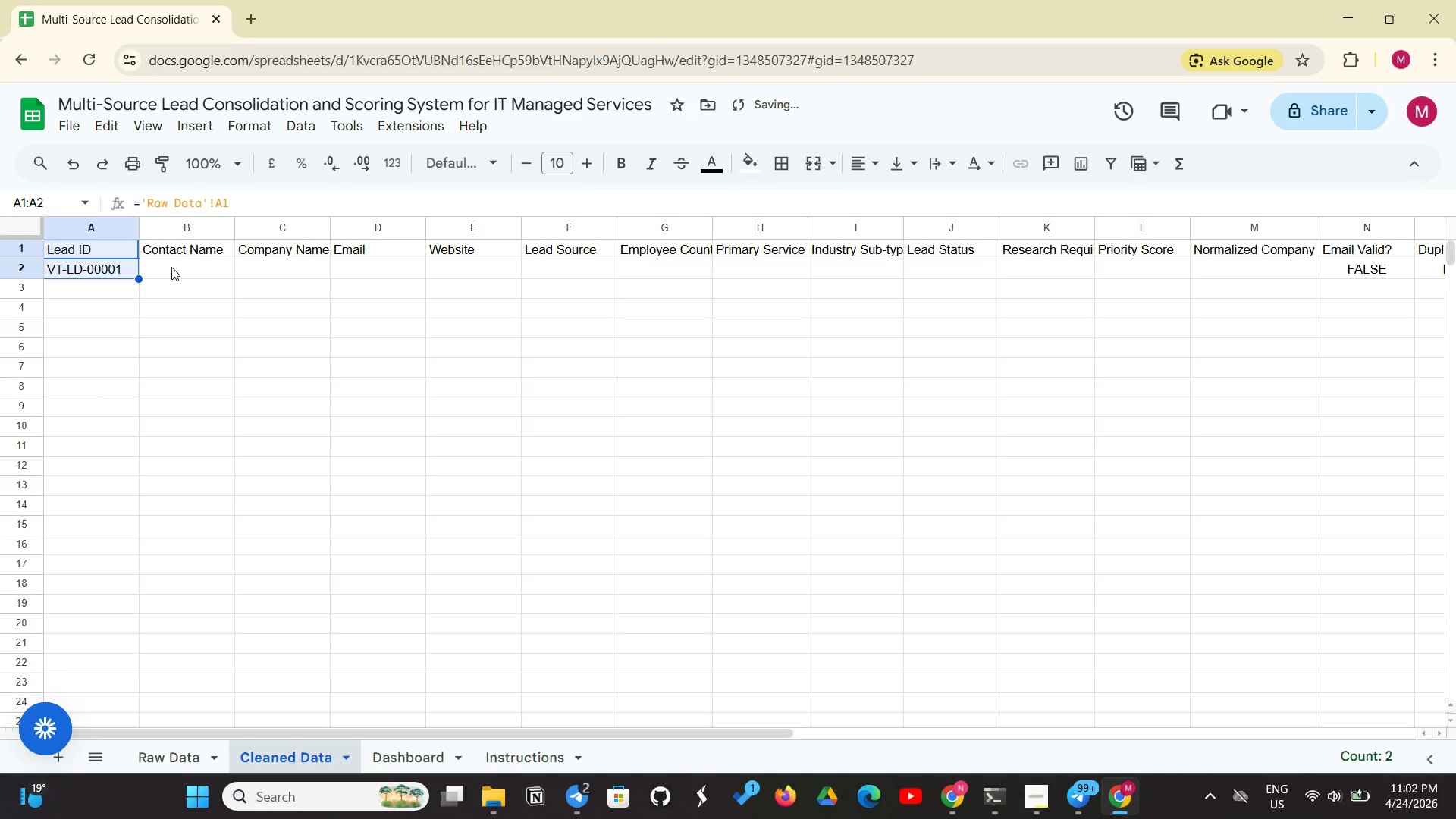 
left_click([172, 267])
 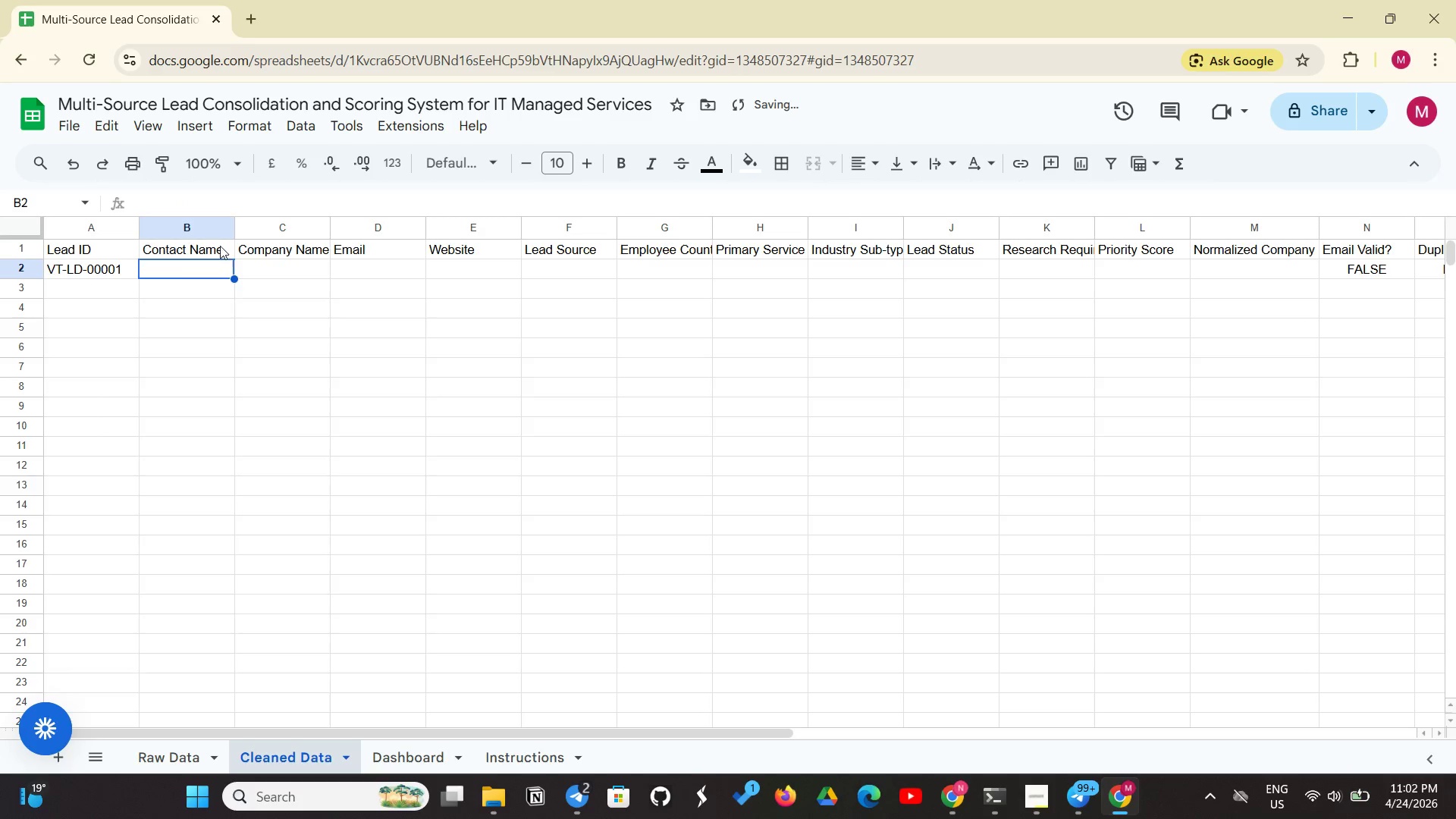 
left_click([219, 246])
 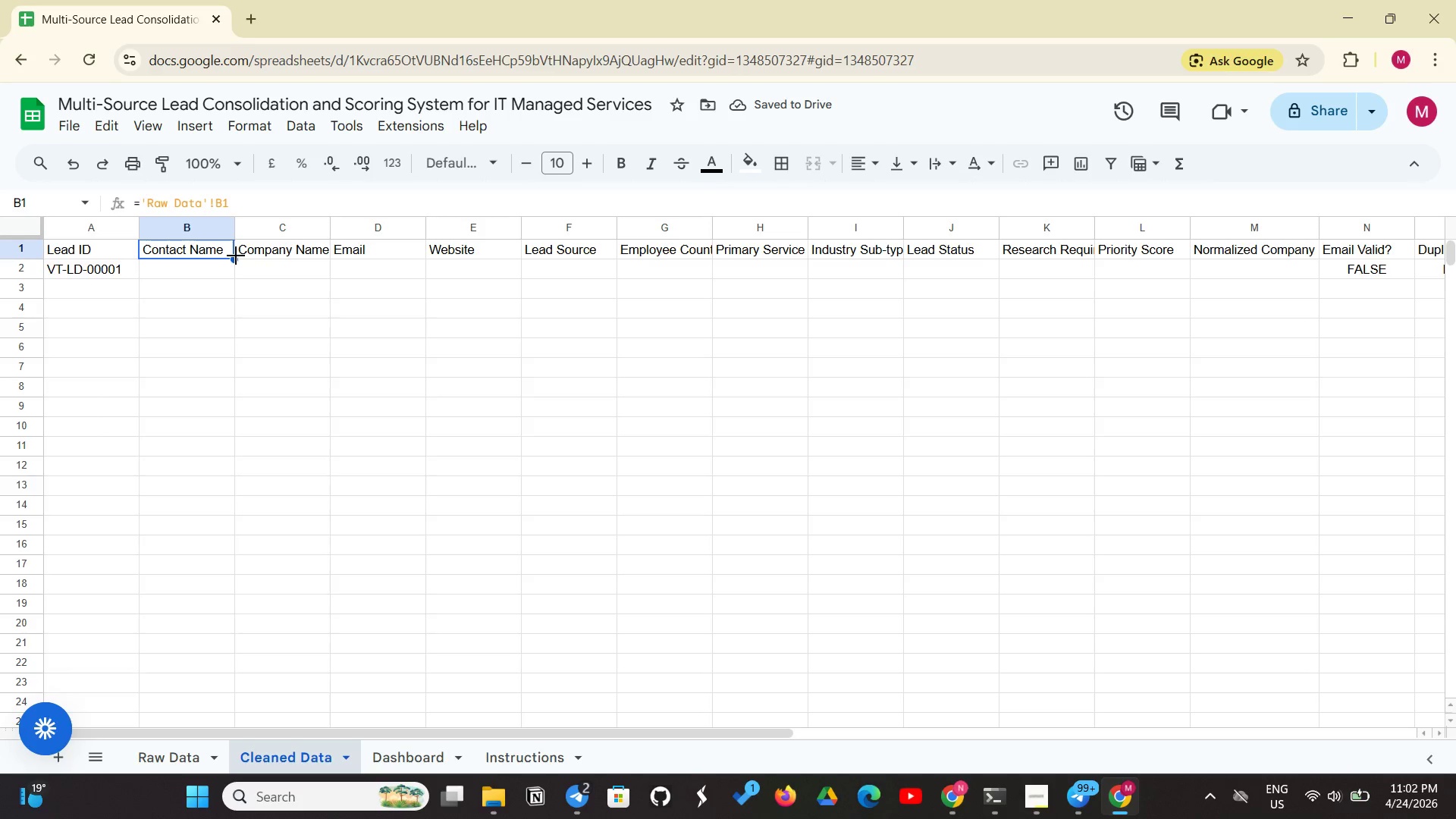 
left_click_drag(start_coordinate=[236, 256], to_coordinate=[234, 273])
 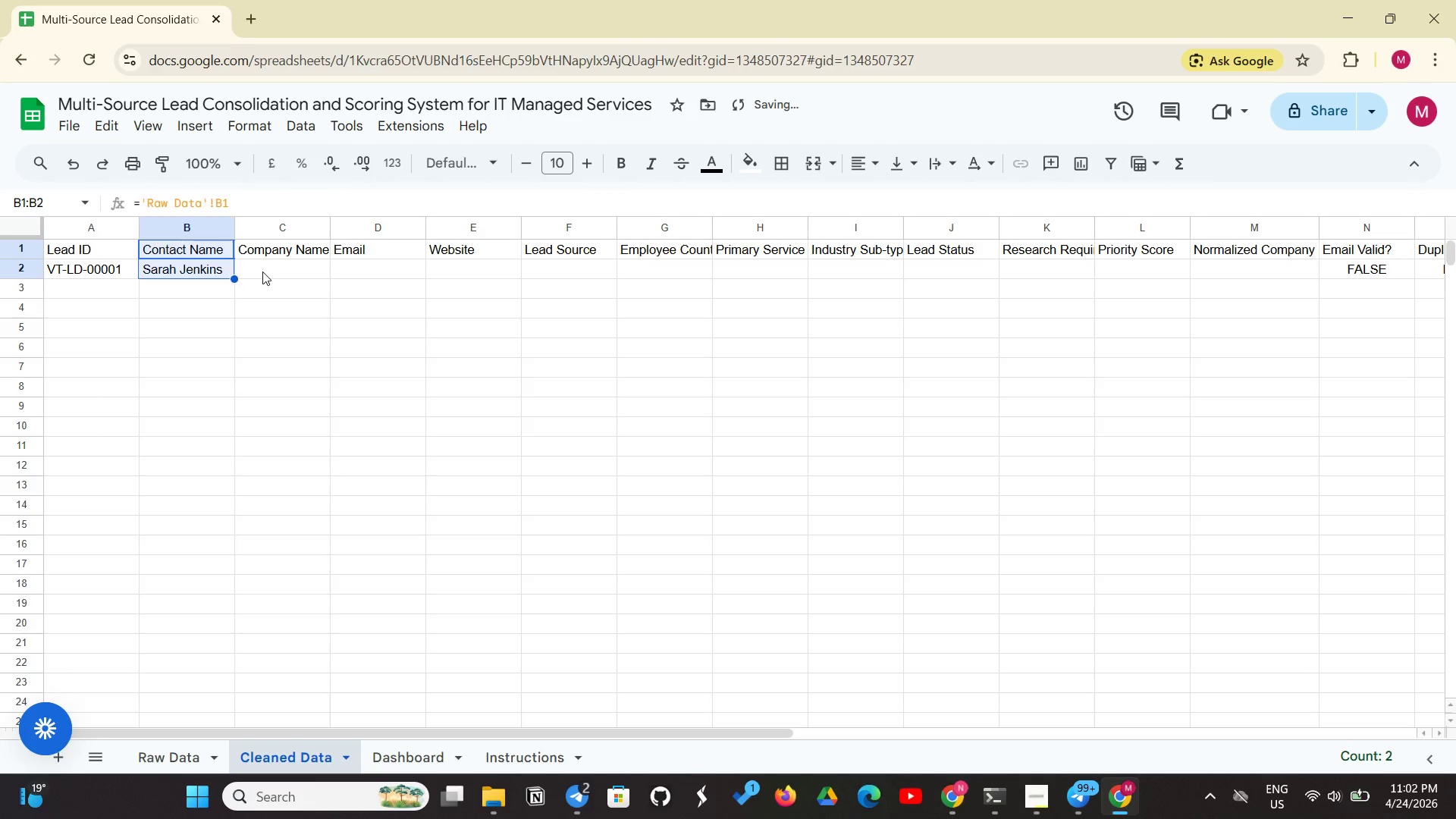 
left_click([263, 271])
 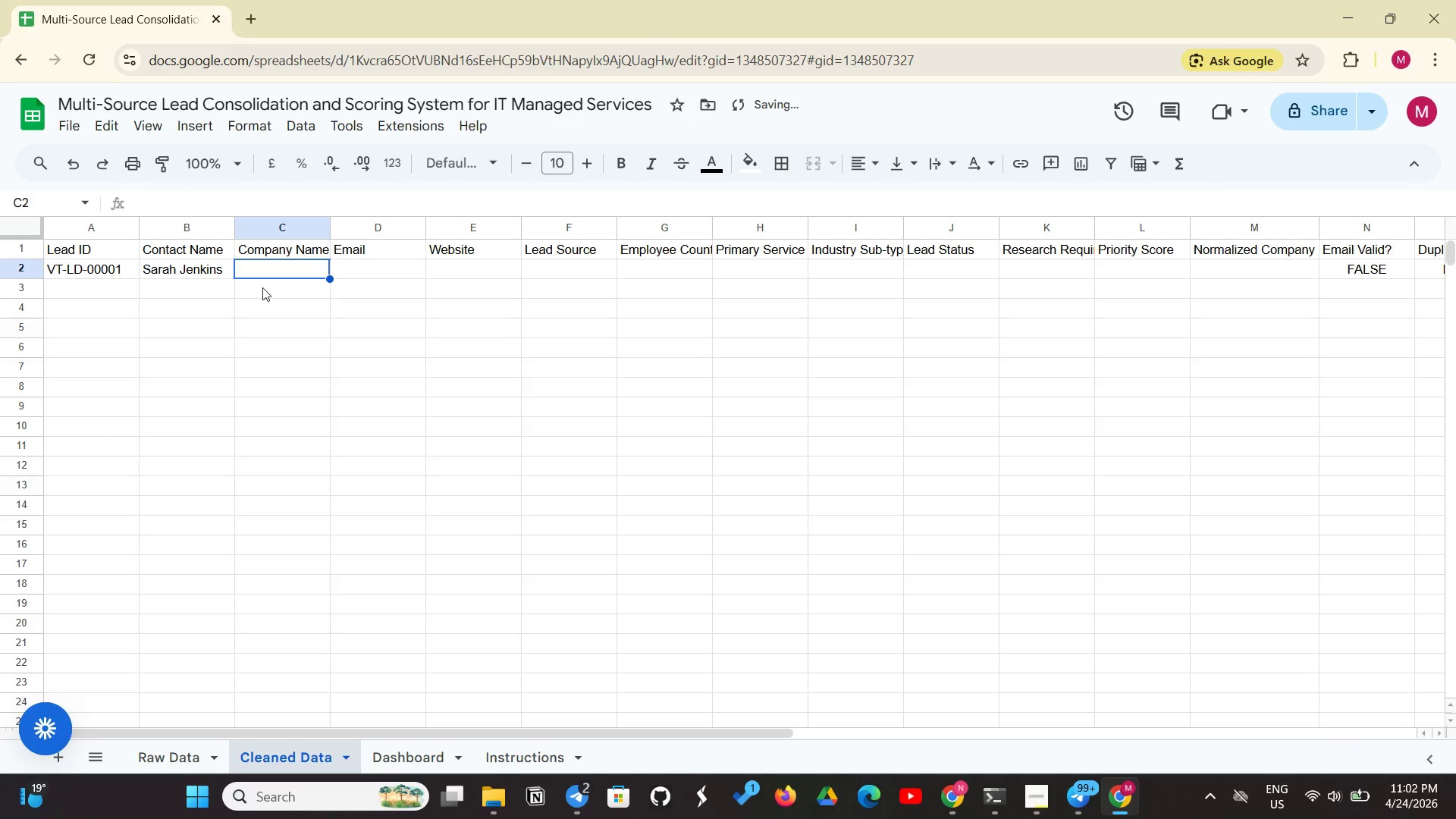 
left_click([231, 295])
 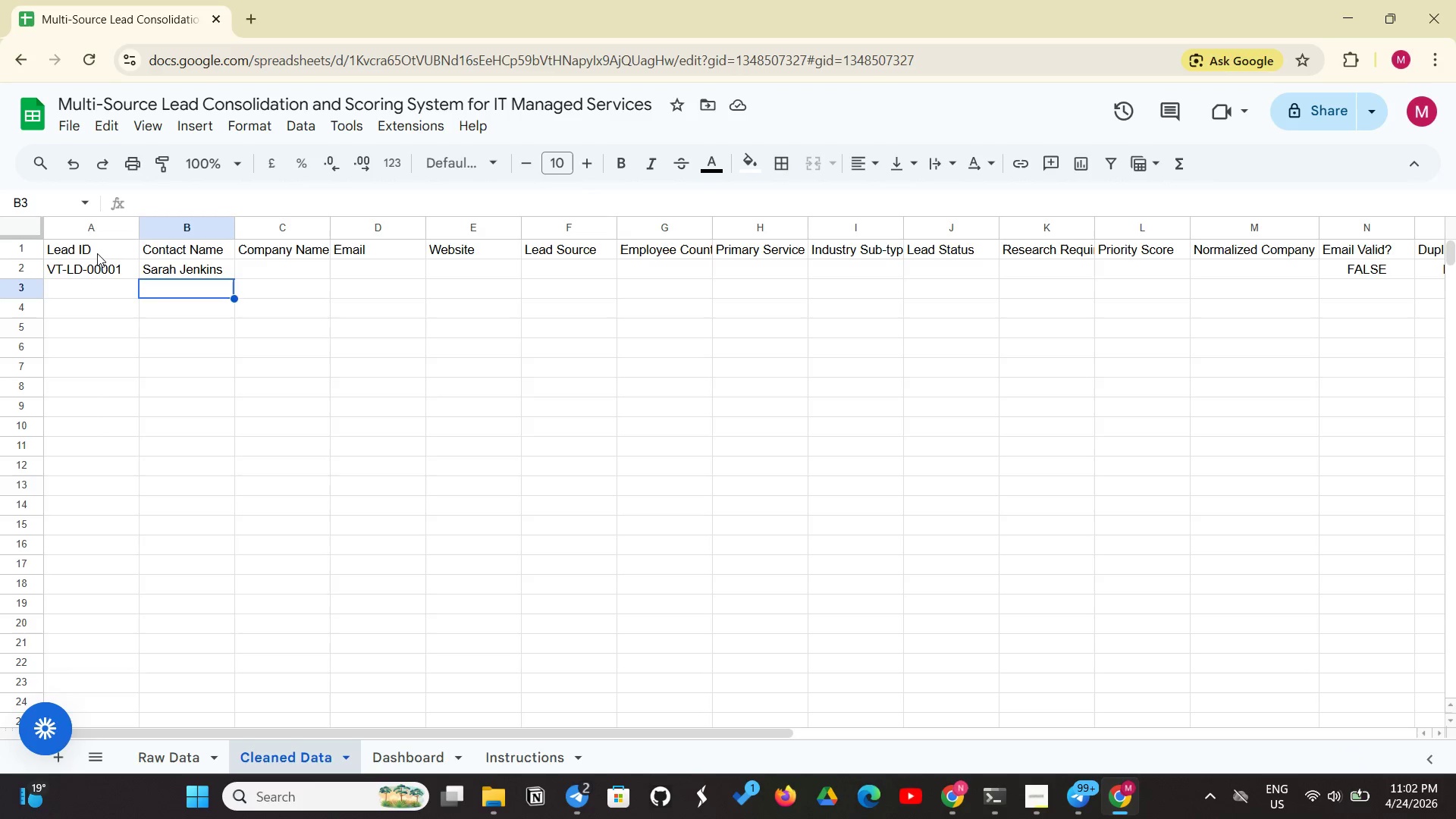 
left_click_drag(start_coordinate=[99, 253], to_coordinate=[1144, 253])
 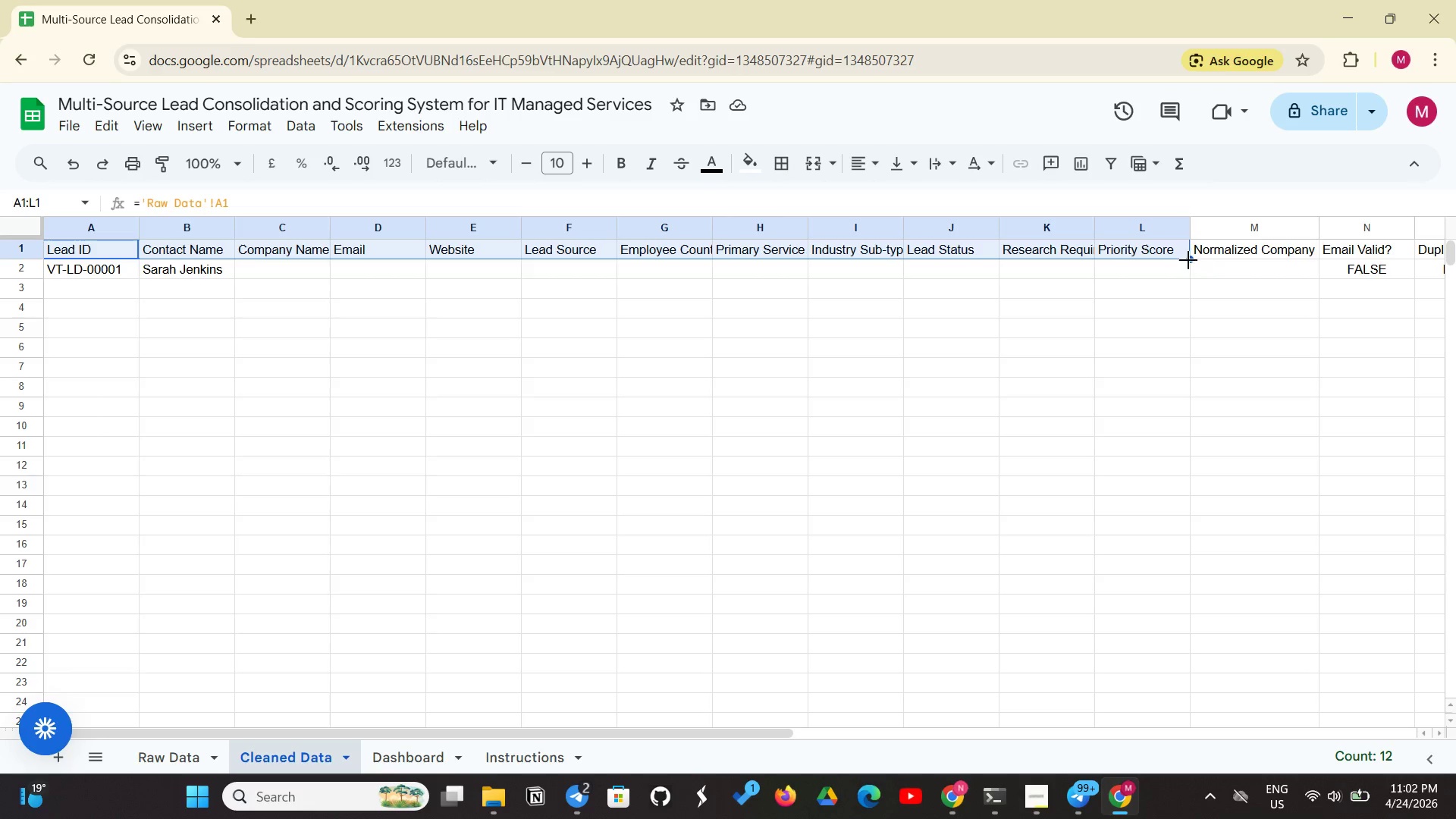 
left_click_drag(start_coordinate=[1188, 260], to_coordinate=[1163, 240])
 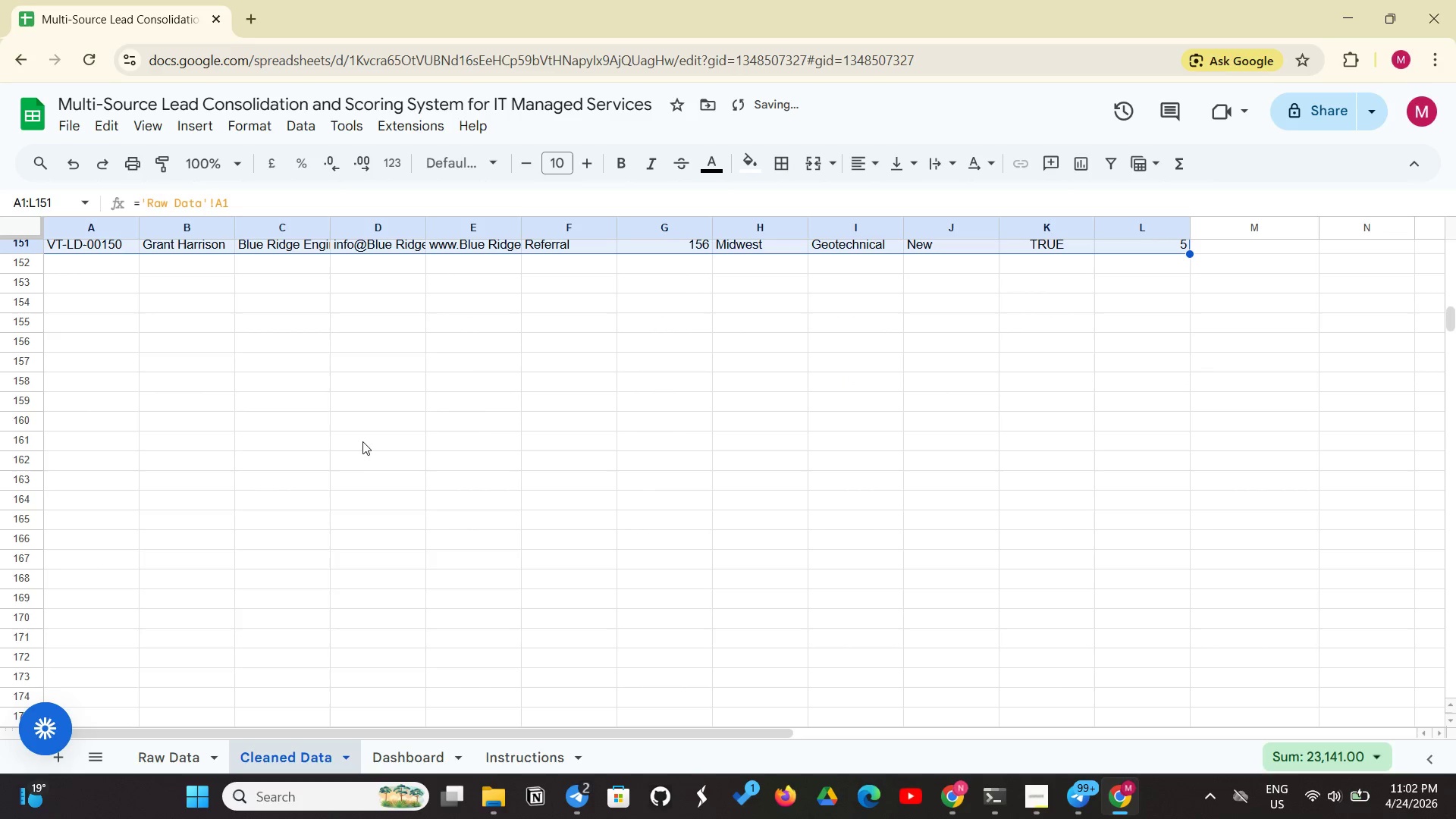 
scroll: coordinate [379, 445], scroll_direction: up, amount: 44.0
 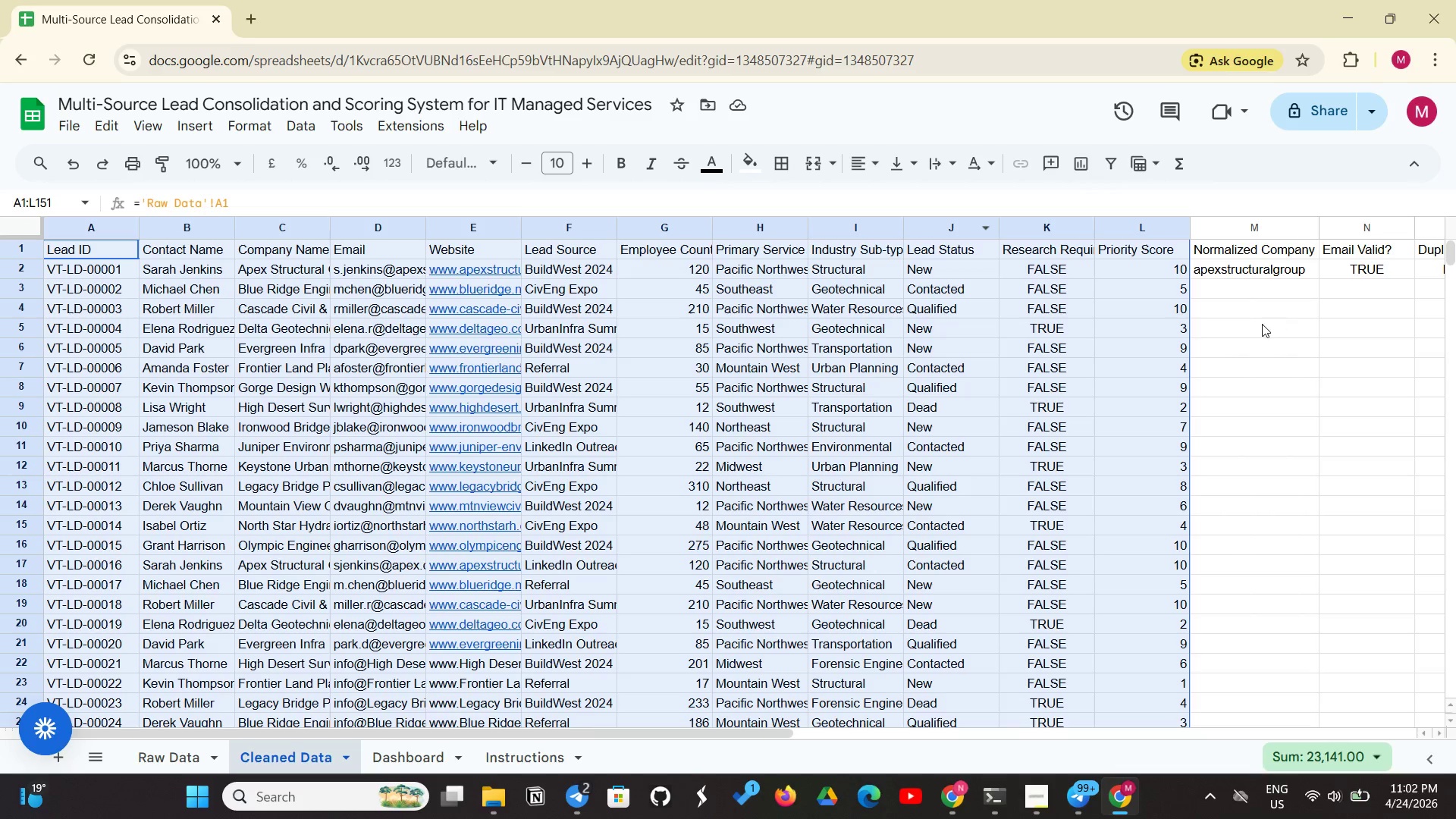 
left_click([1250, 312])
 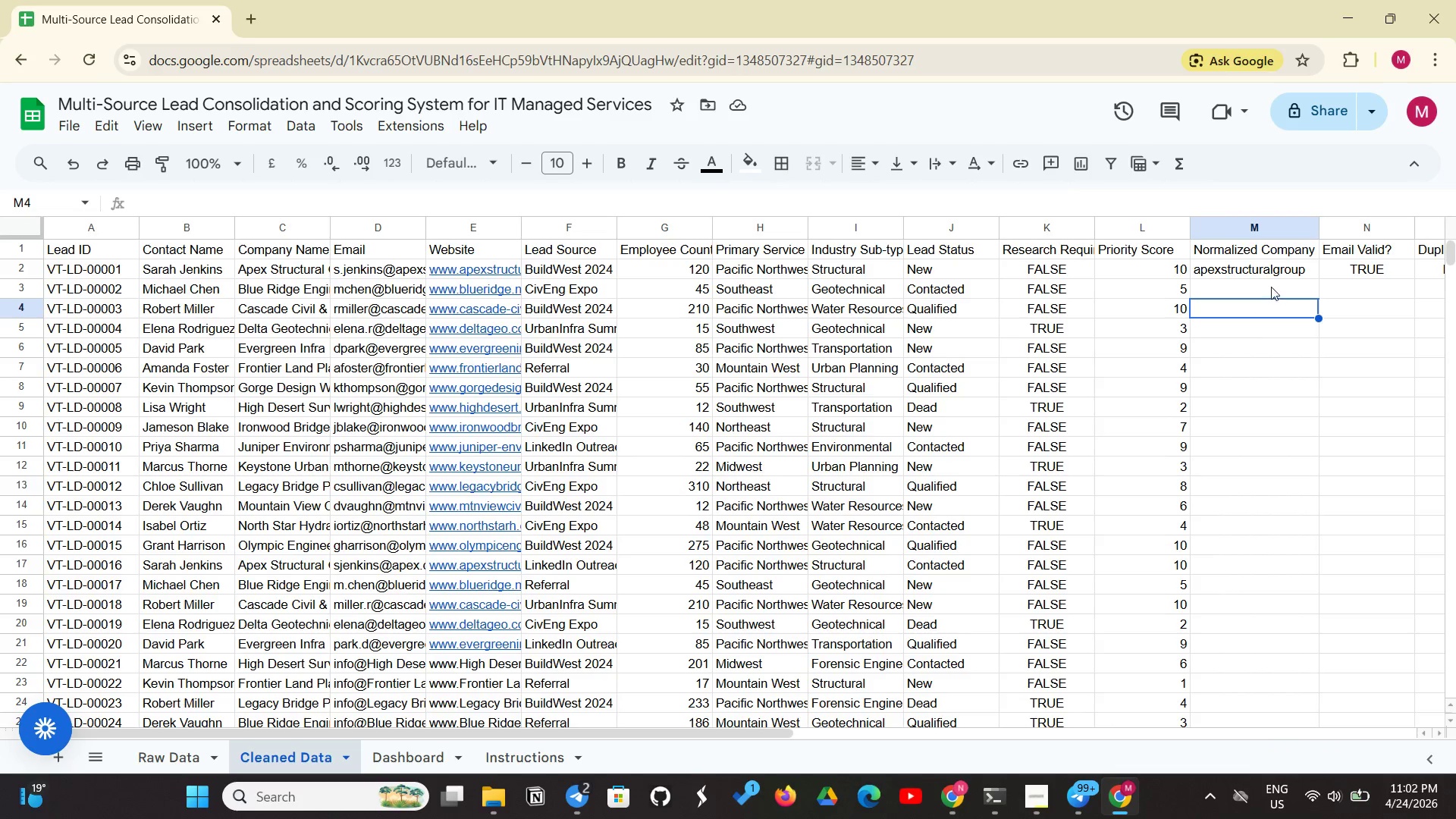 
left_click([1281, 278])
 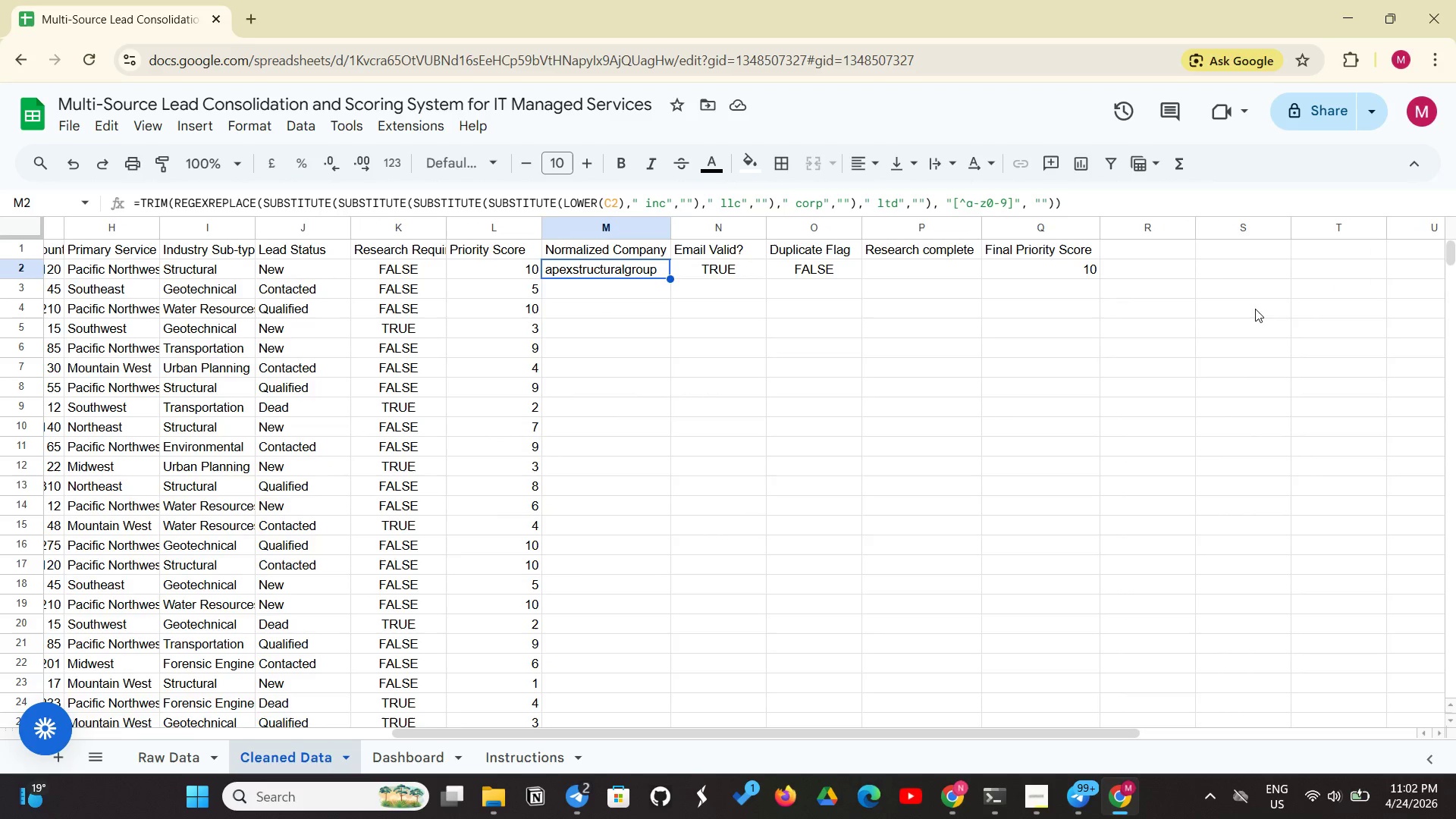 
wait(10.88)
 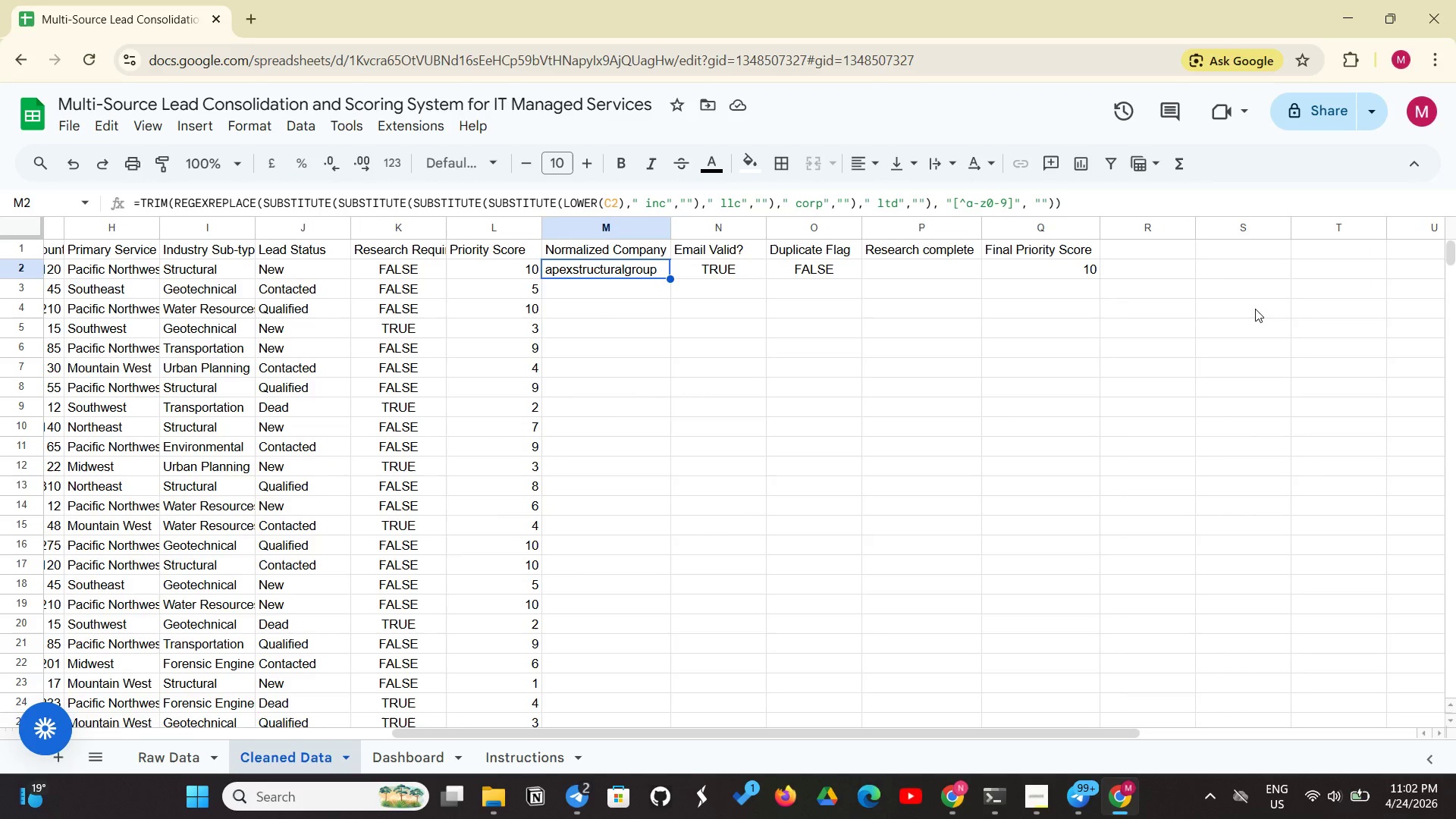 
left_click([649, 306])
 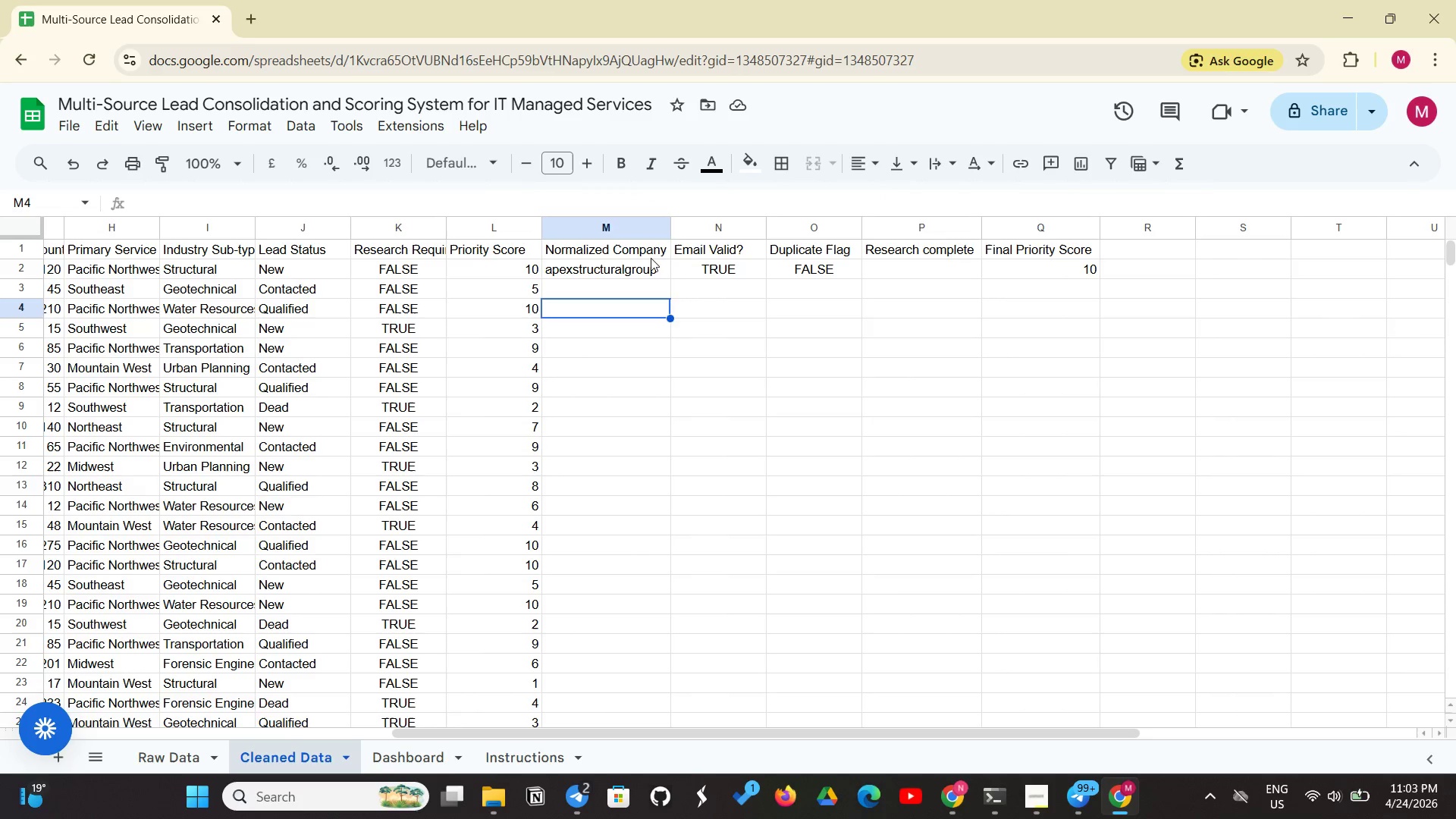 
left_click([651, 258])
 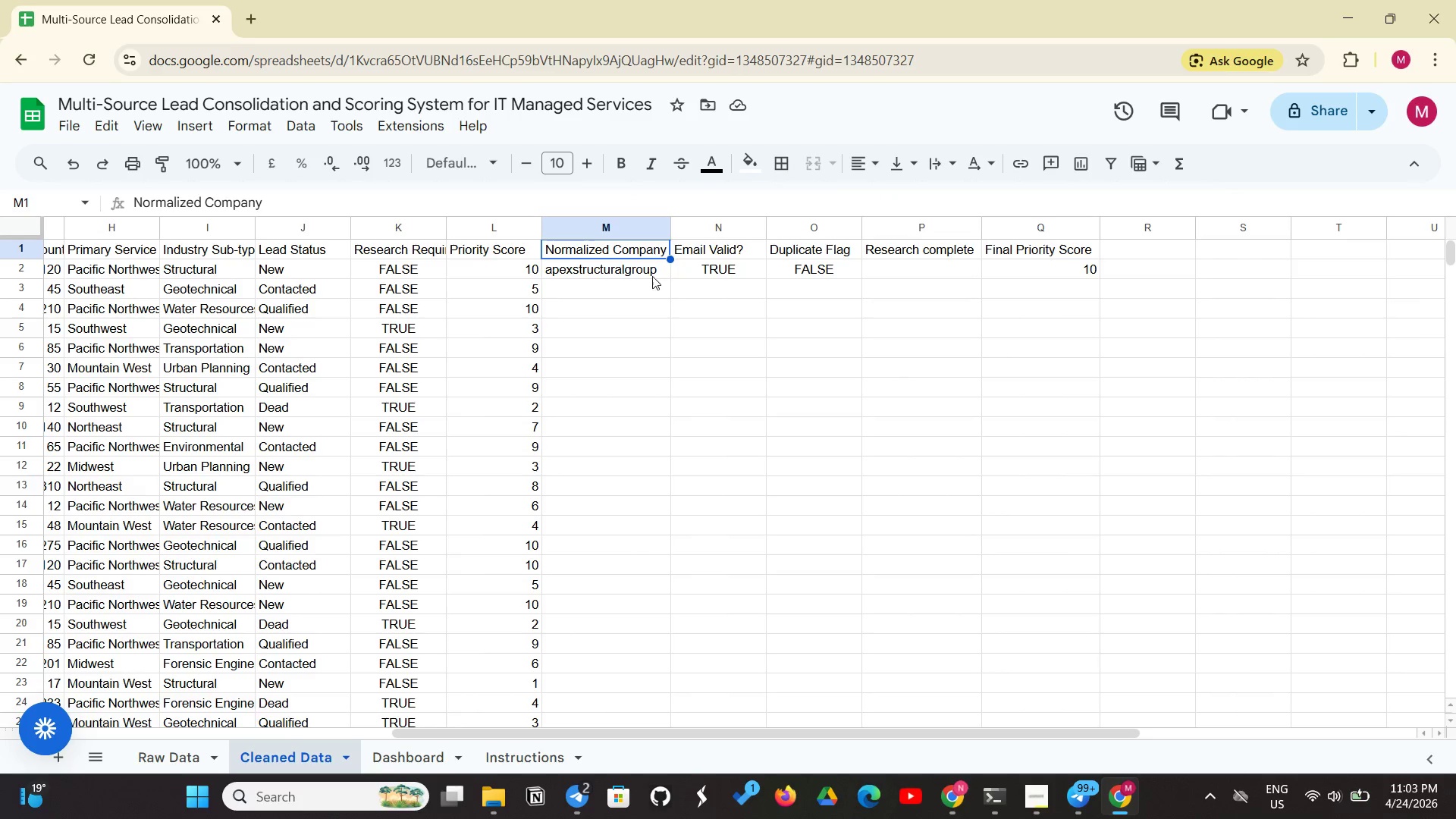 
left_click([657, 275])
 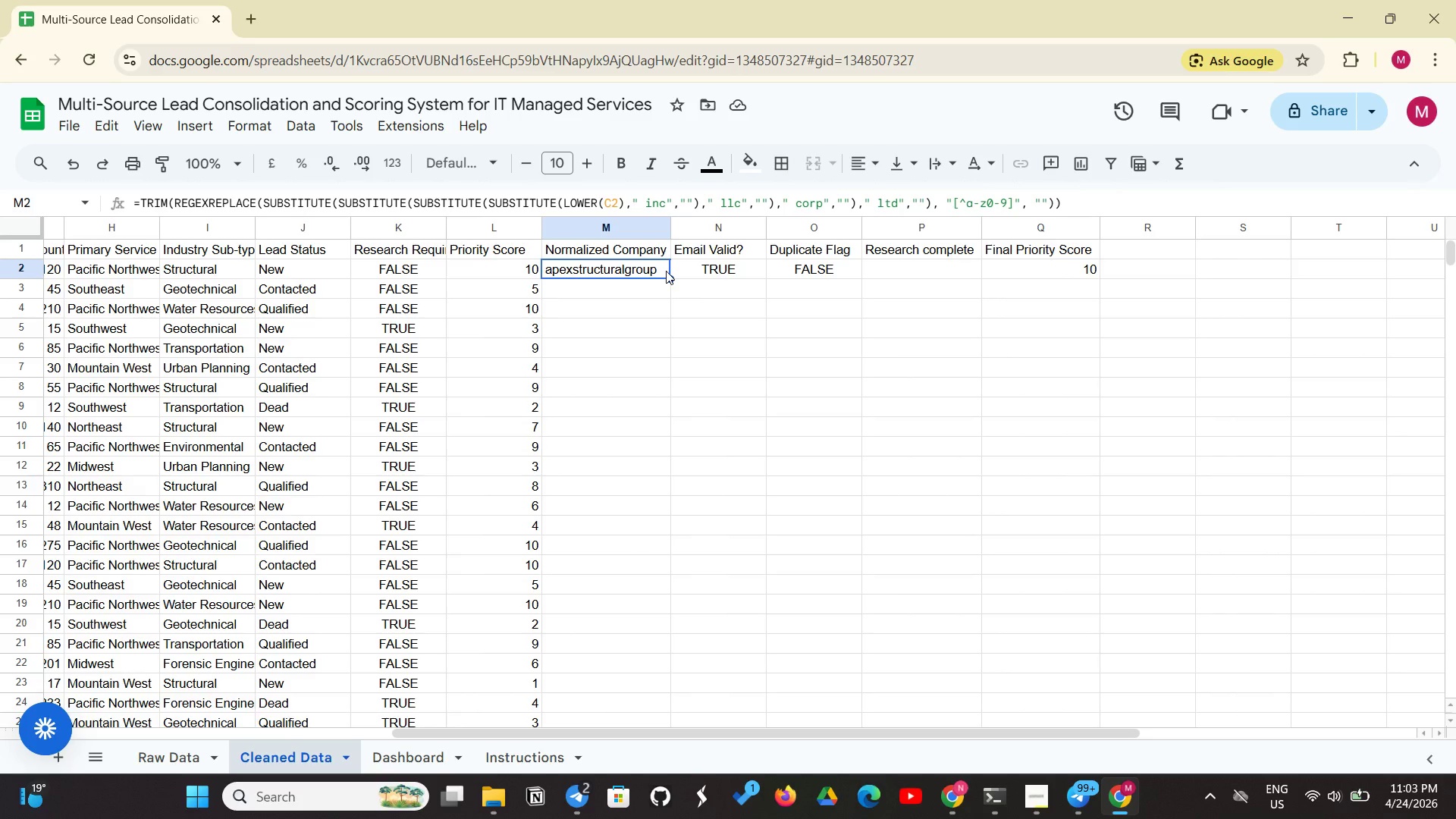 
left_click_drag(start_coordinate=[666, 271], to_coordinate=[1100, 270])
 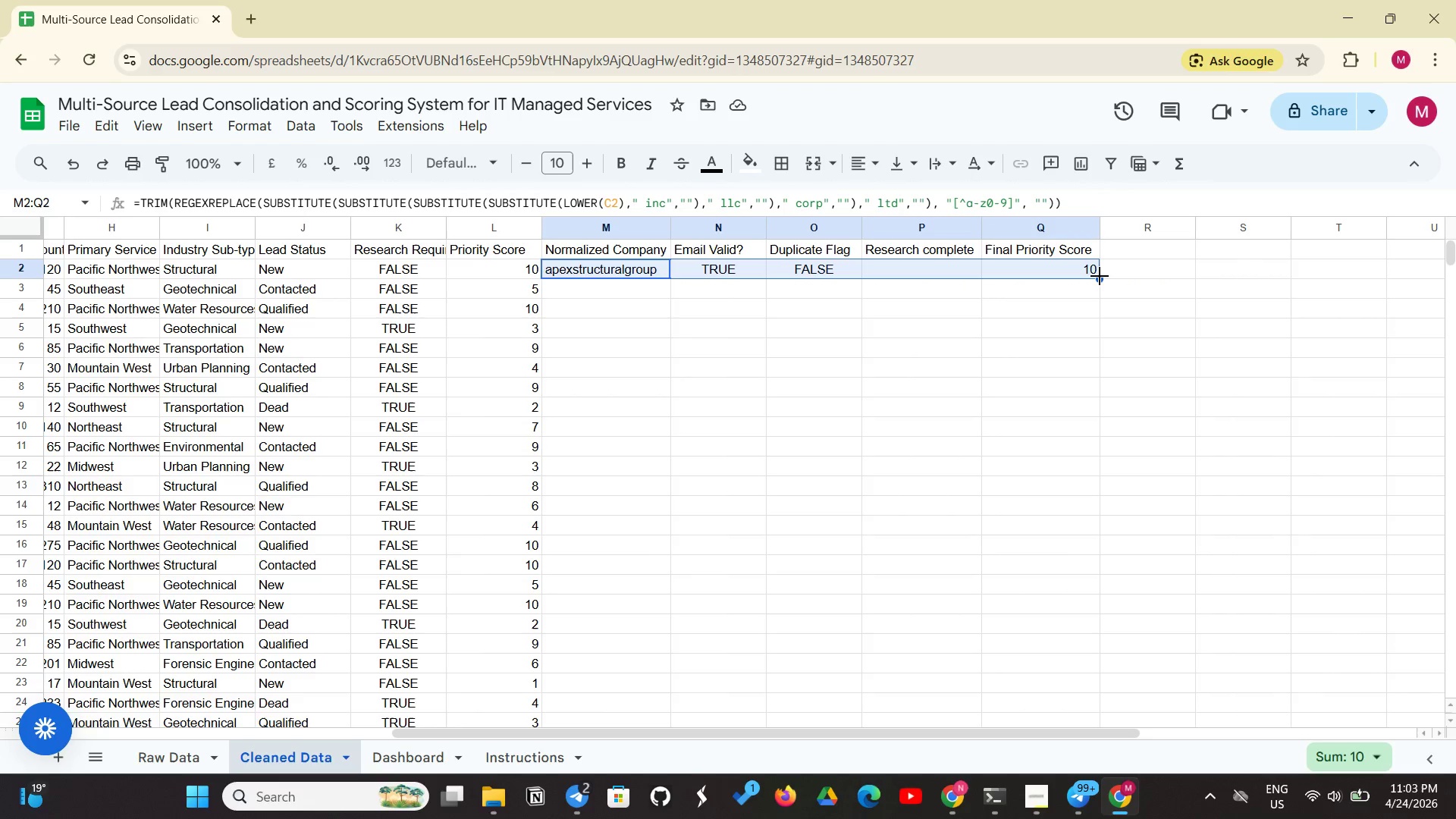 
left_click_drag(start_coordinate=[1100, 276], to_coordinate=[1110, 568])
 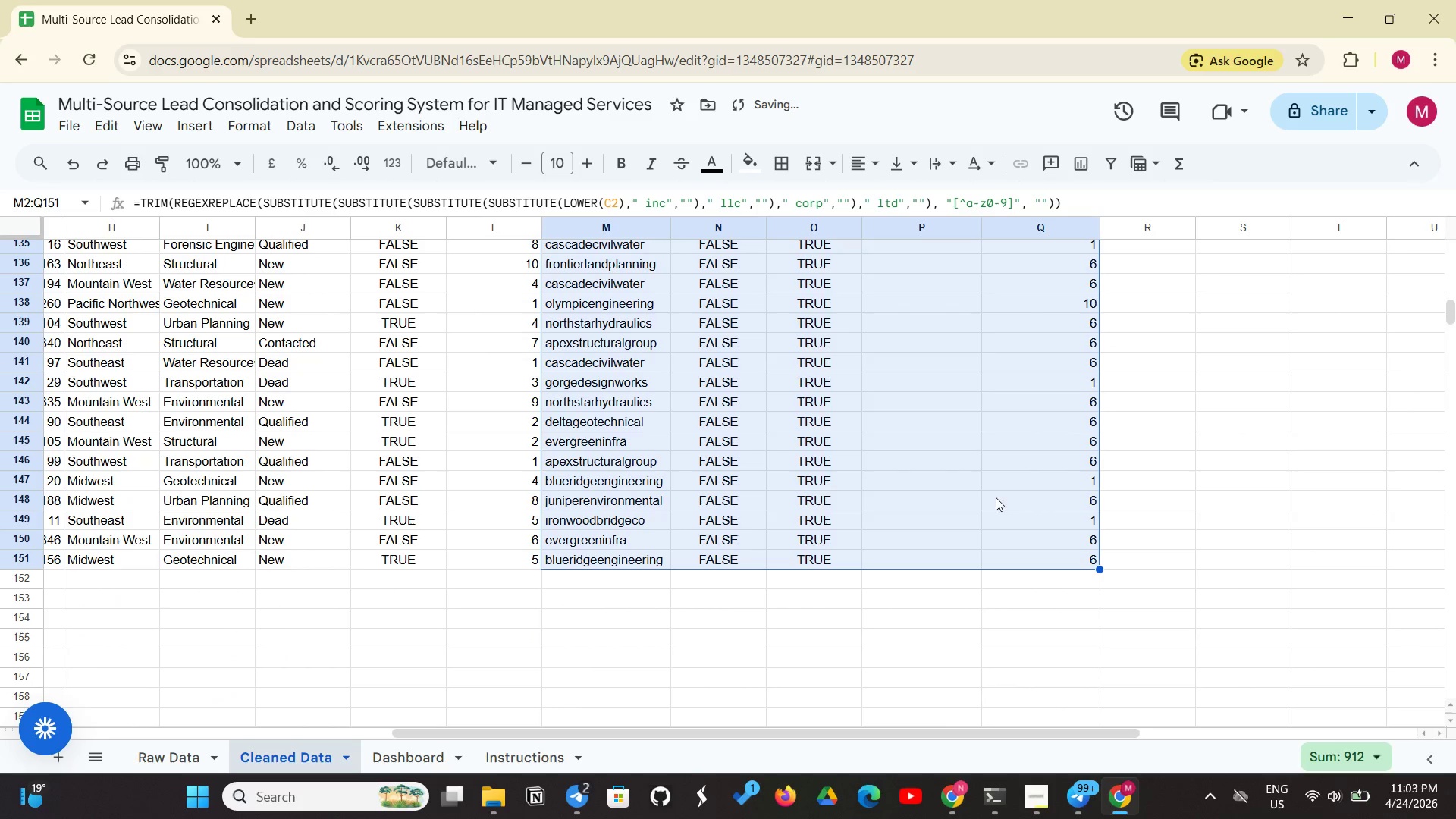 
scroll: coordinate [1006, 474], scroll_direction: up, amount: 37.0
 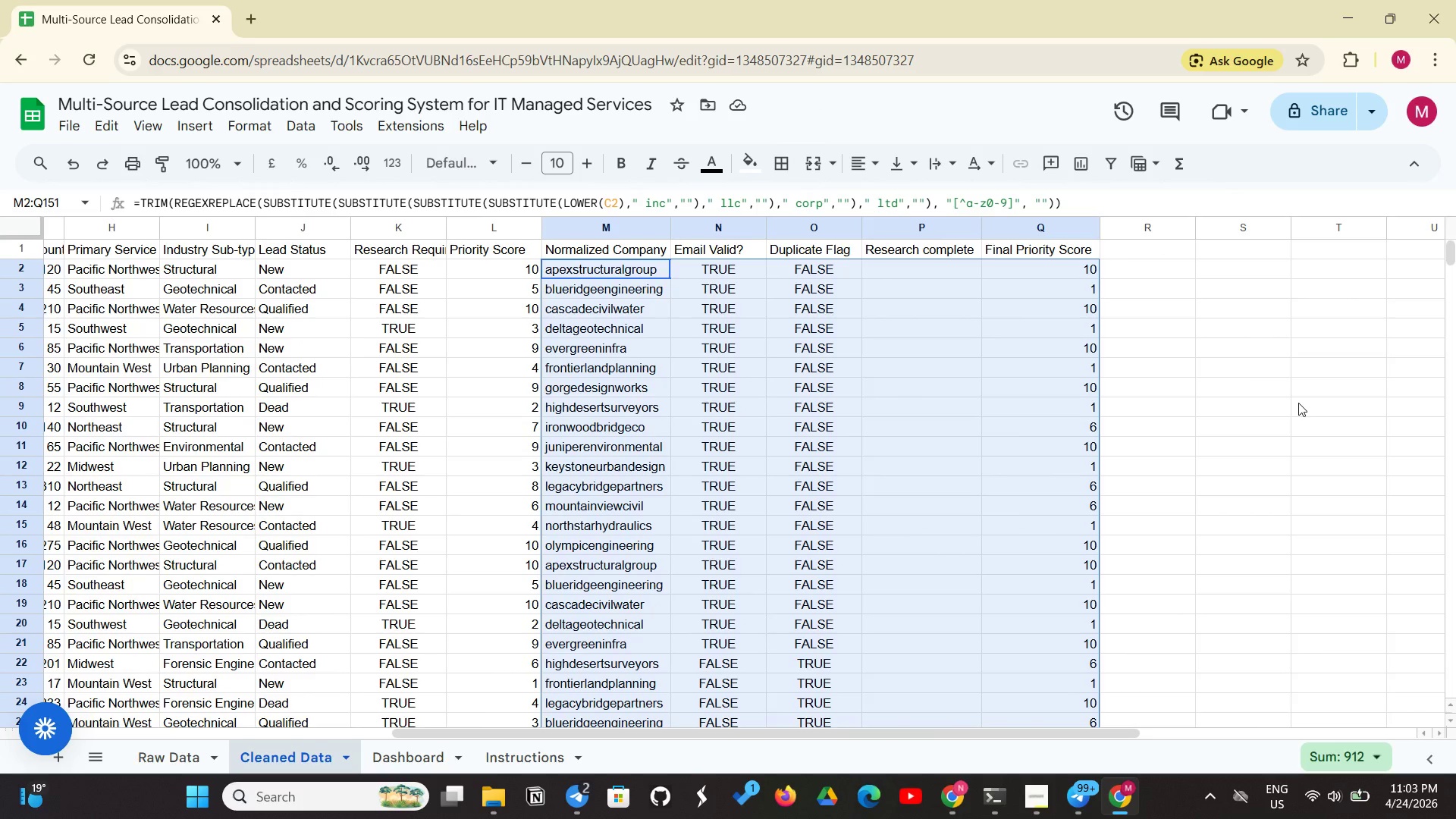 
left_click([1298, 403])
 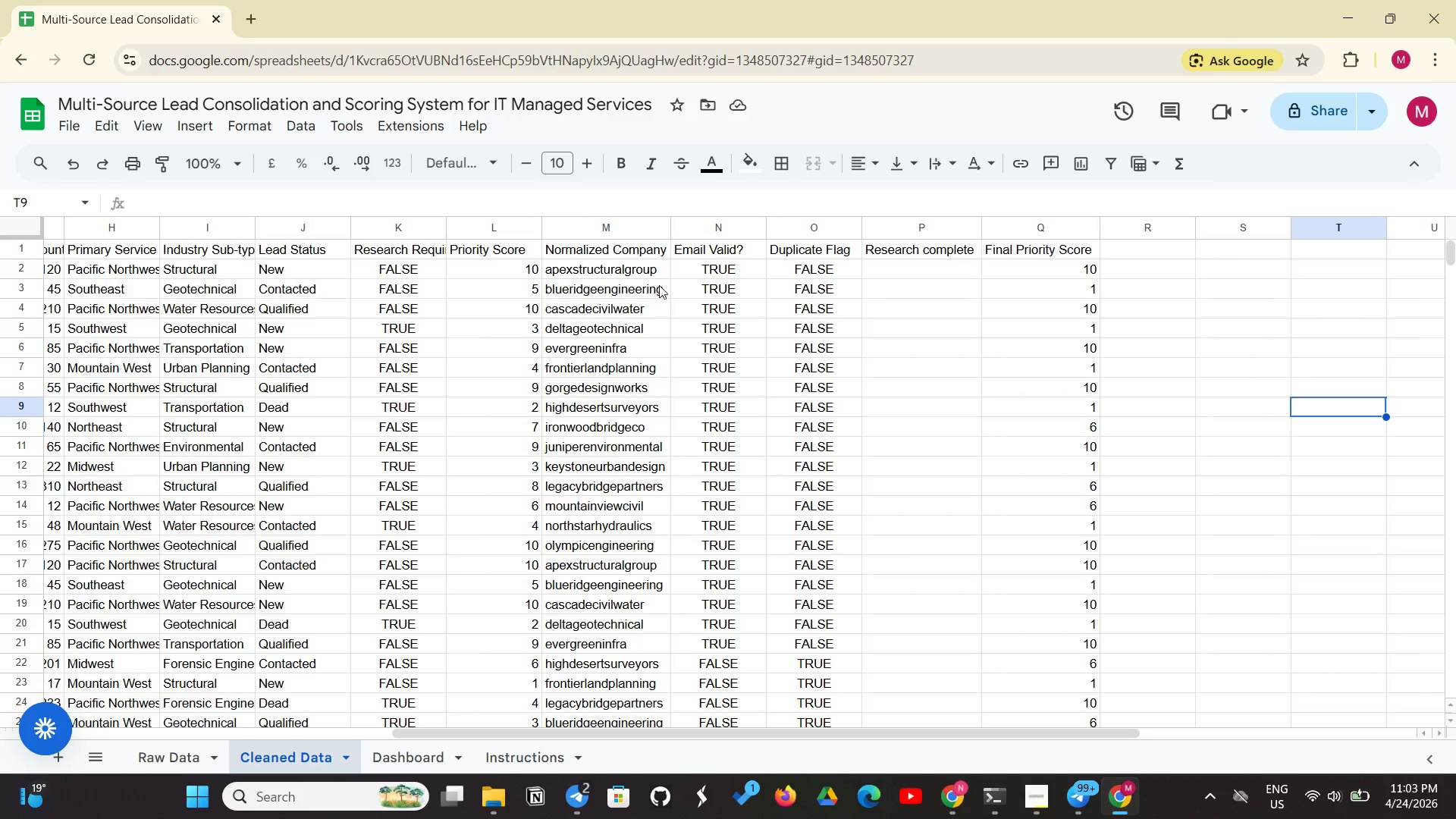 
left_click([660, 276])
 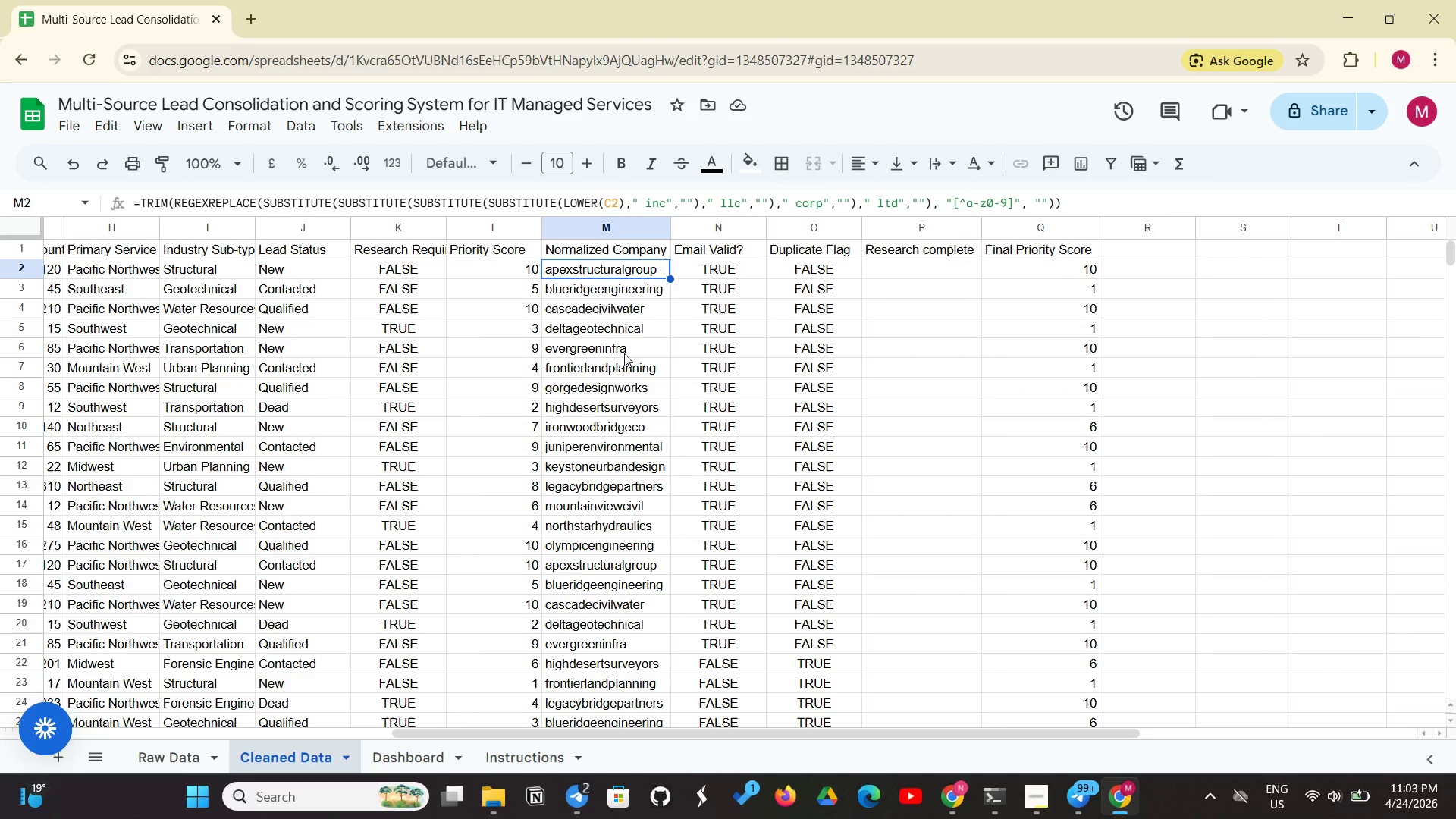 
left_click([624, 356])
 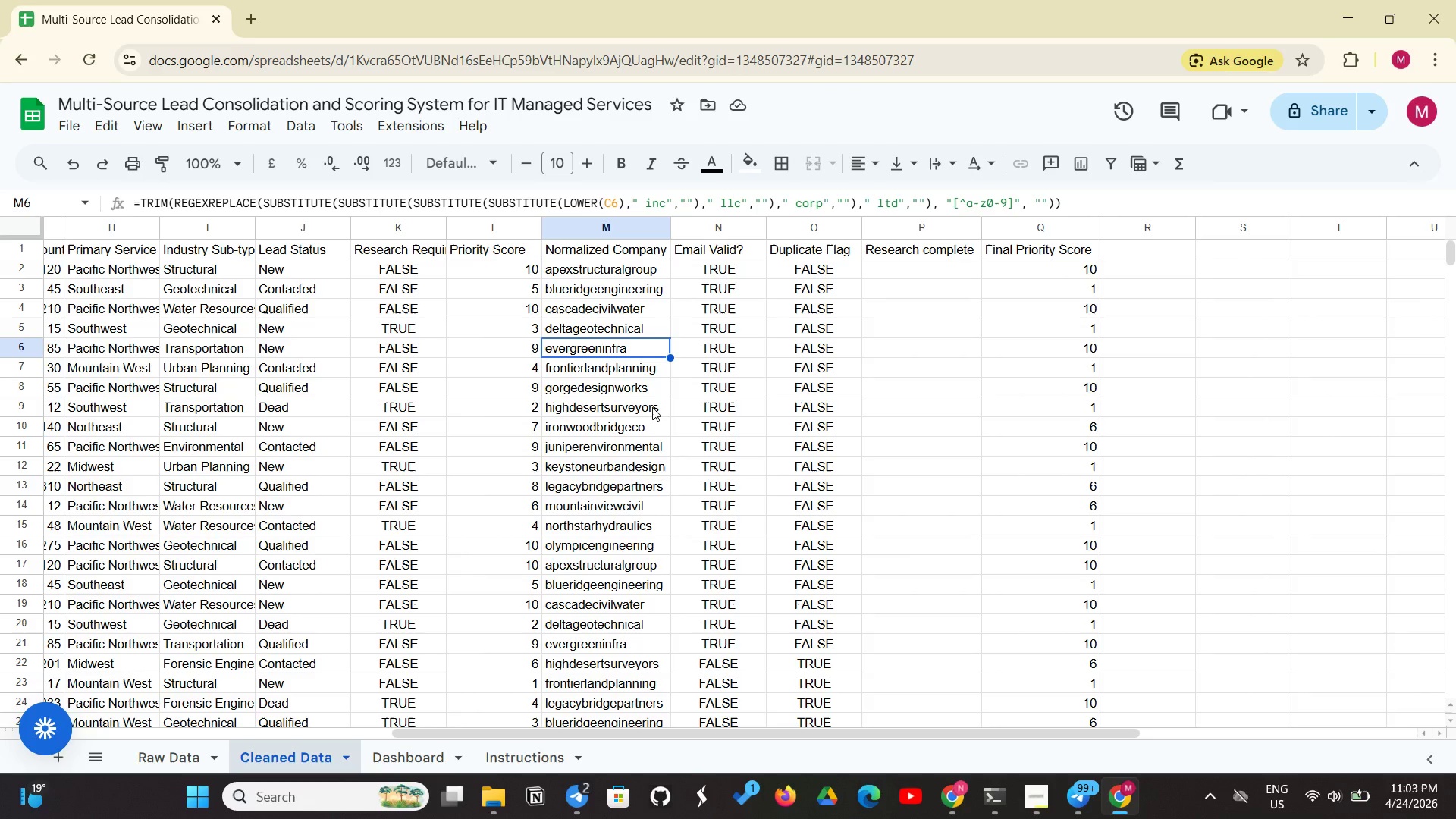 
wait(16.38)
 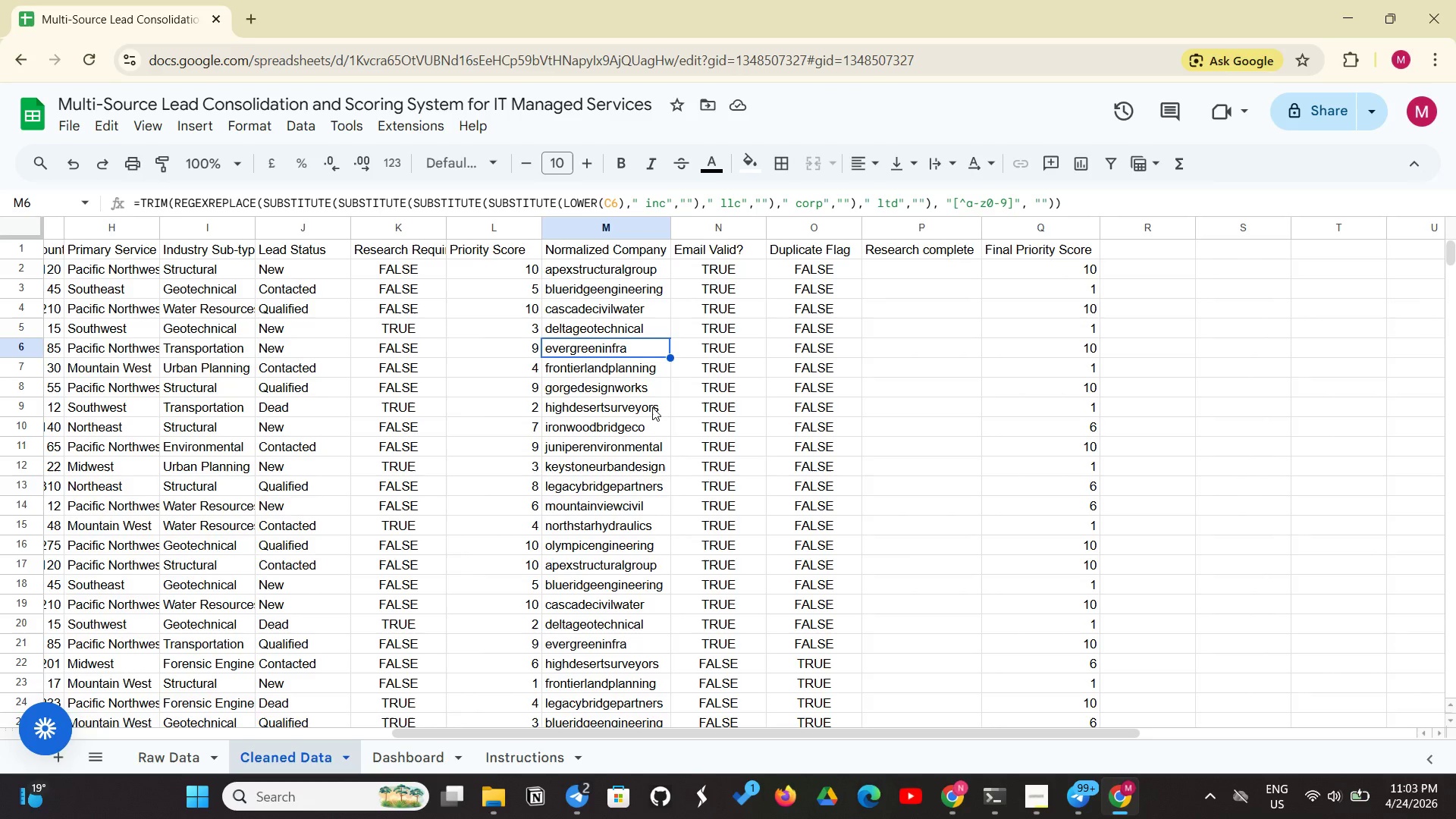 
left_click_drag(start_coordinate=[305, 265], to_coordinate=[270, 623])
 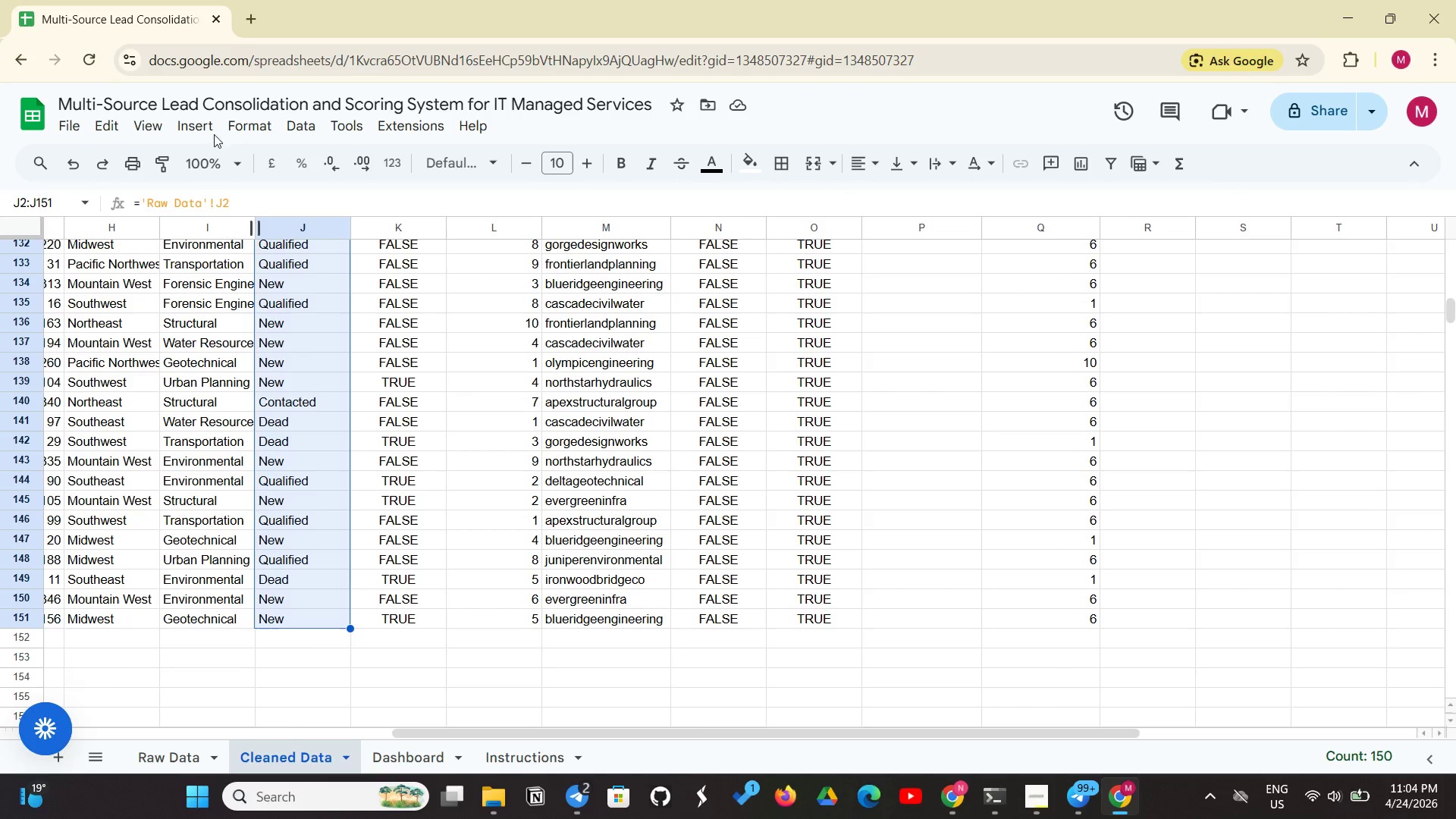 
left_click([212, 122])
 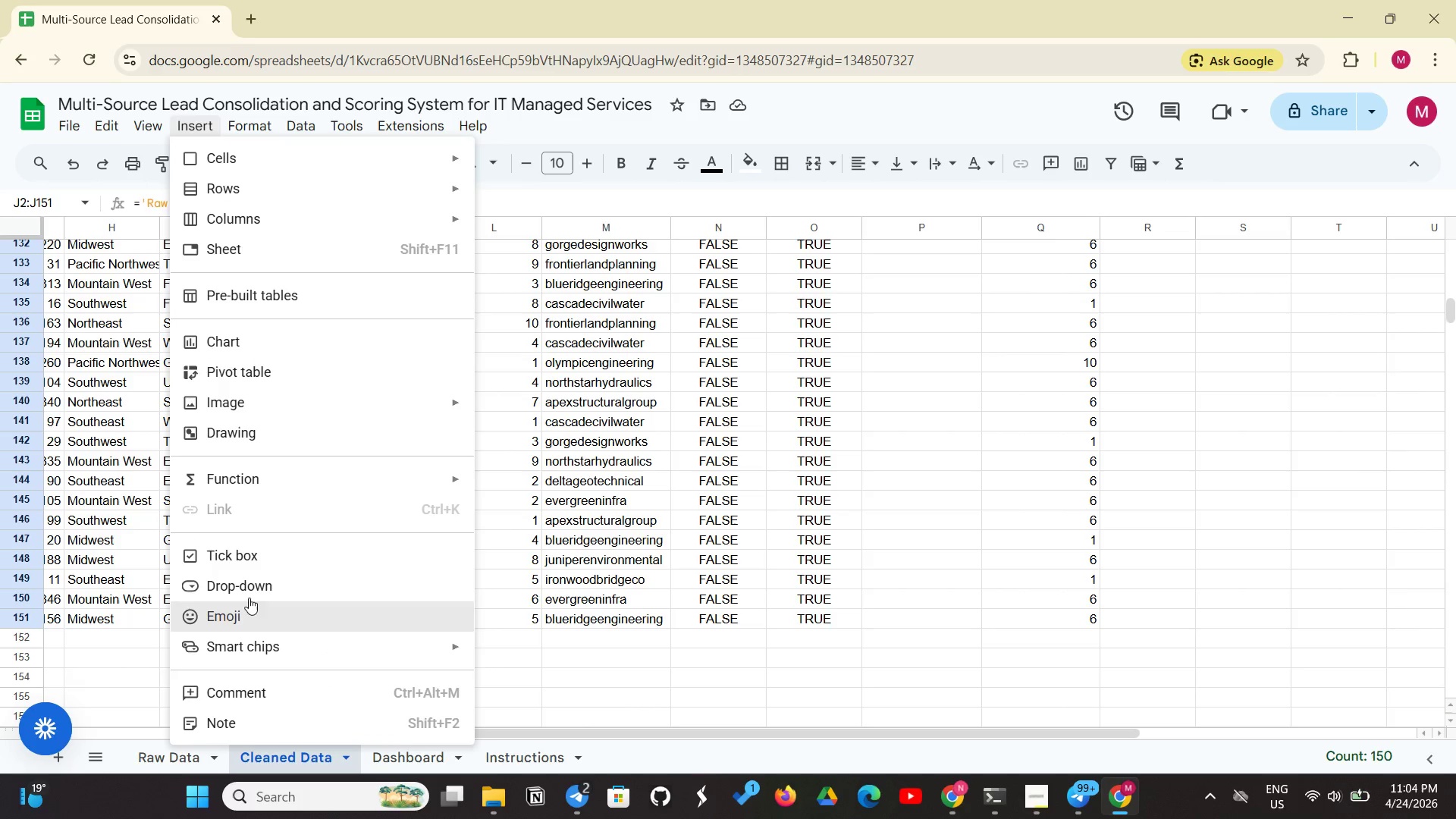 
left_click([263, 592])
 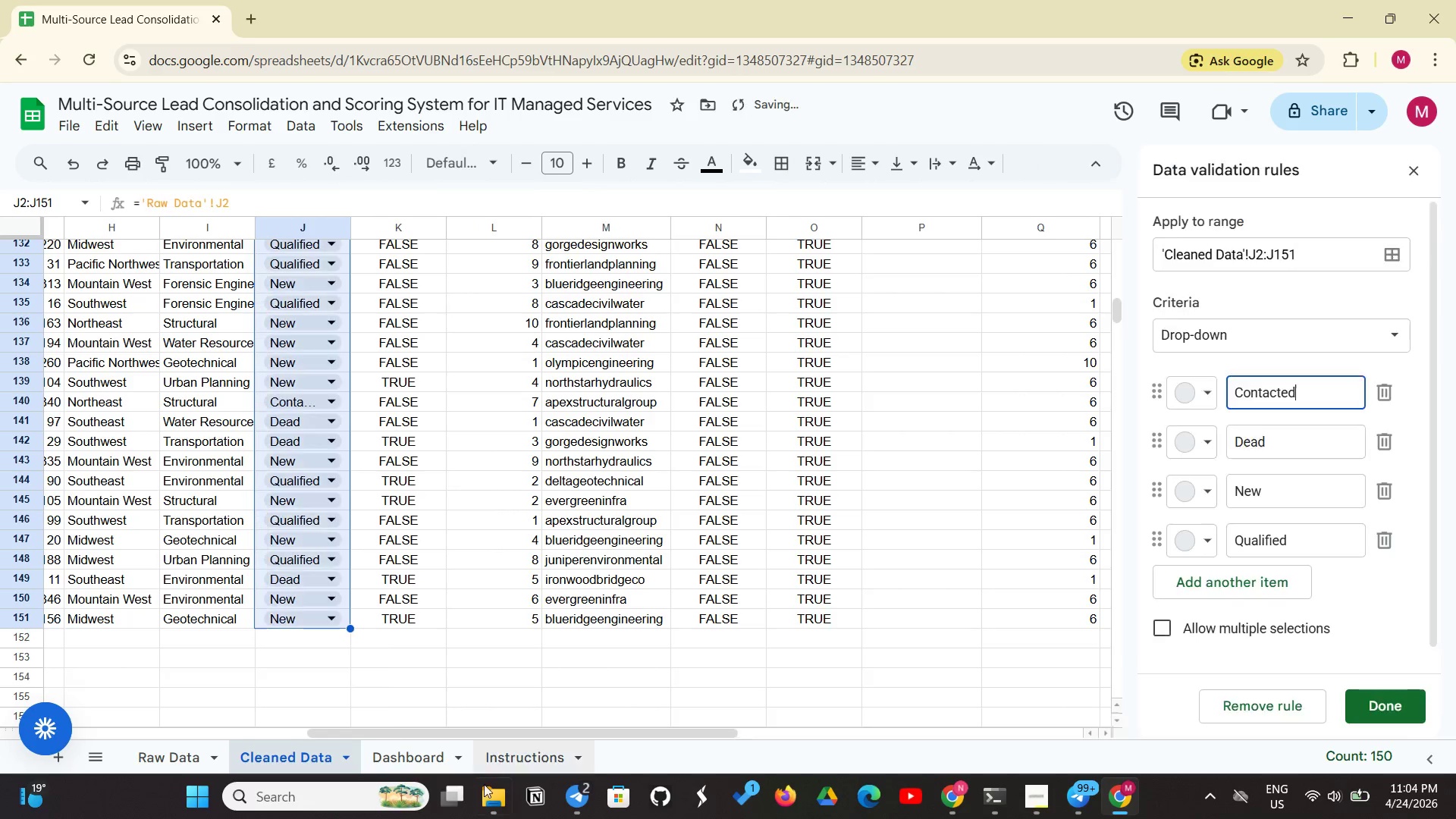 
mouse_move([453, 800])
 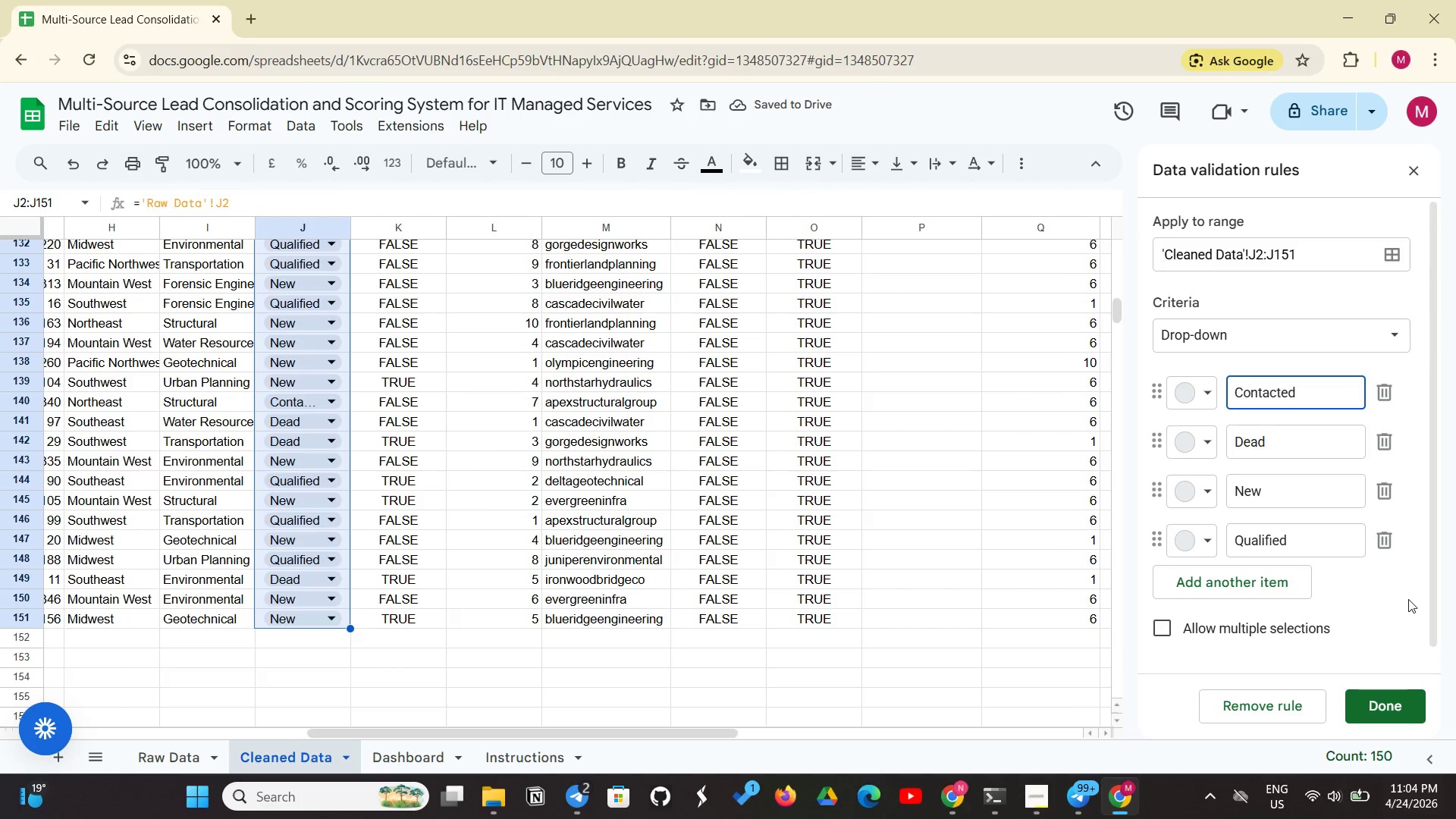 
left_click([1391, 699])
 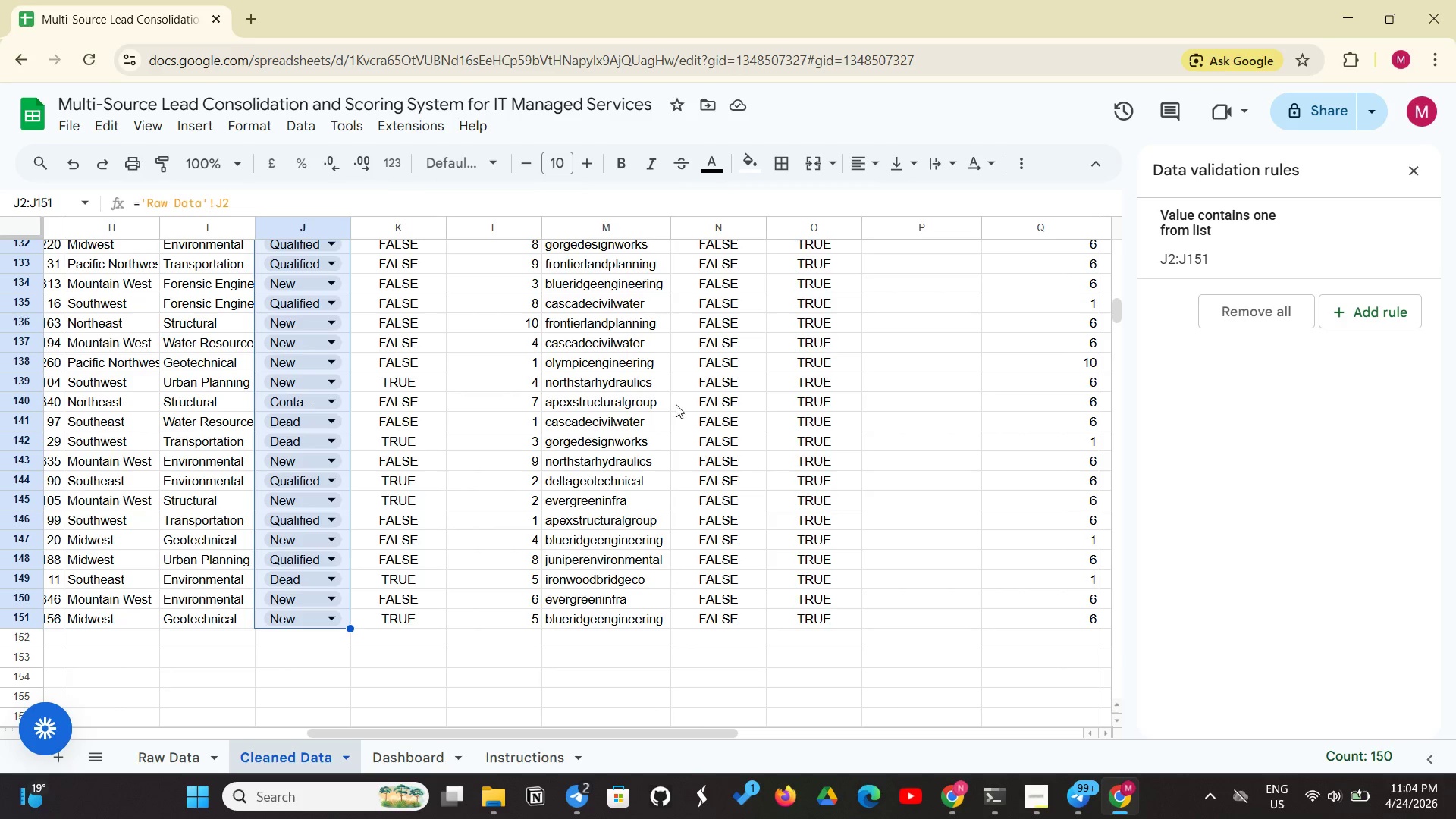 
wait(6.23)
 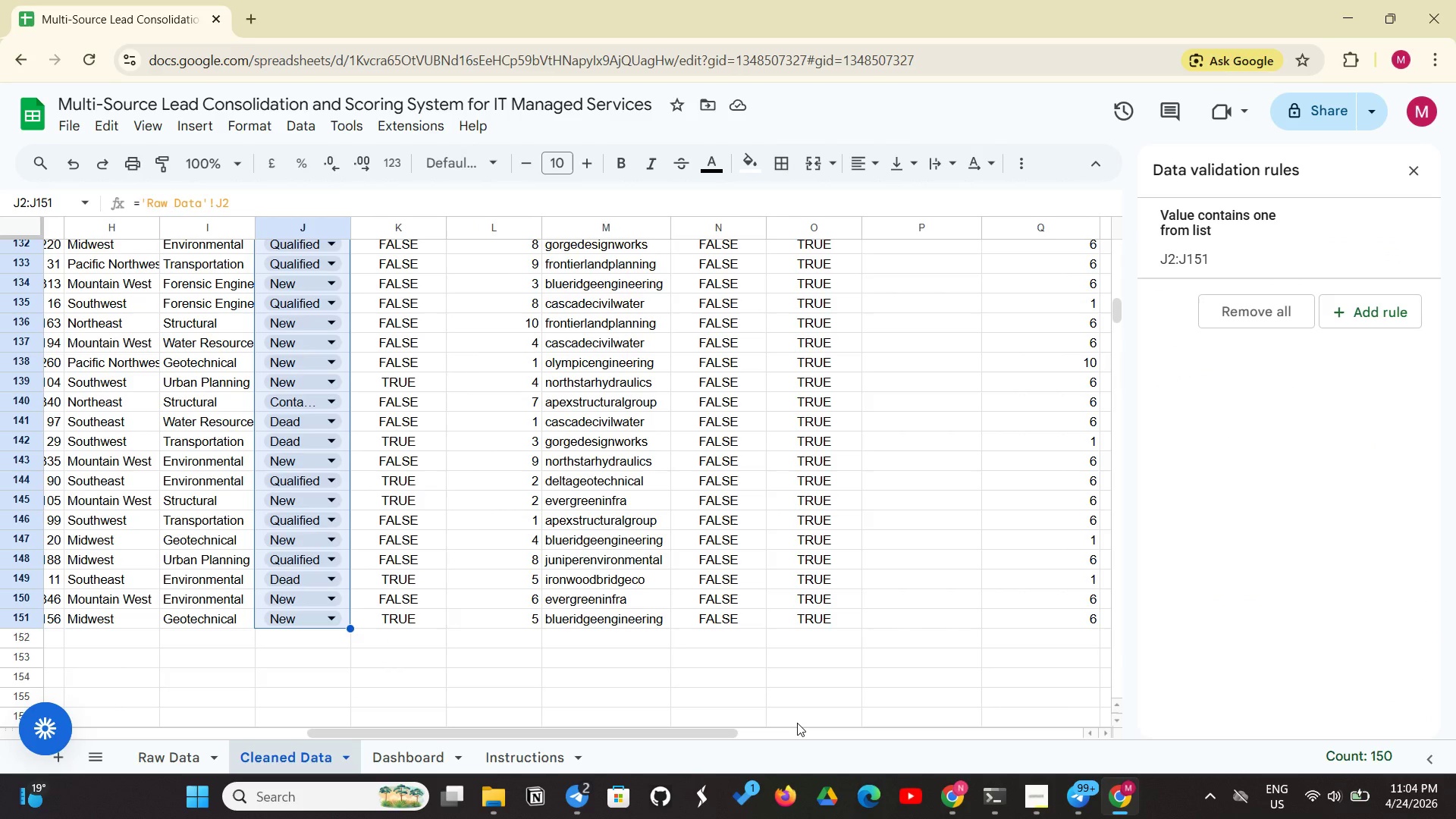 
left_click([748, 154])
 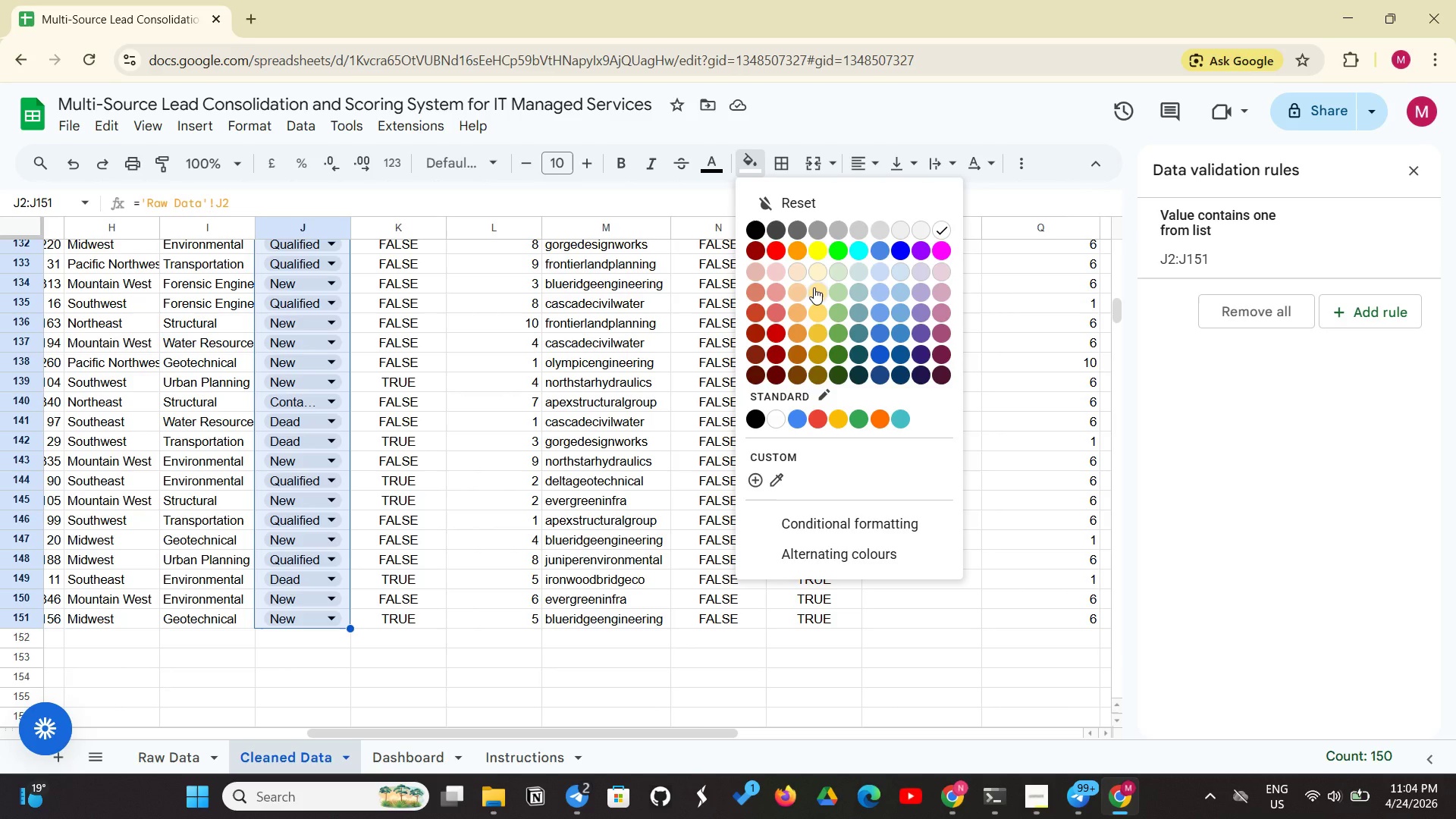 
left_click([814, 287])
 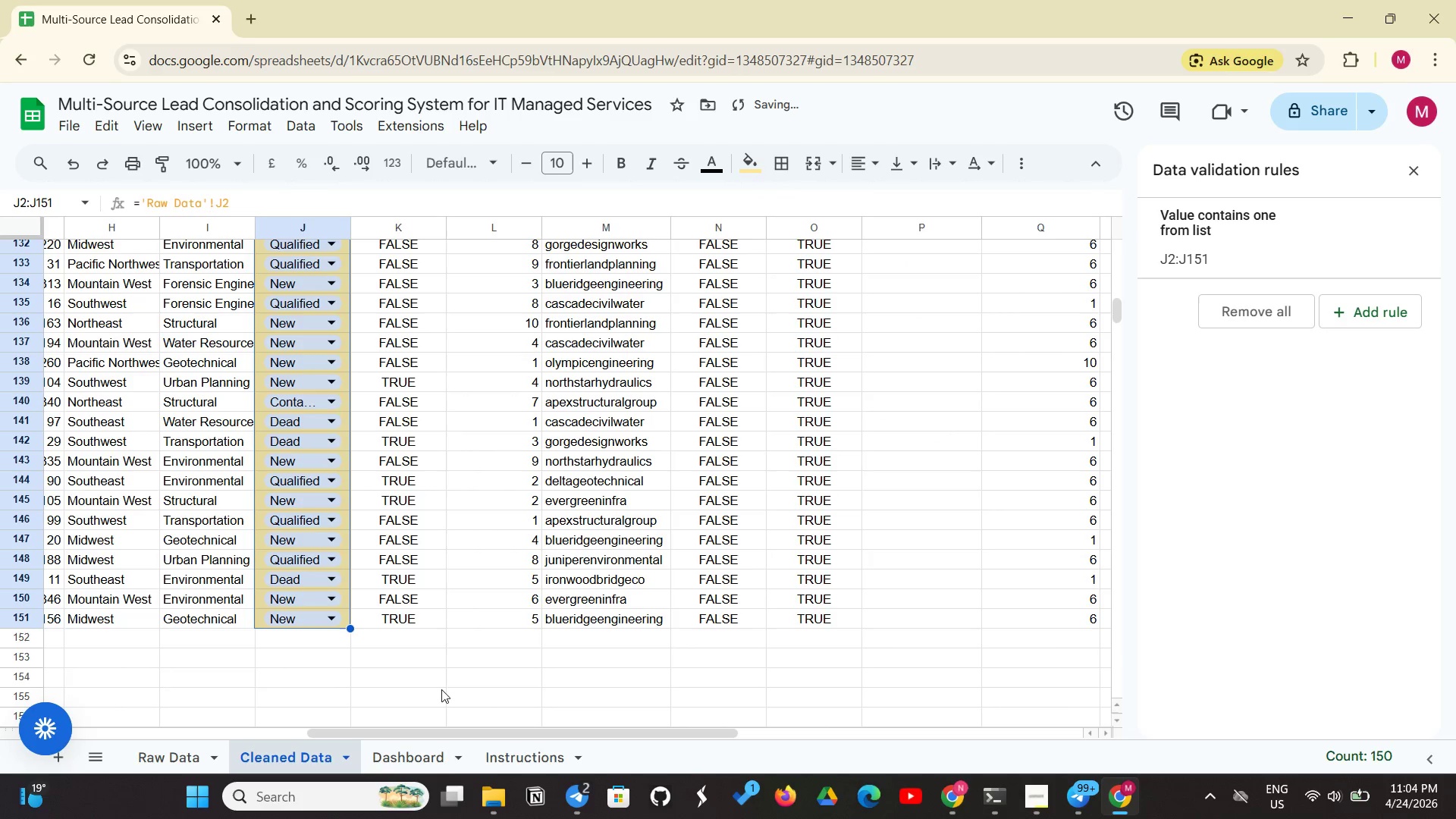 
left_click([429, 692])
 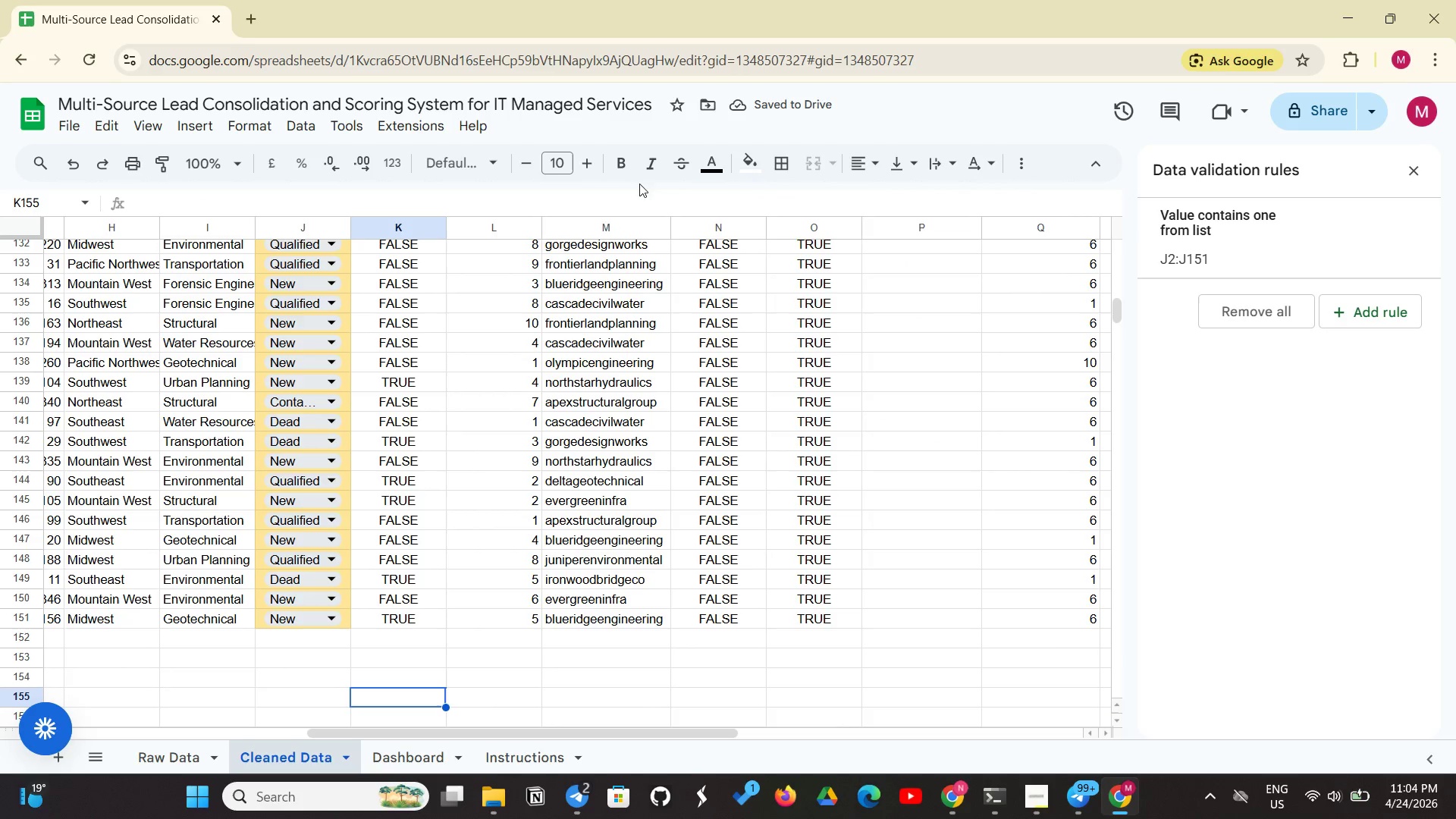 
left_click([746, 165])
 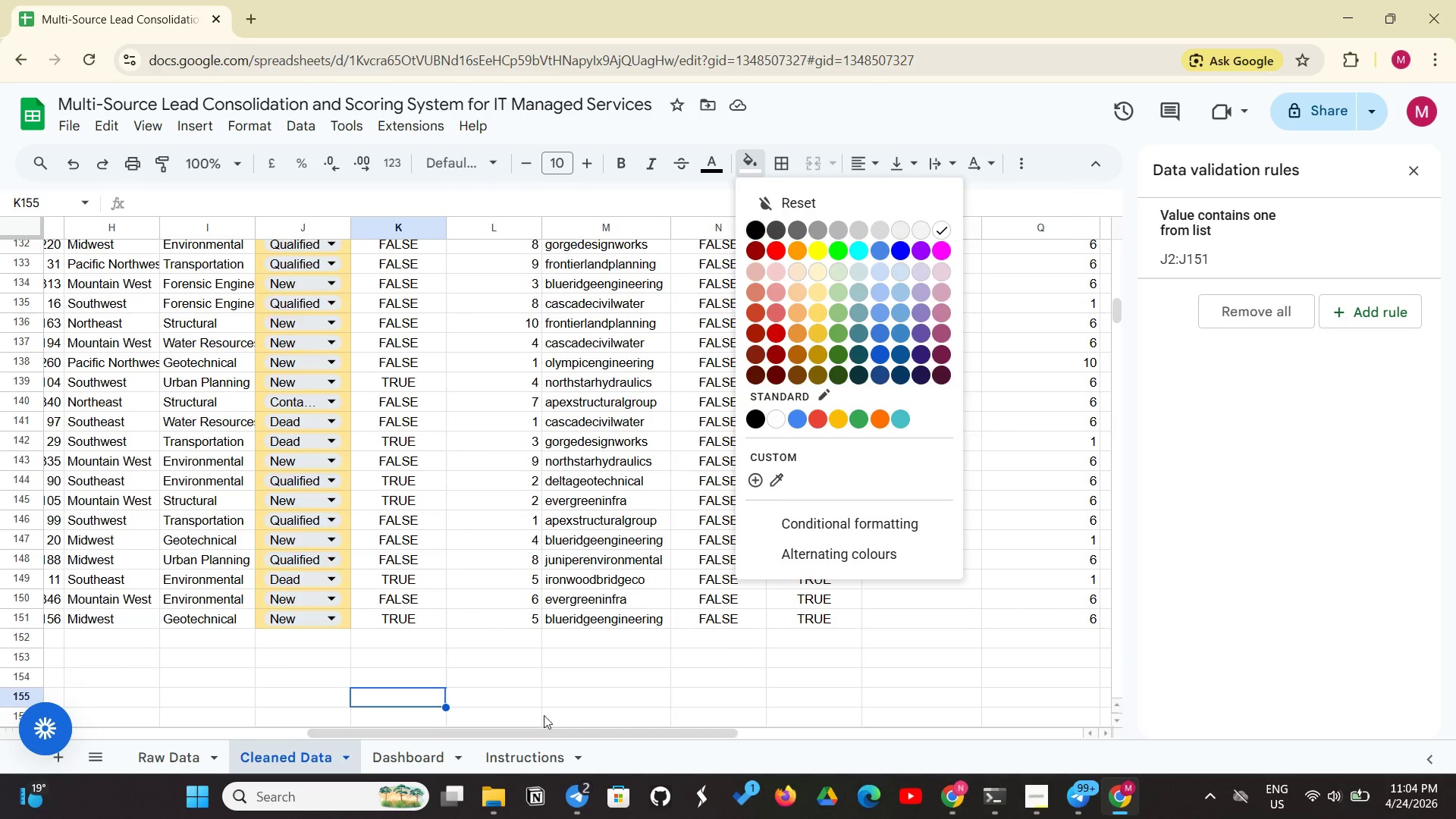 
left_click([544, 709])
 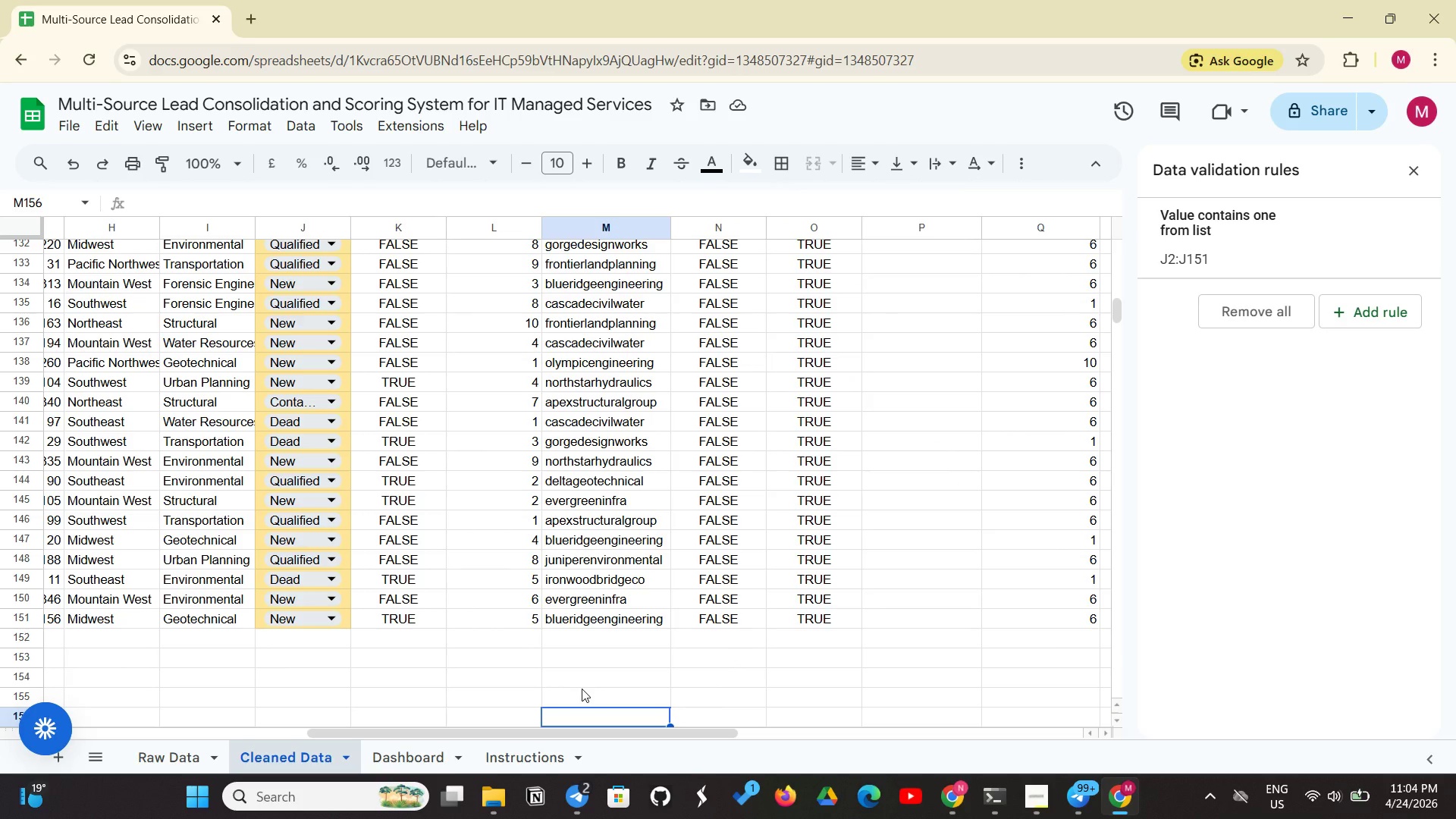 
wait(6.81)
 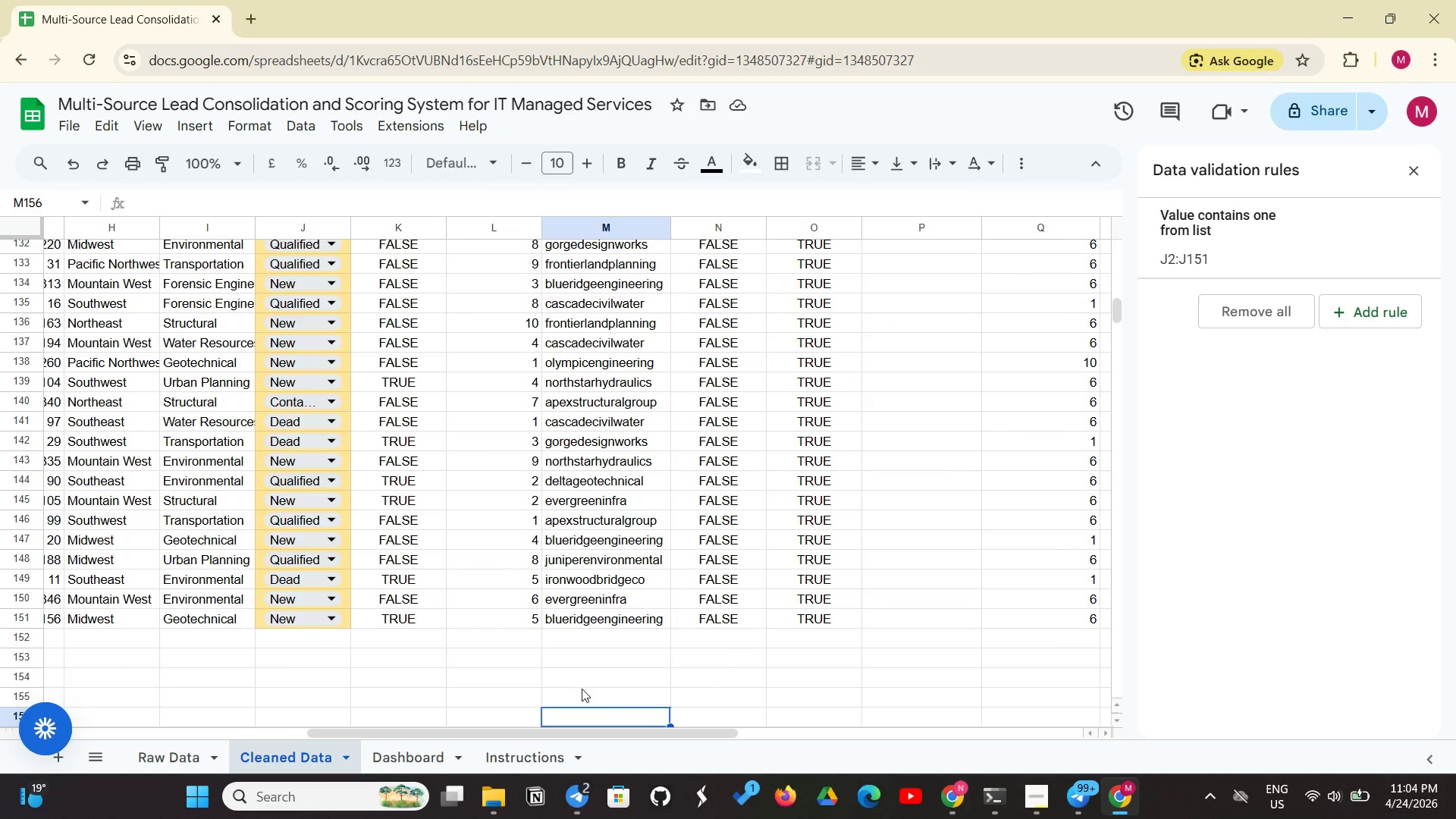 
scroll: coordinate [716, 536], scroll_direction: up, amount: 33.0
 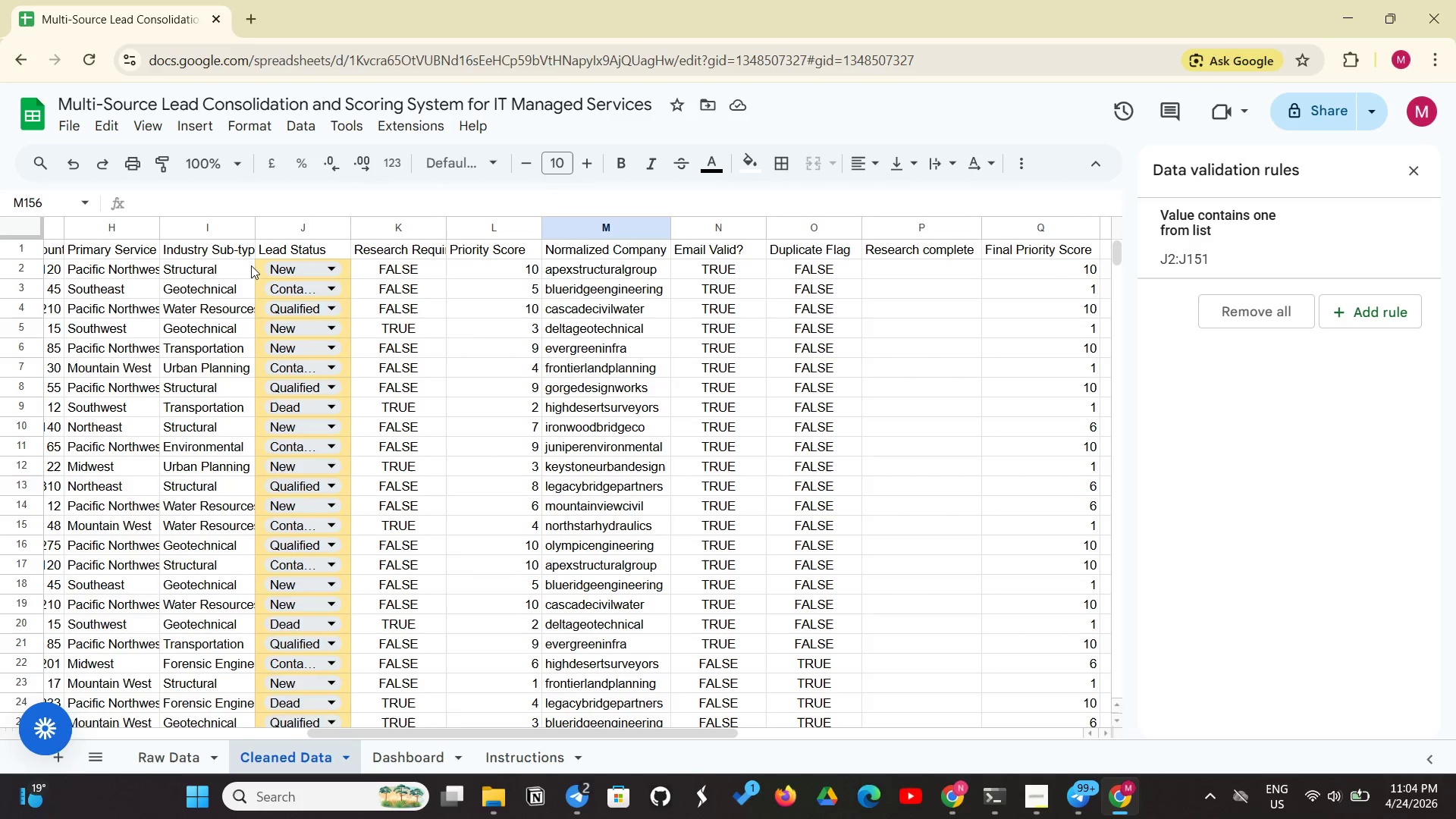 
left_click_drag(start_coordinate=[224, 270], to_coordinate=[215, 607])
 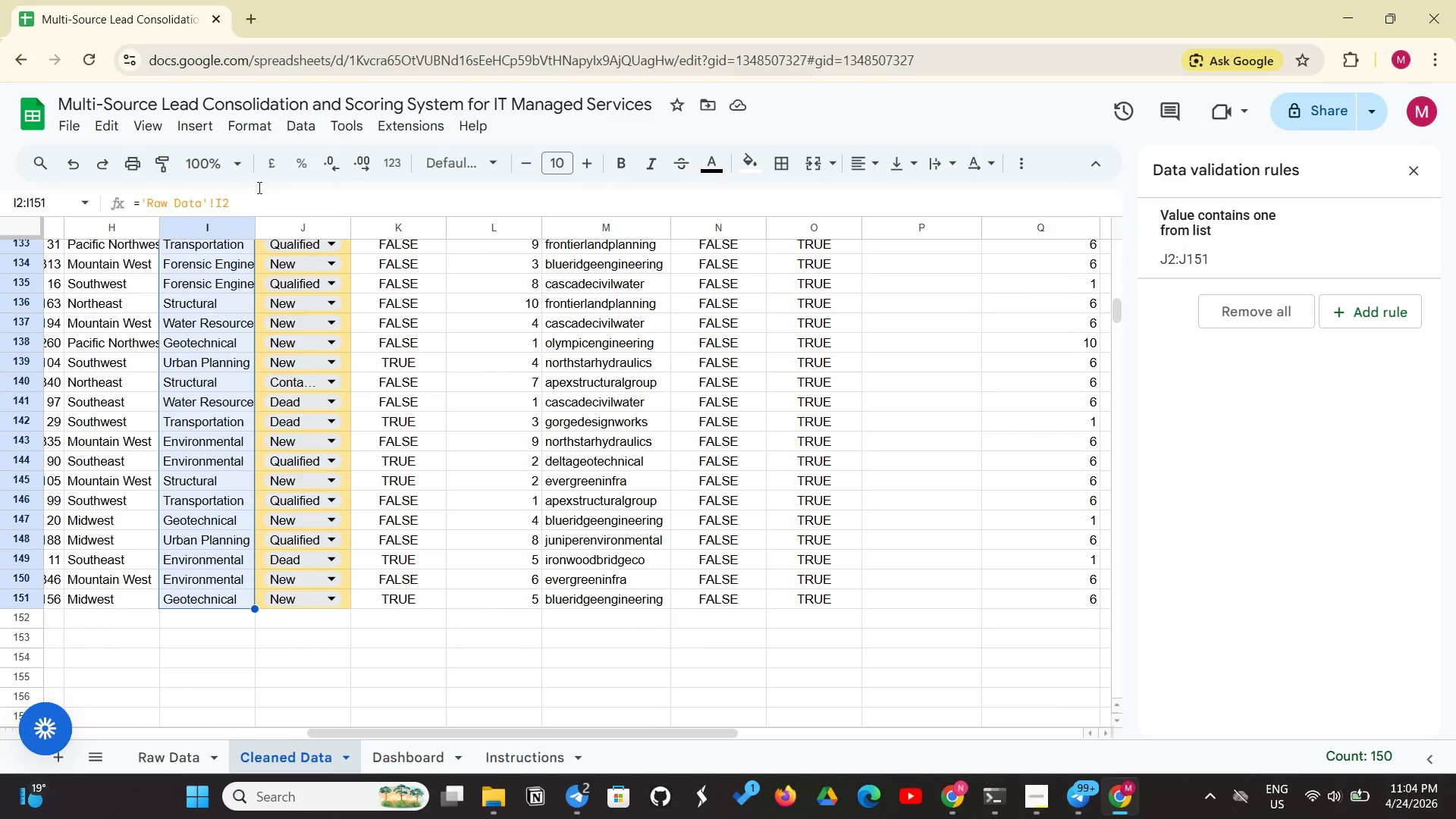 
left_click([203, 133])
 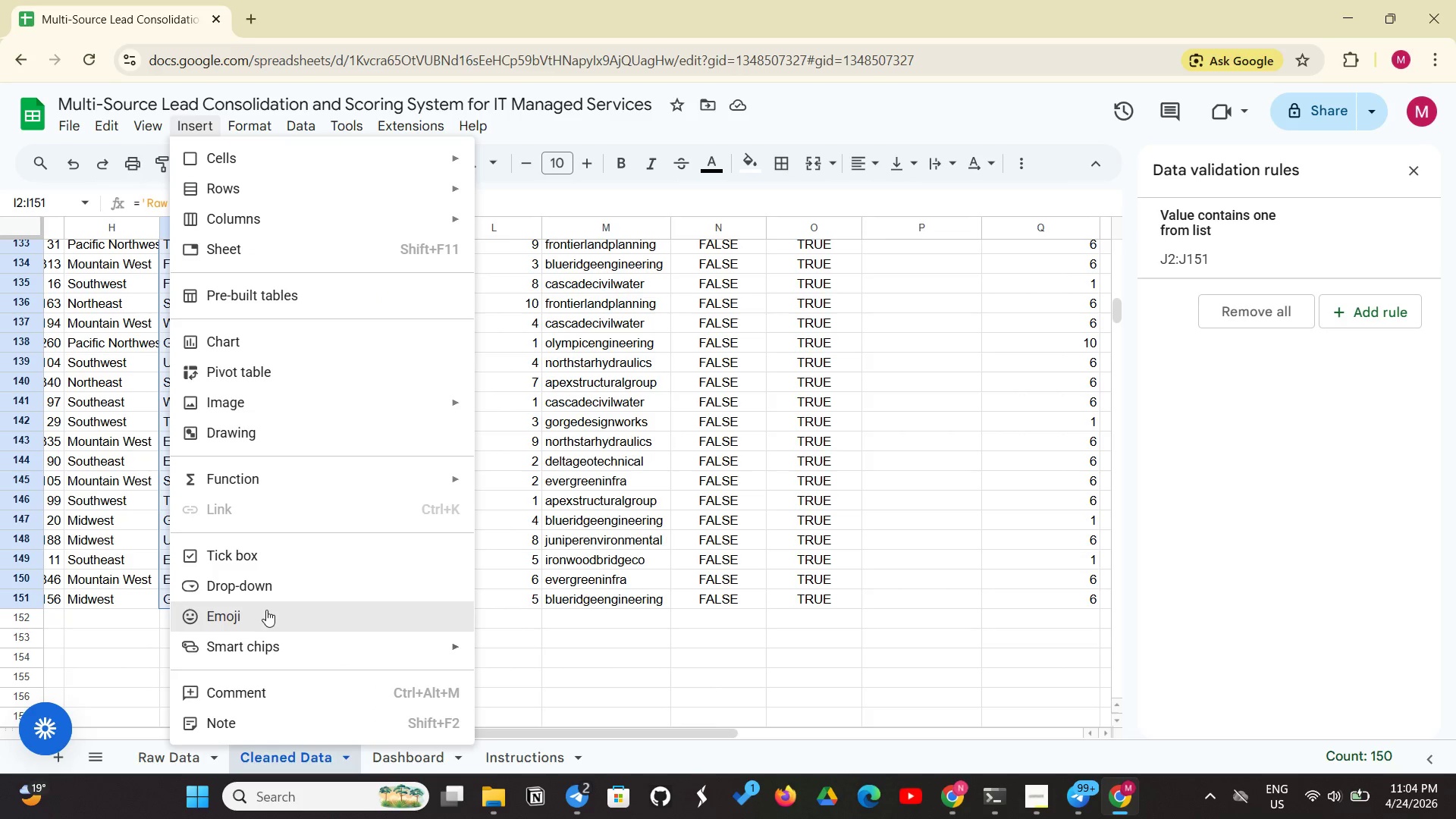 
left_click([294, 589])
 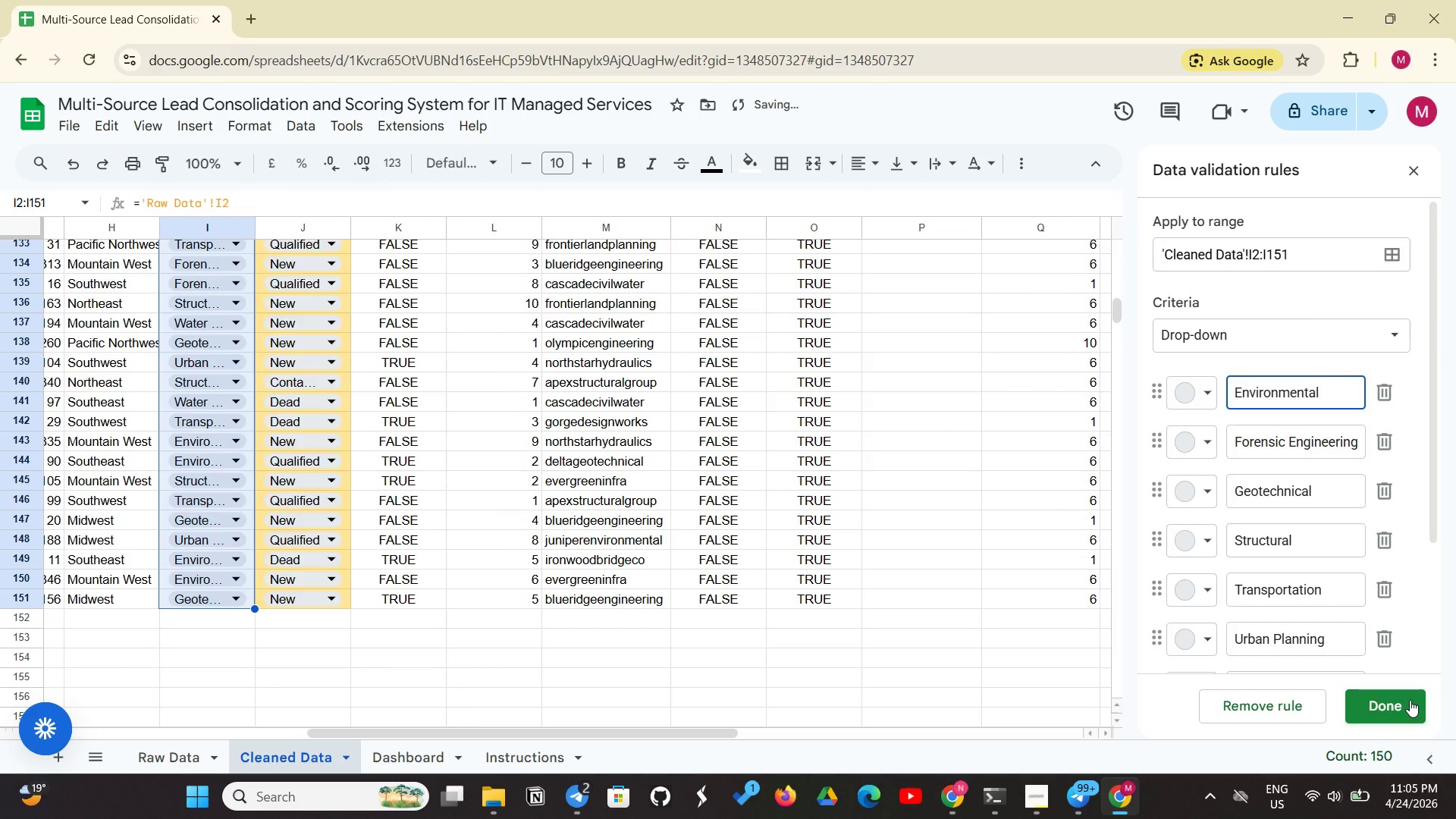 
left_click([1410, 700])
 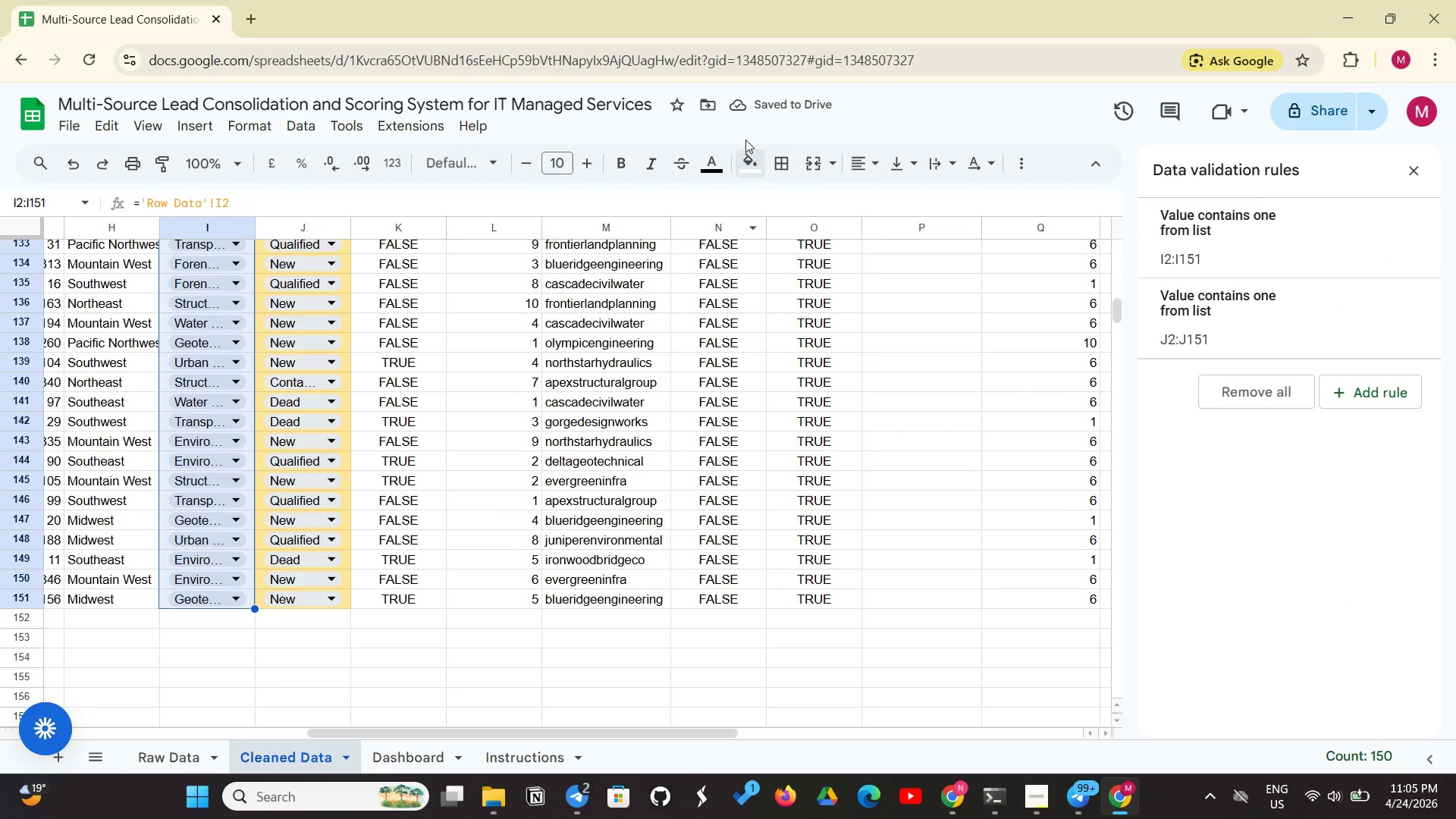 
left_click([746, 153])
 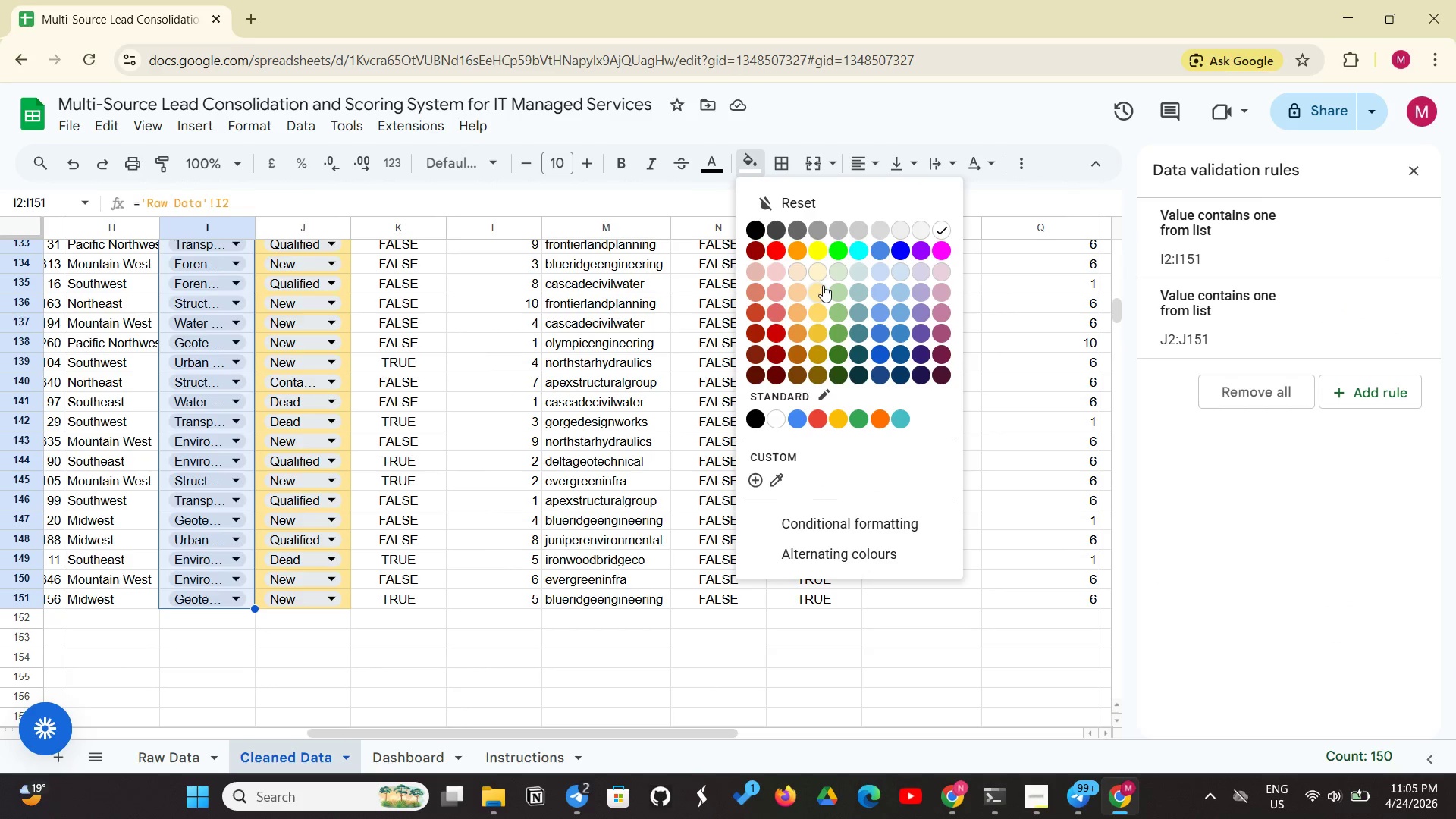 
left_click([823, 285])
 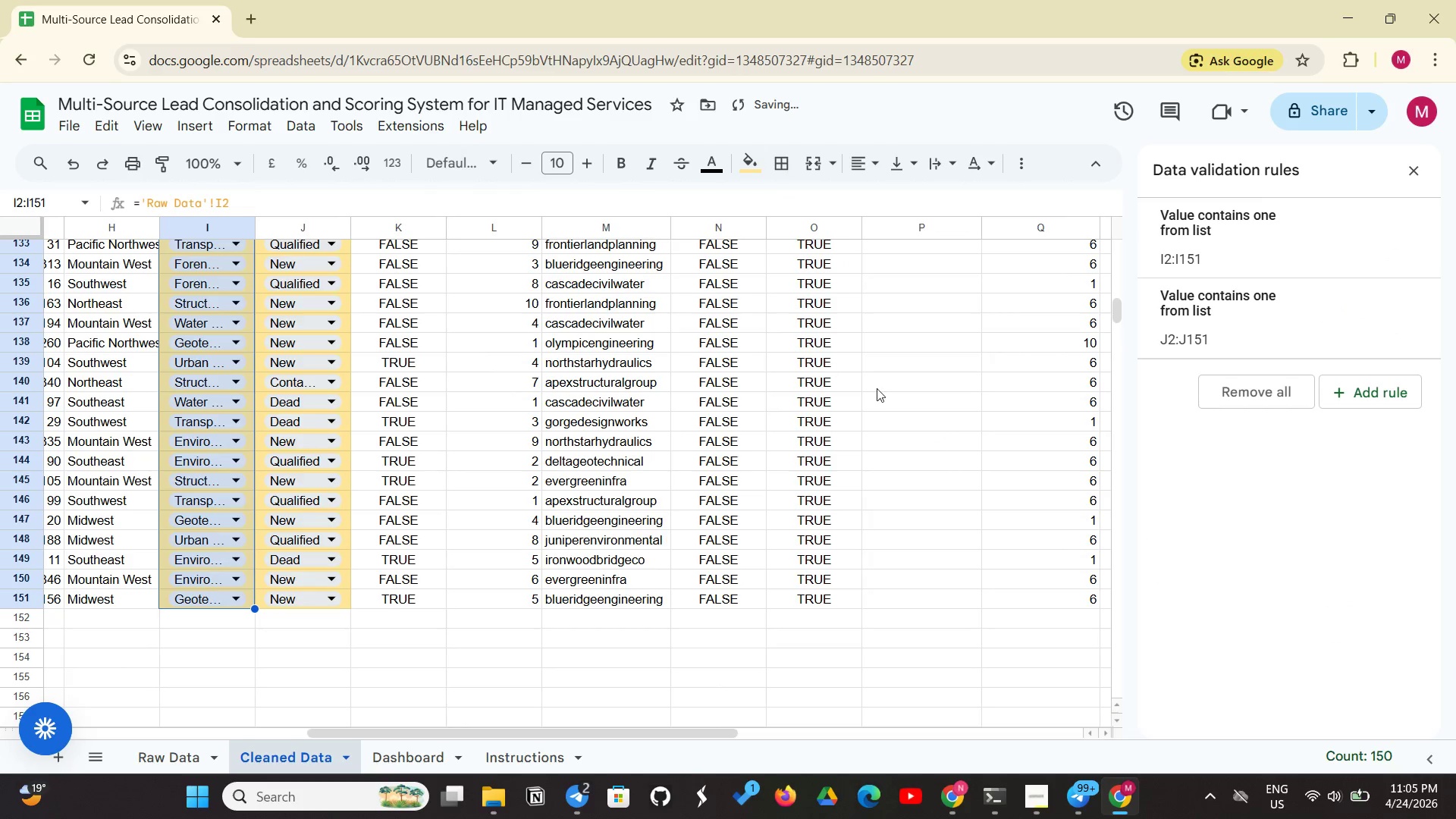 
left_click([877, 389])
 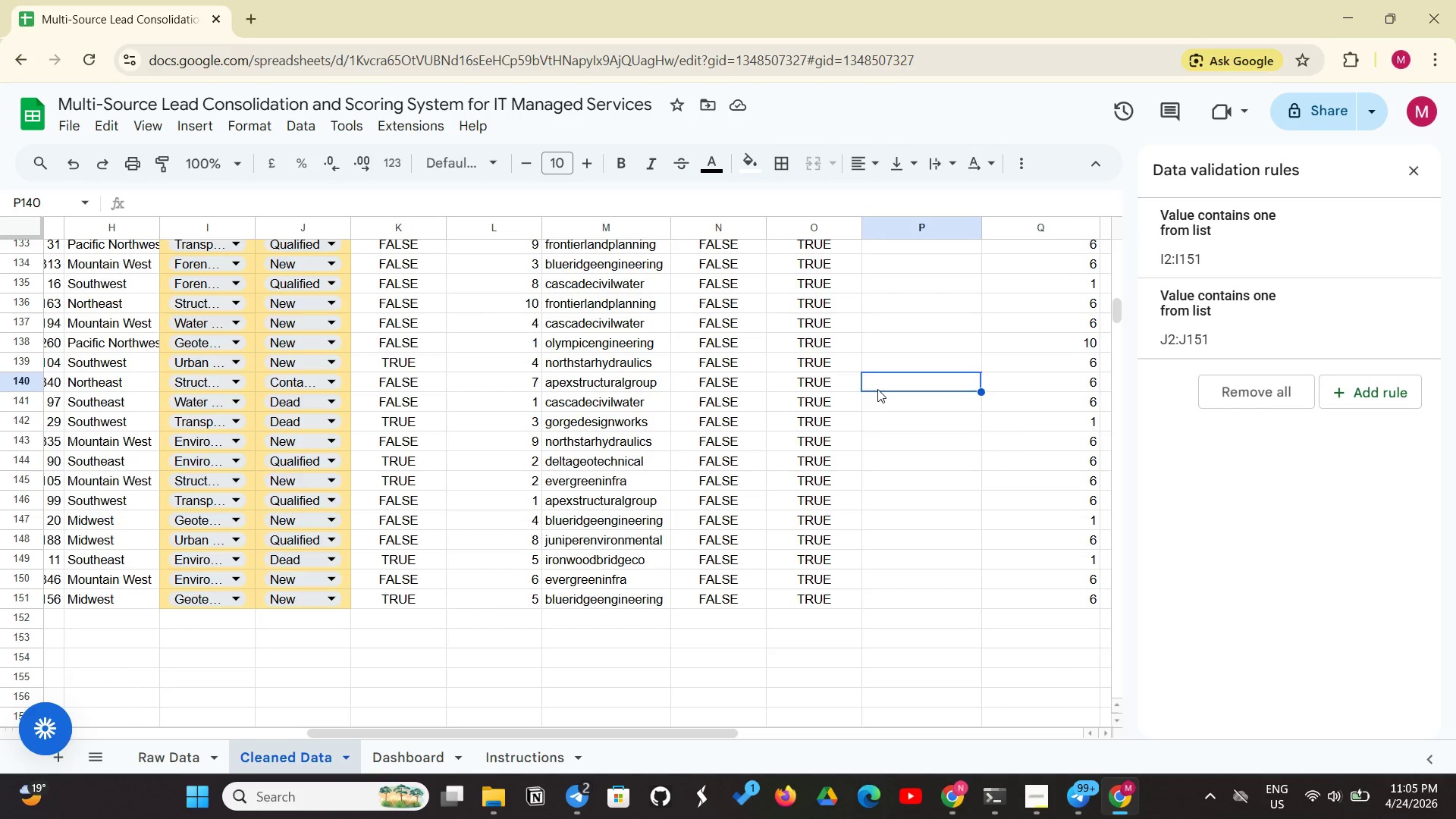 
wait(10.05)
 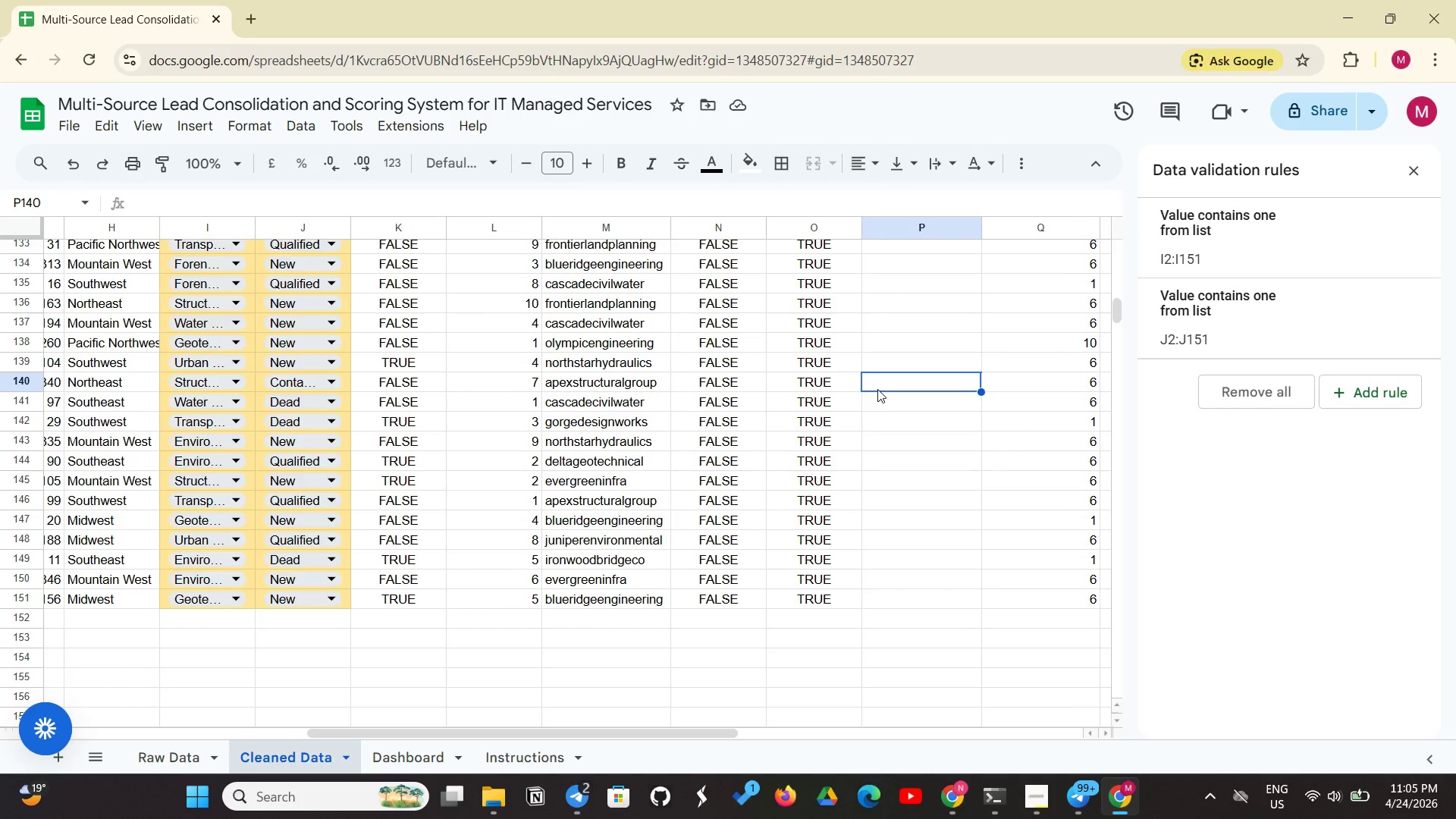 
scroll: coordinate [884, 430], scroll_direction: up, amount: 5.0
 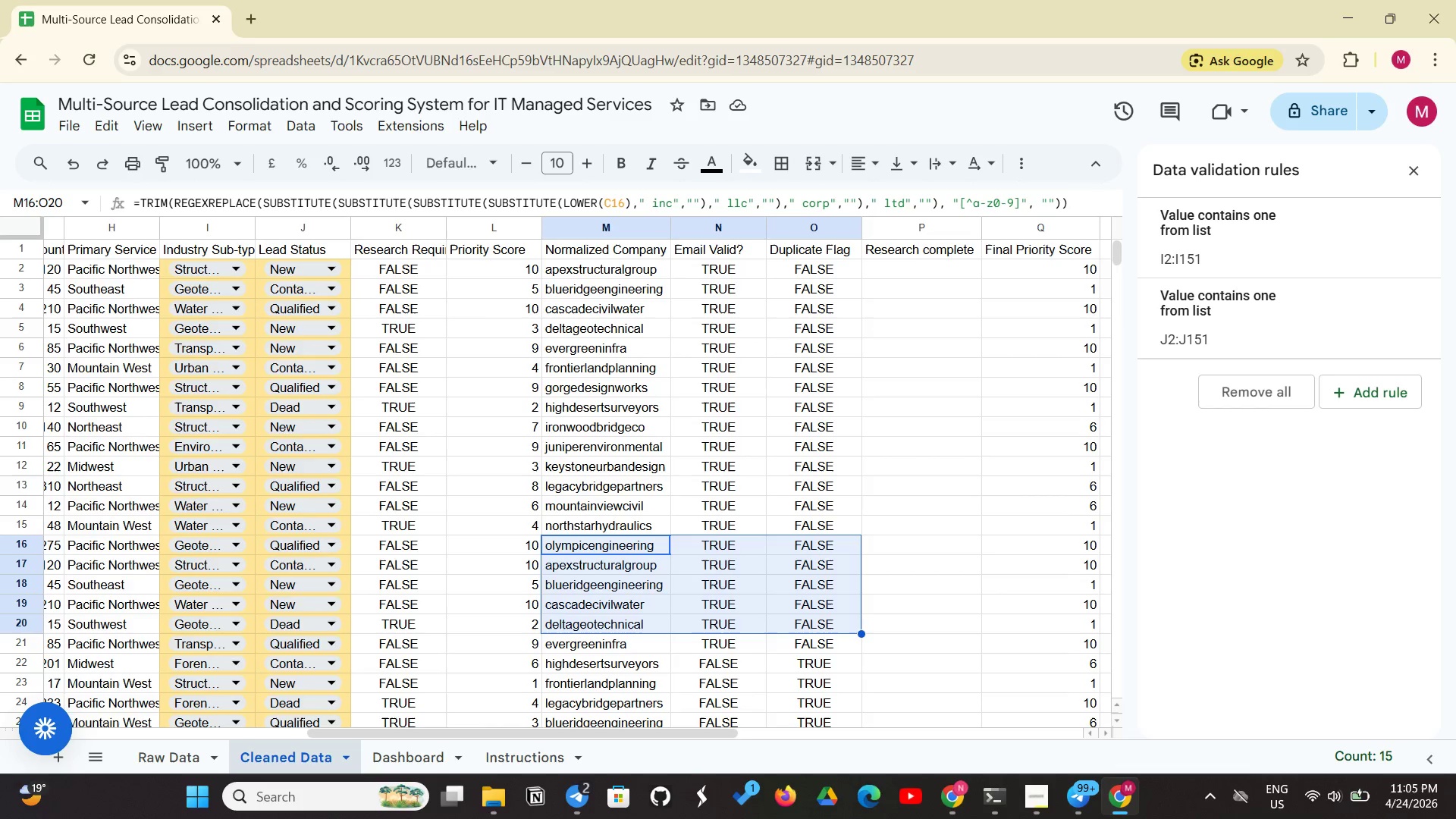 
wait(8.41)
 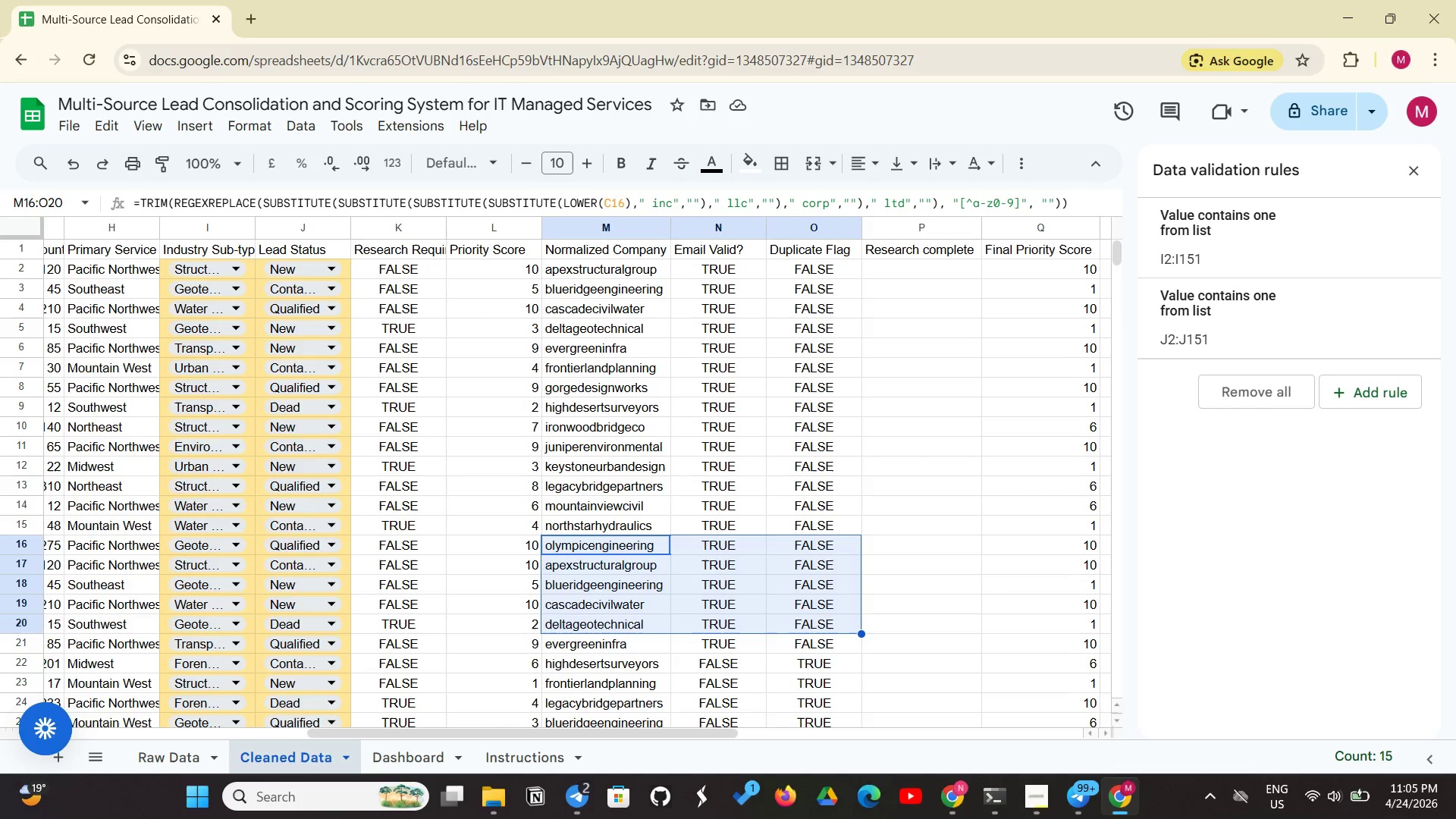 
left_click([1412, 162])
 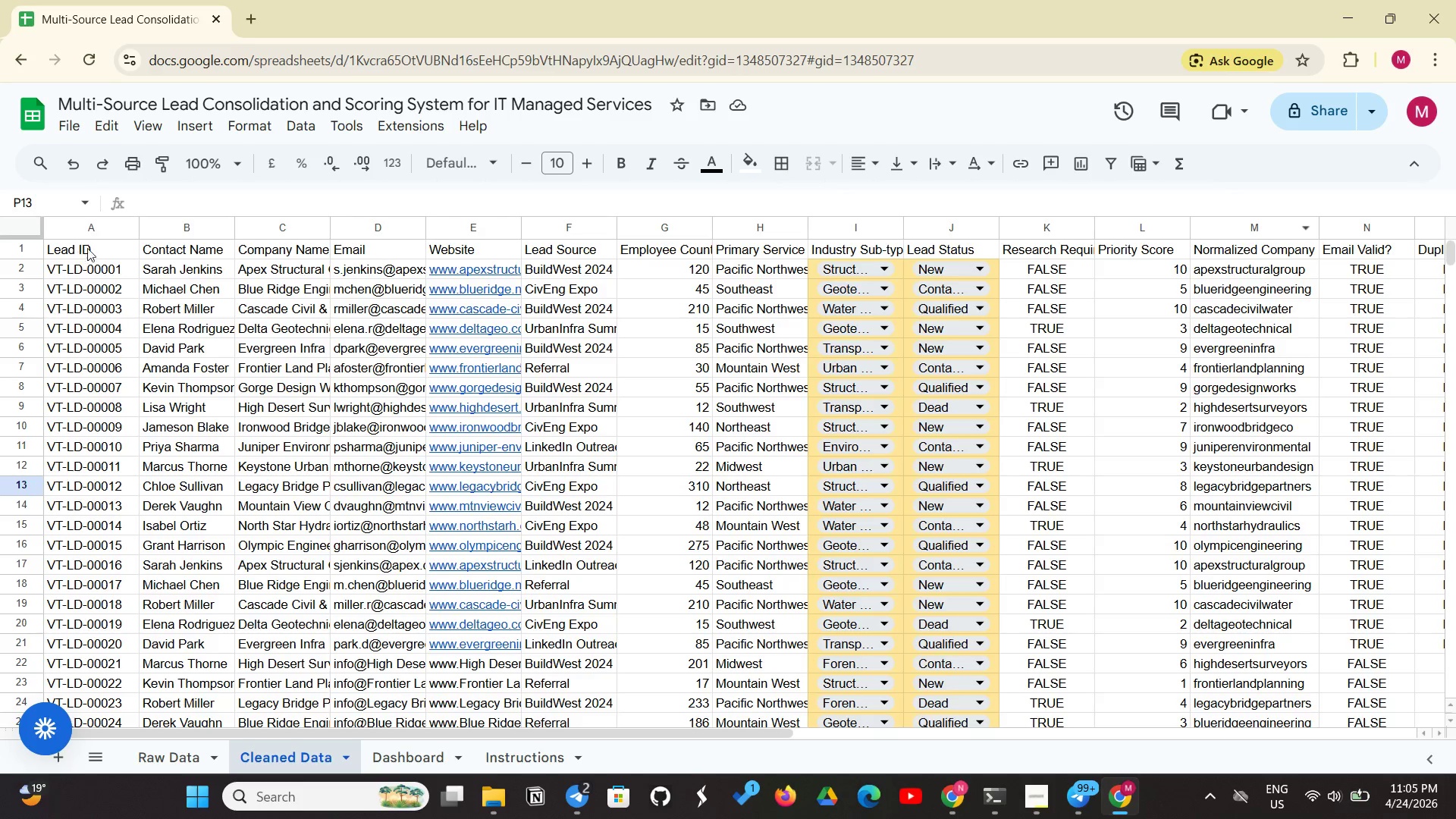 
left_click_drag(start_coordinate=[94, 250], to_coordinate=[656, 338])
 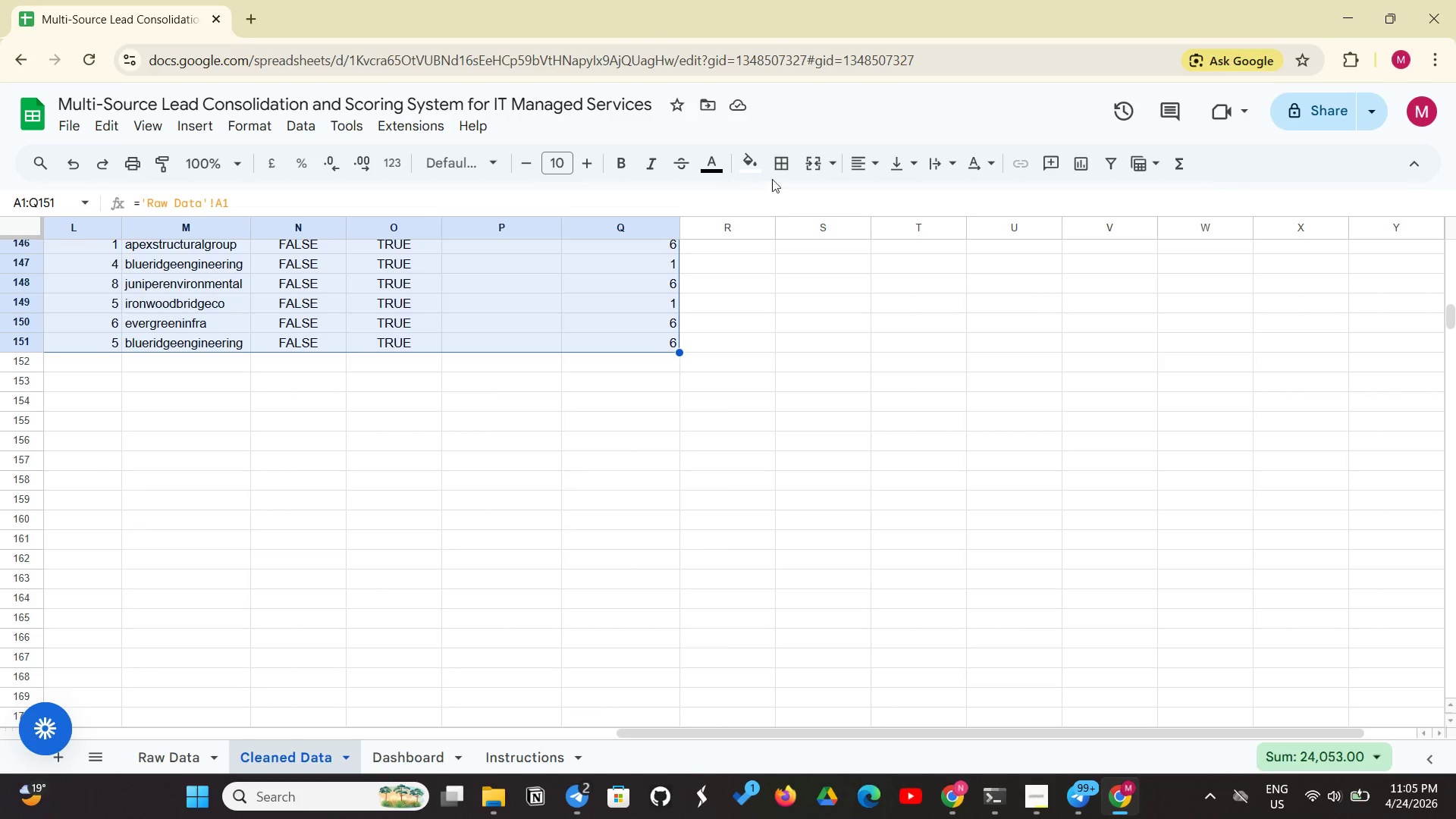 
left_click_drag(start_coordinate=[788, 155], to_coordinate=[792, 155])
 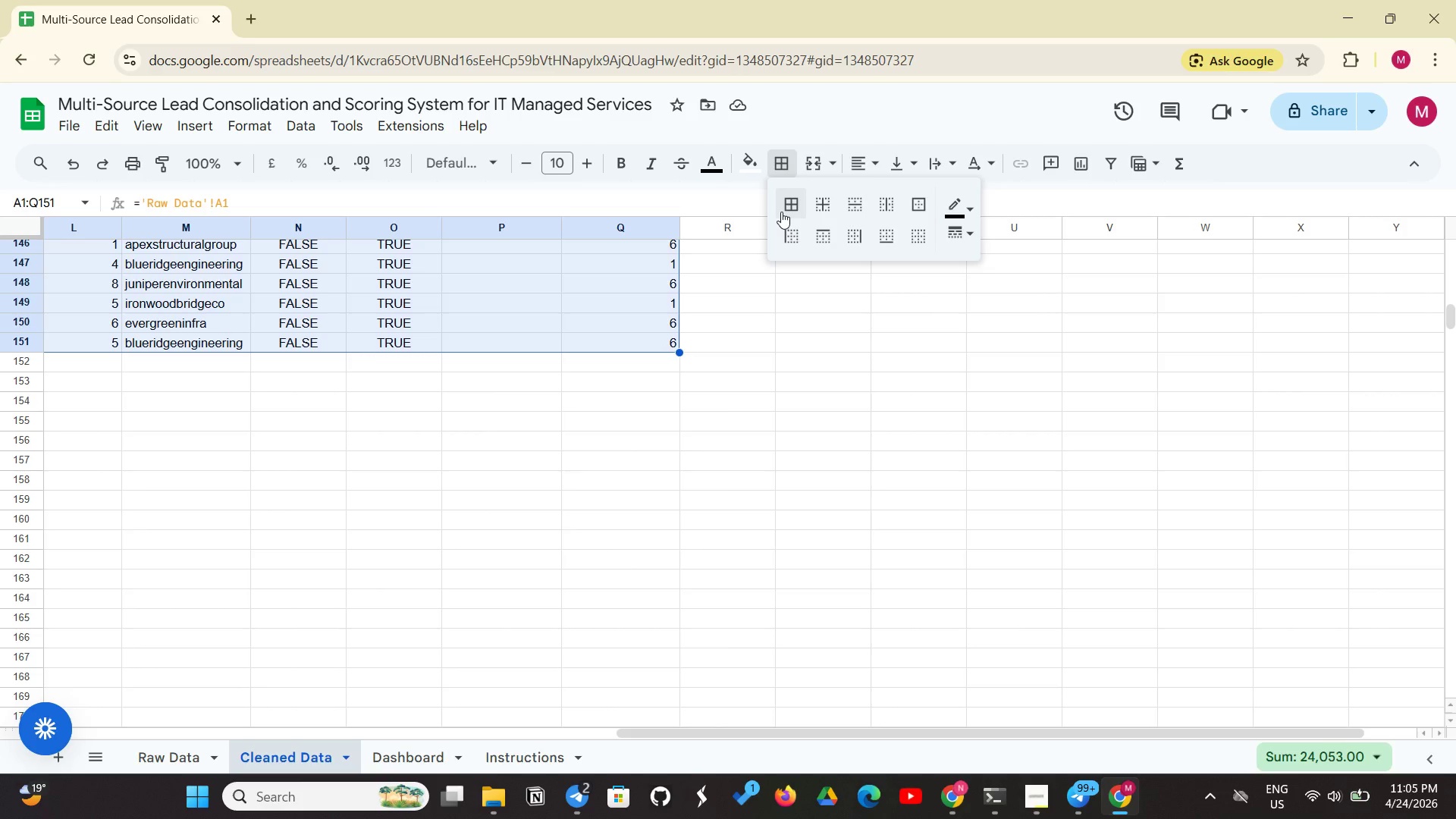 
left_click([781, 212])
 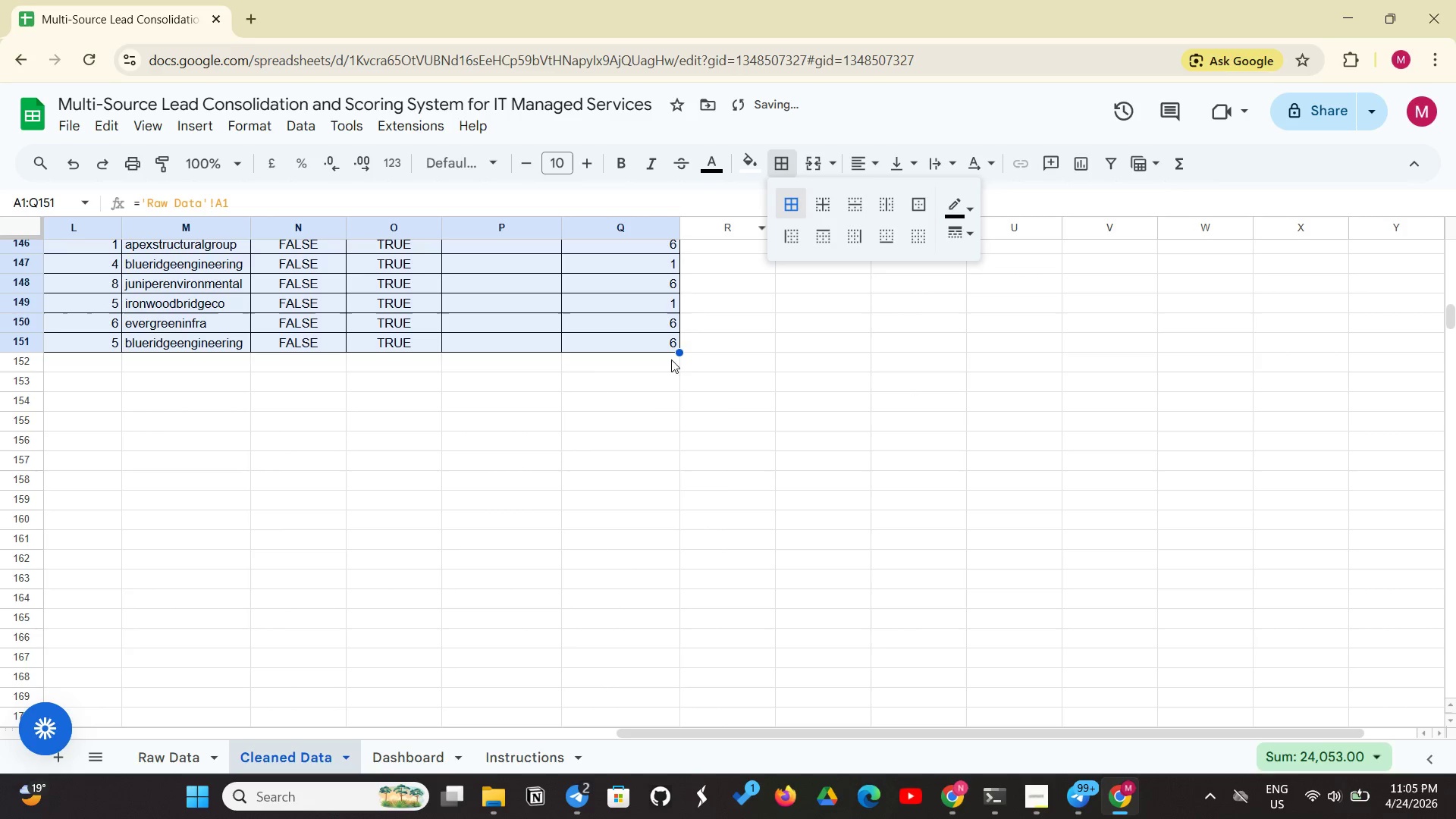 
scroll: coordinate [638, 379], scroll_direction: up, amount: 4.0
 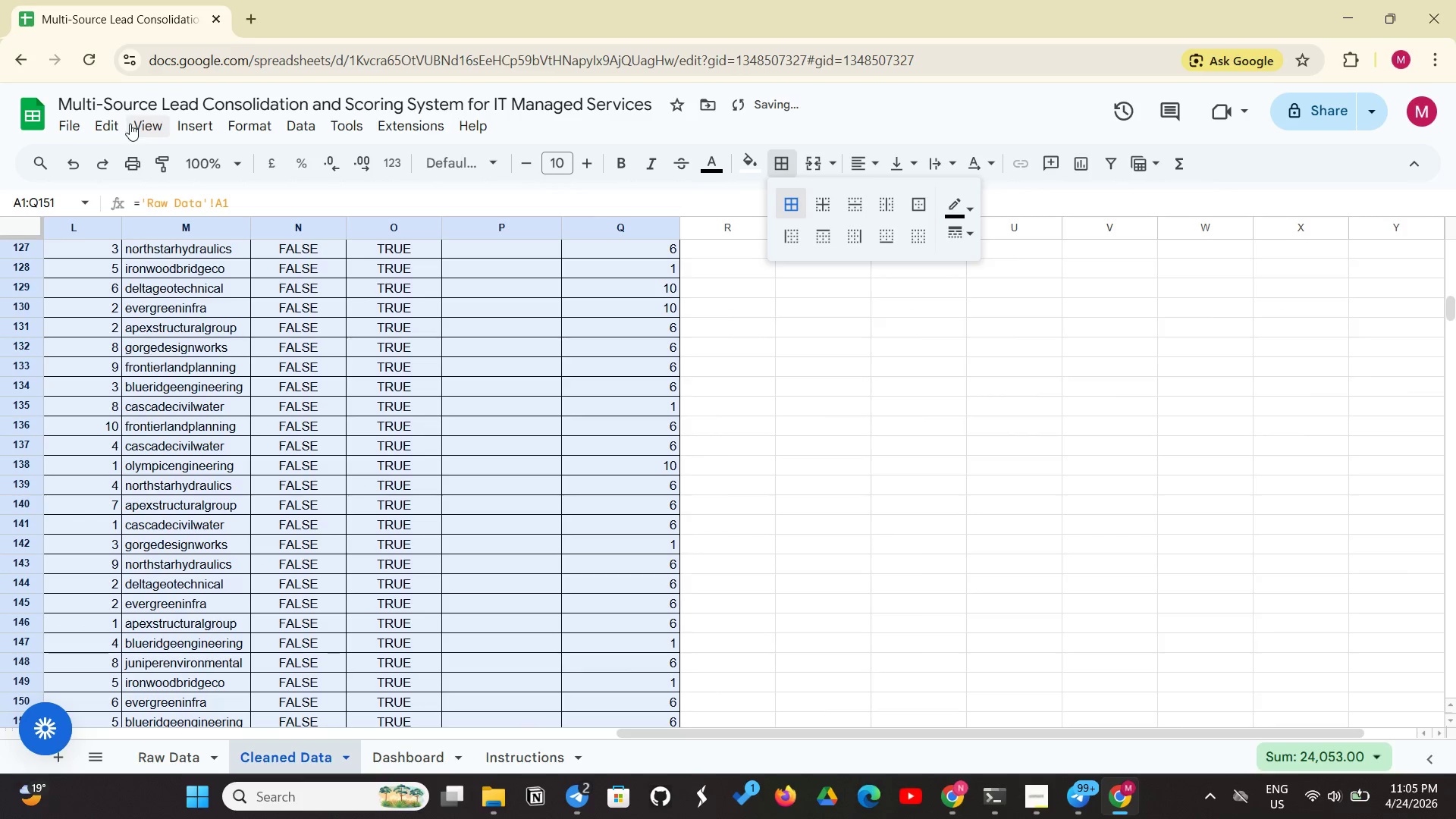 
left_click([136, 123])
 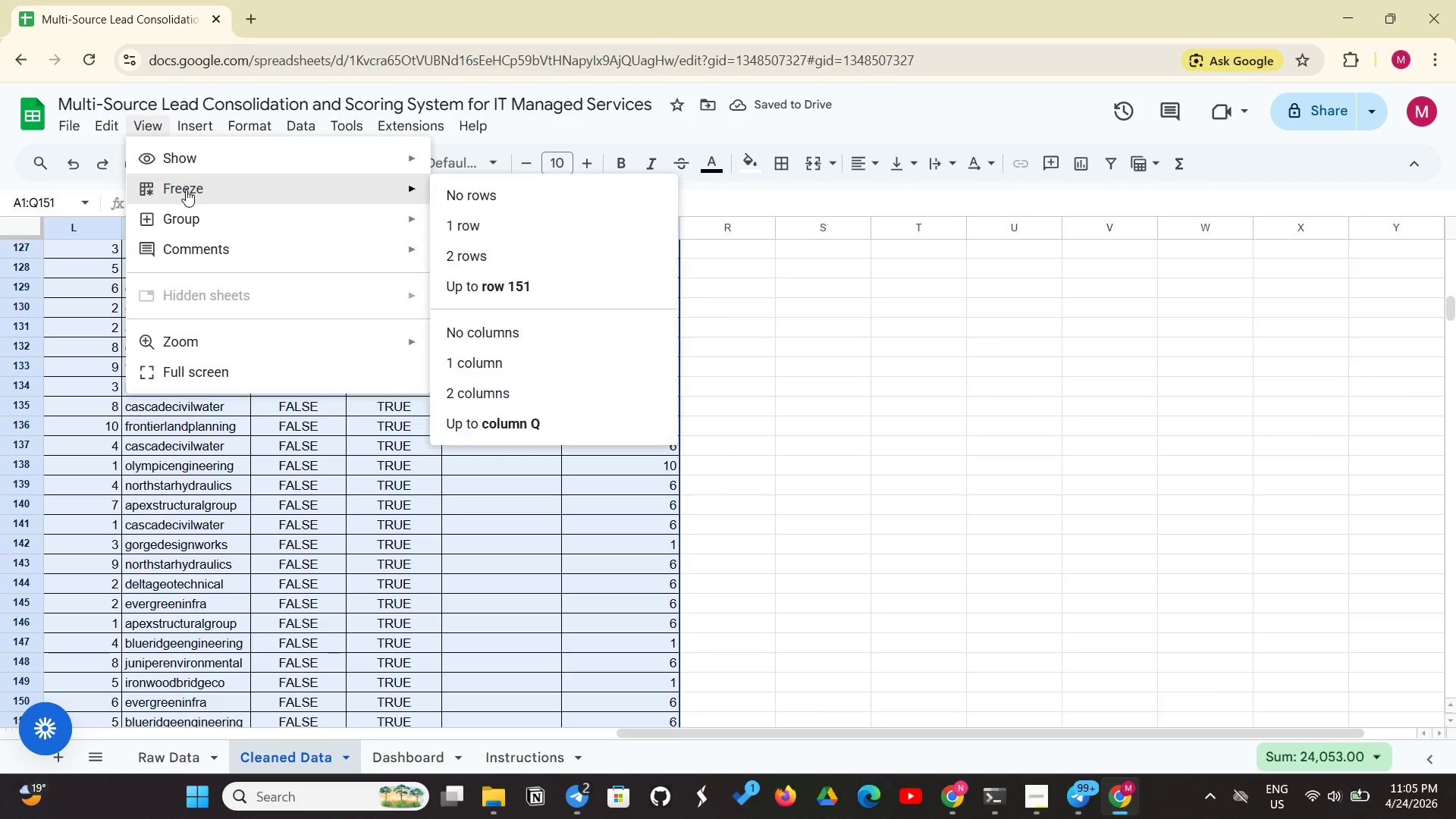 
left_click([186, 190])
 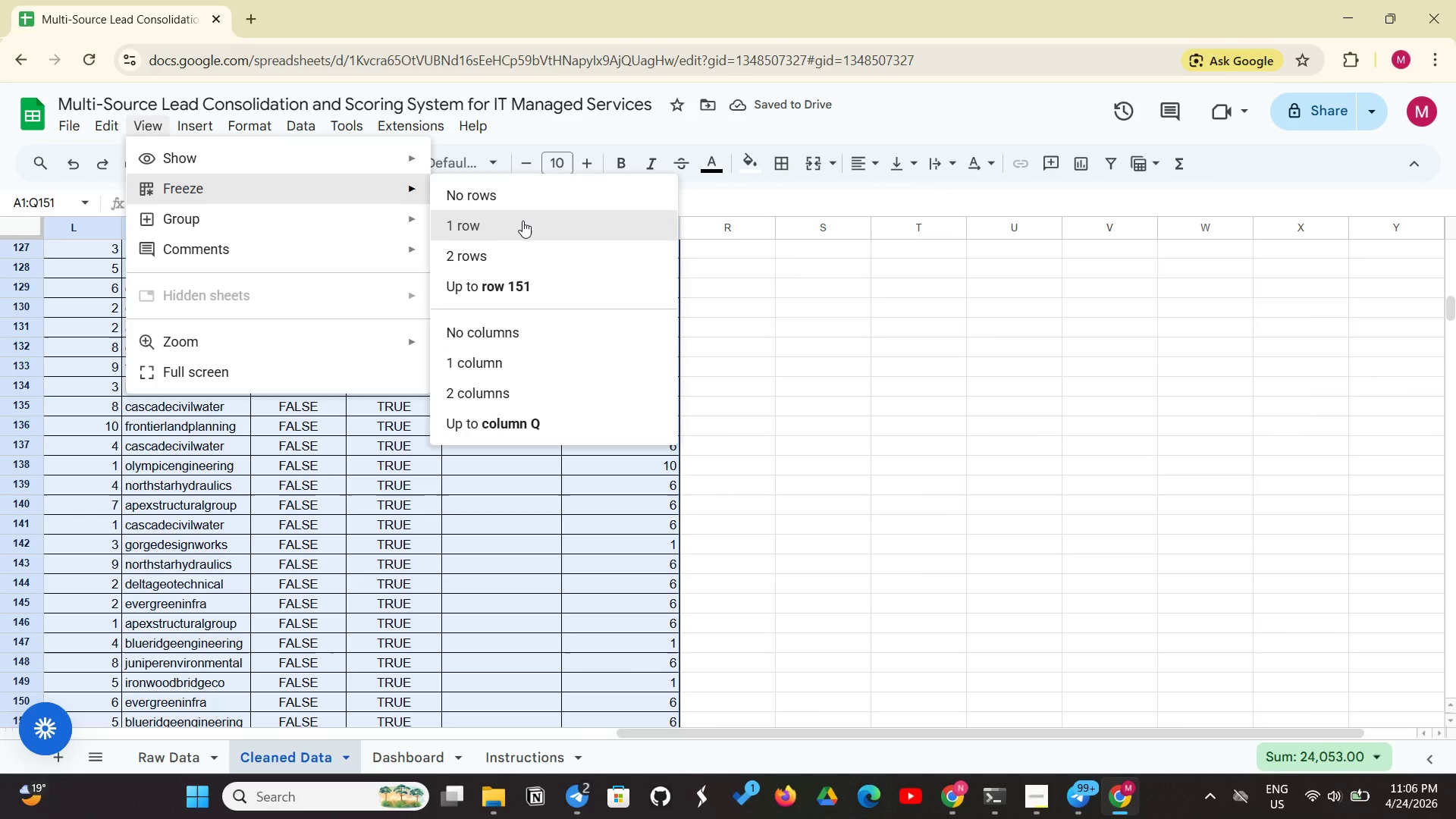 
left_click([522, 221])
 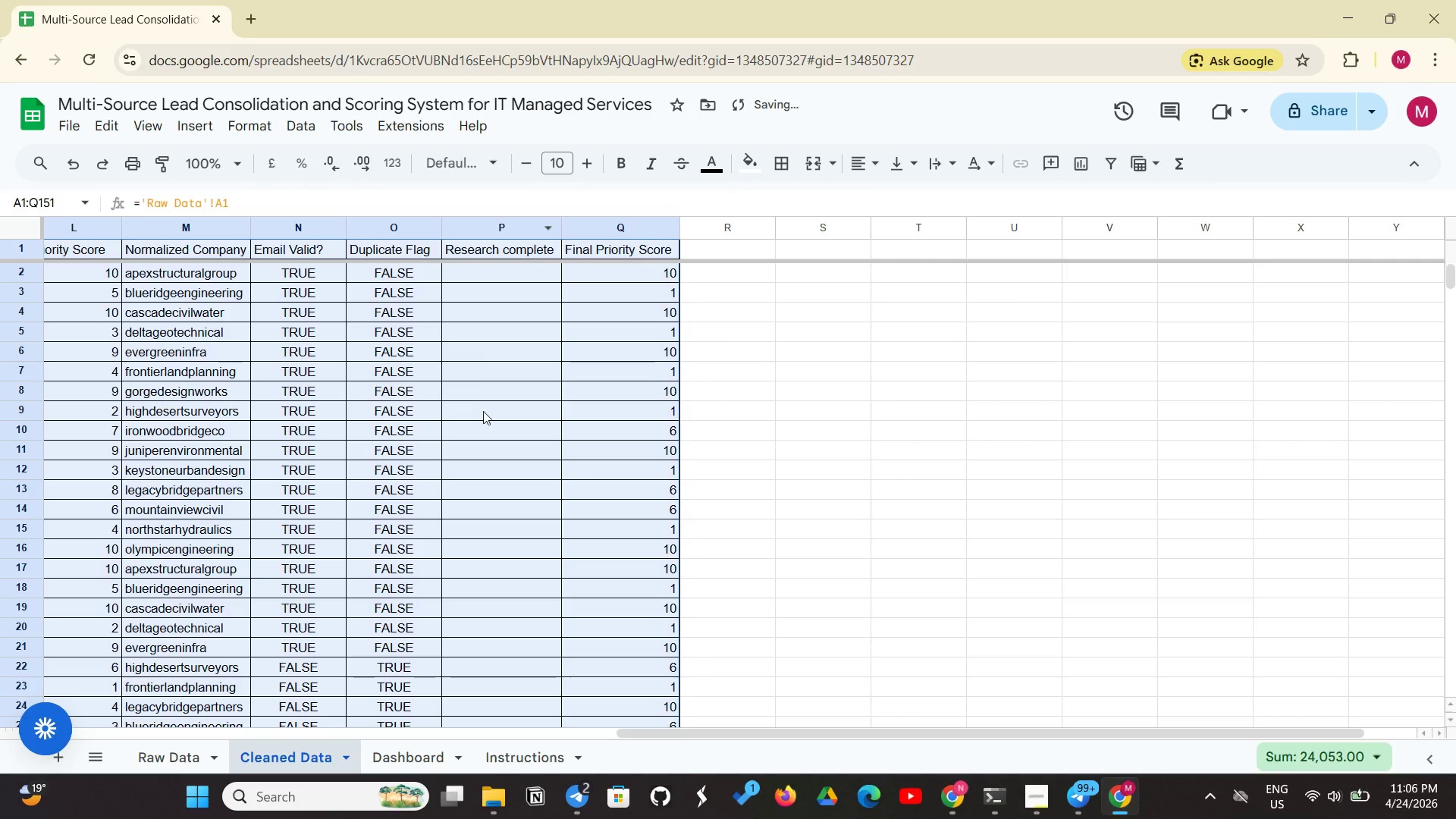 
scroll: coordinate [483, 411], scroll_direction: up, amount: 5.0
 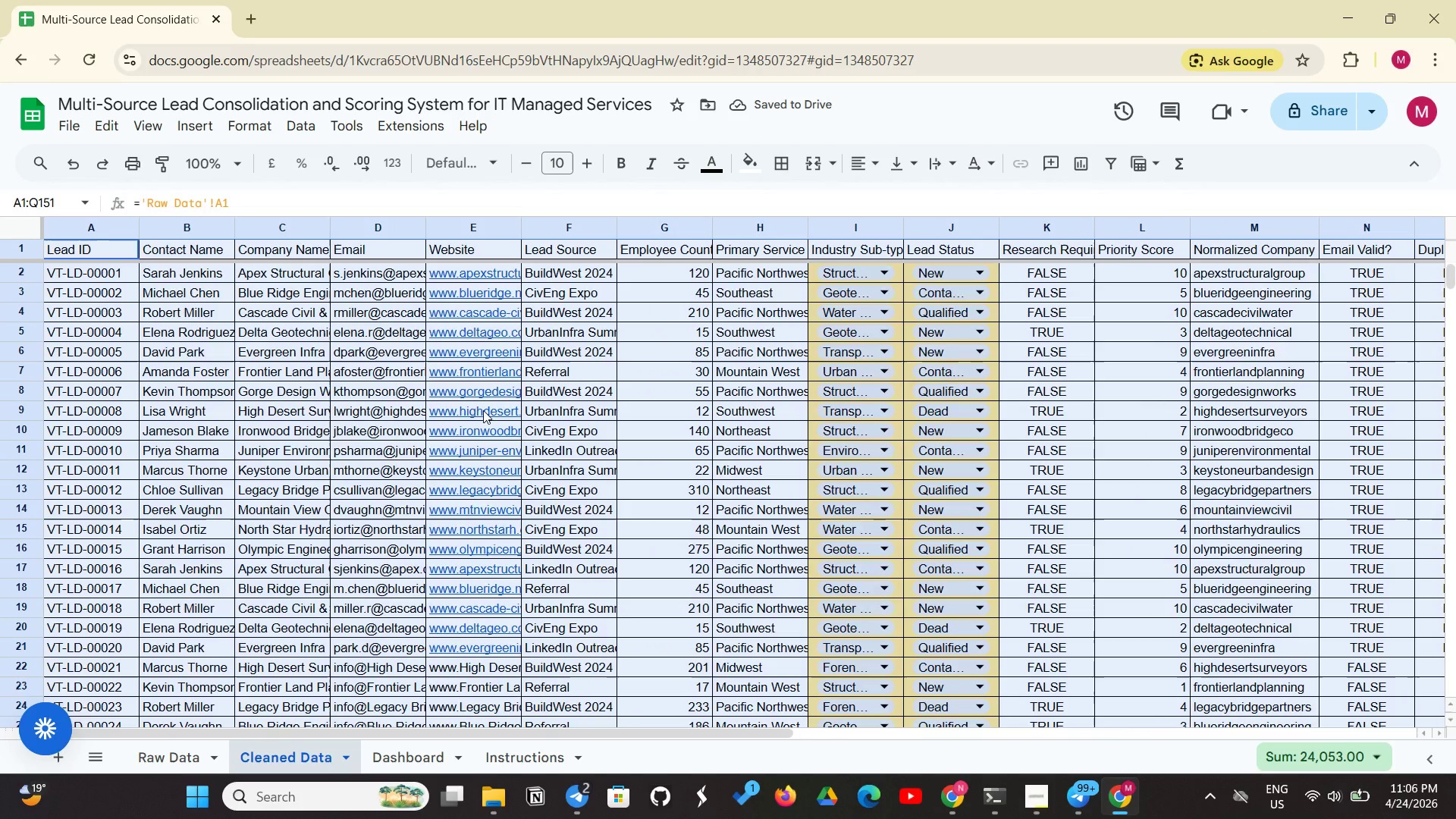 
left_click([133, 386])
 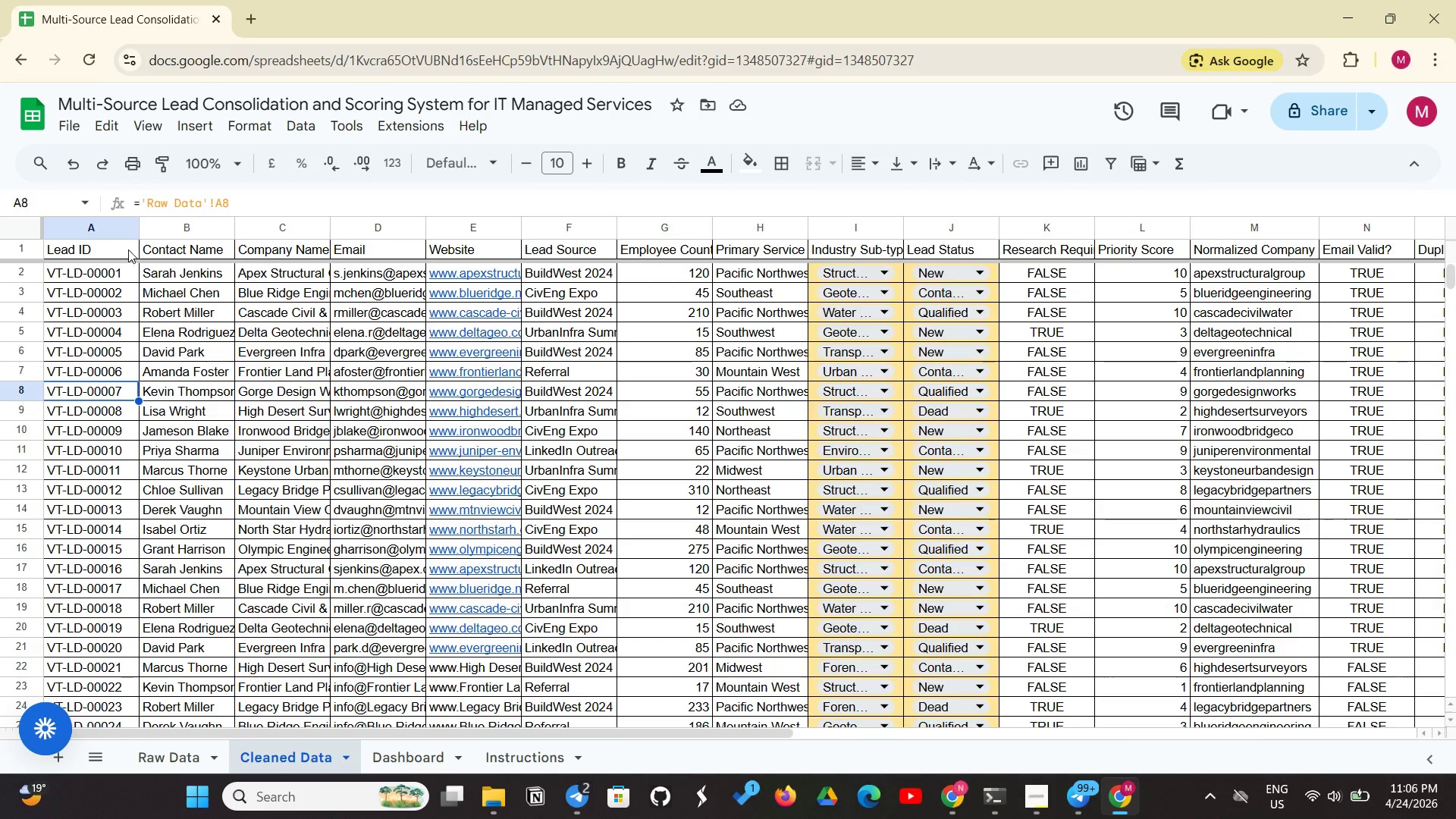 
left_click_drag(start_coordinate=[129, 245], to_coordinate=[1109, 248])
 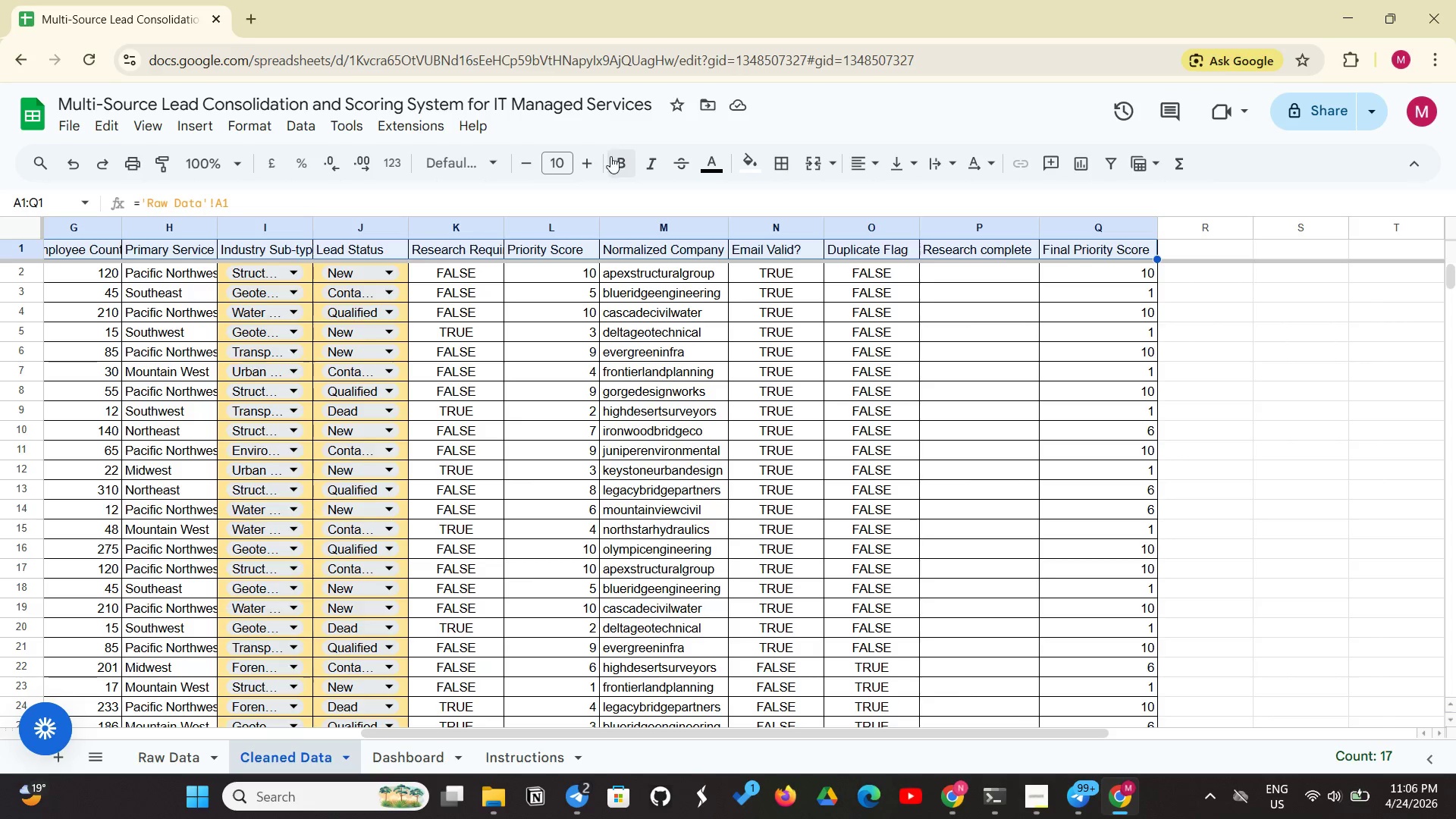 
left_click([615, 163])
 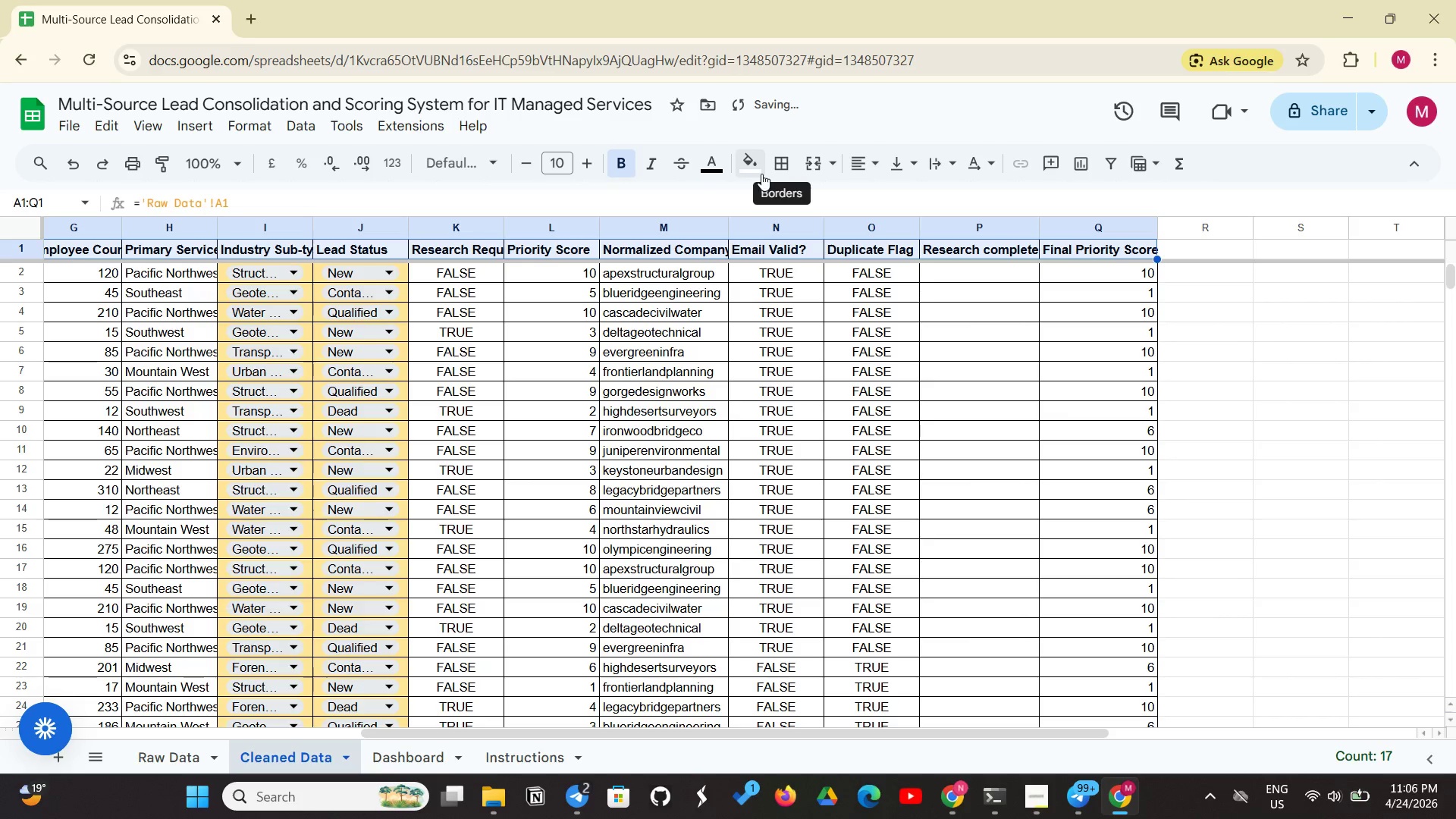 
left_click([761, 174])
 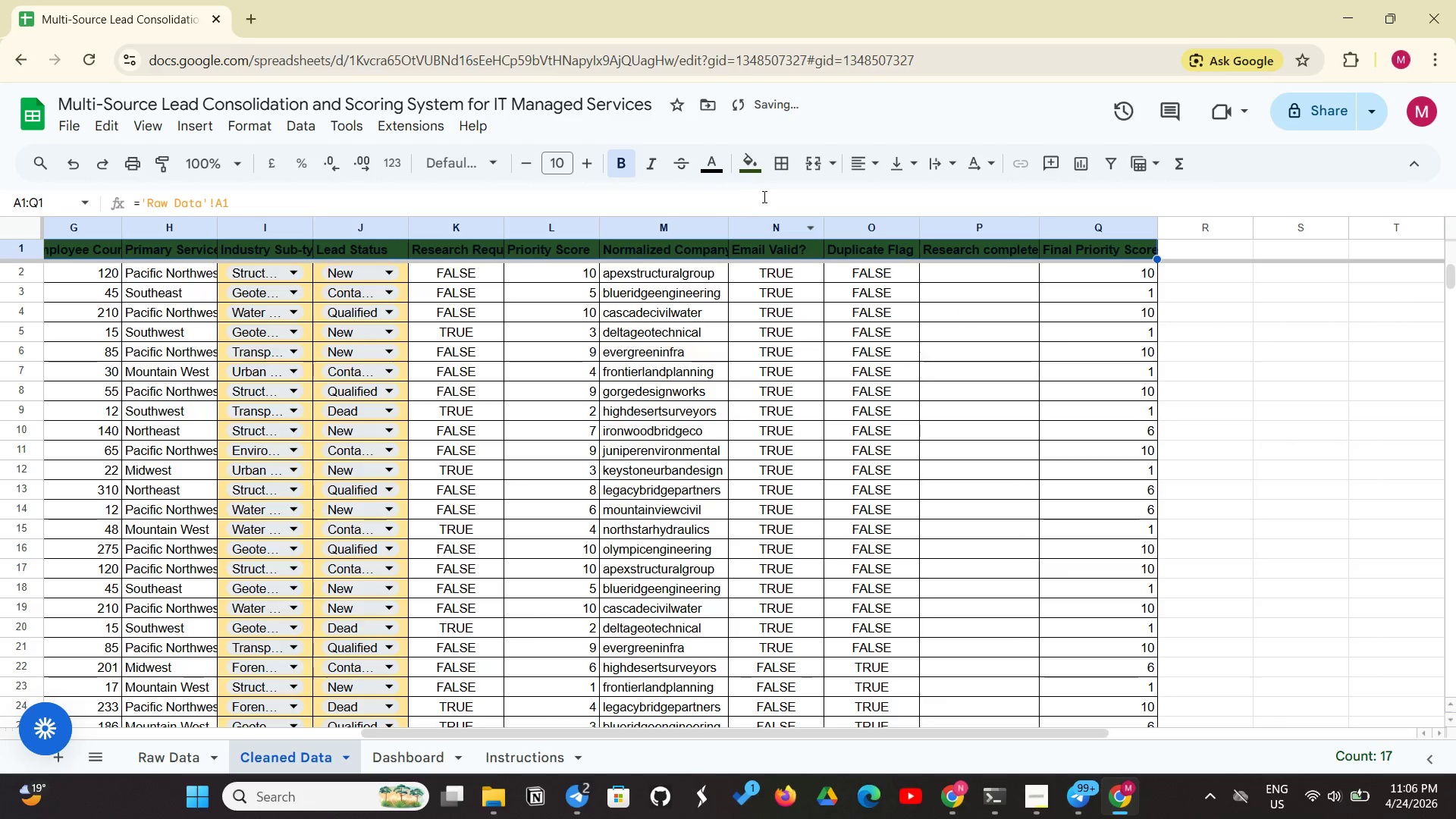 
left_click([714, 171])
 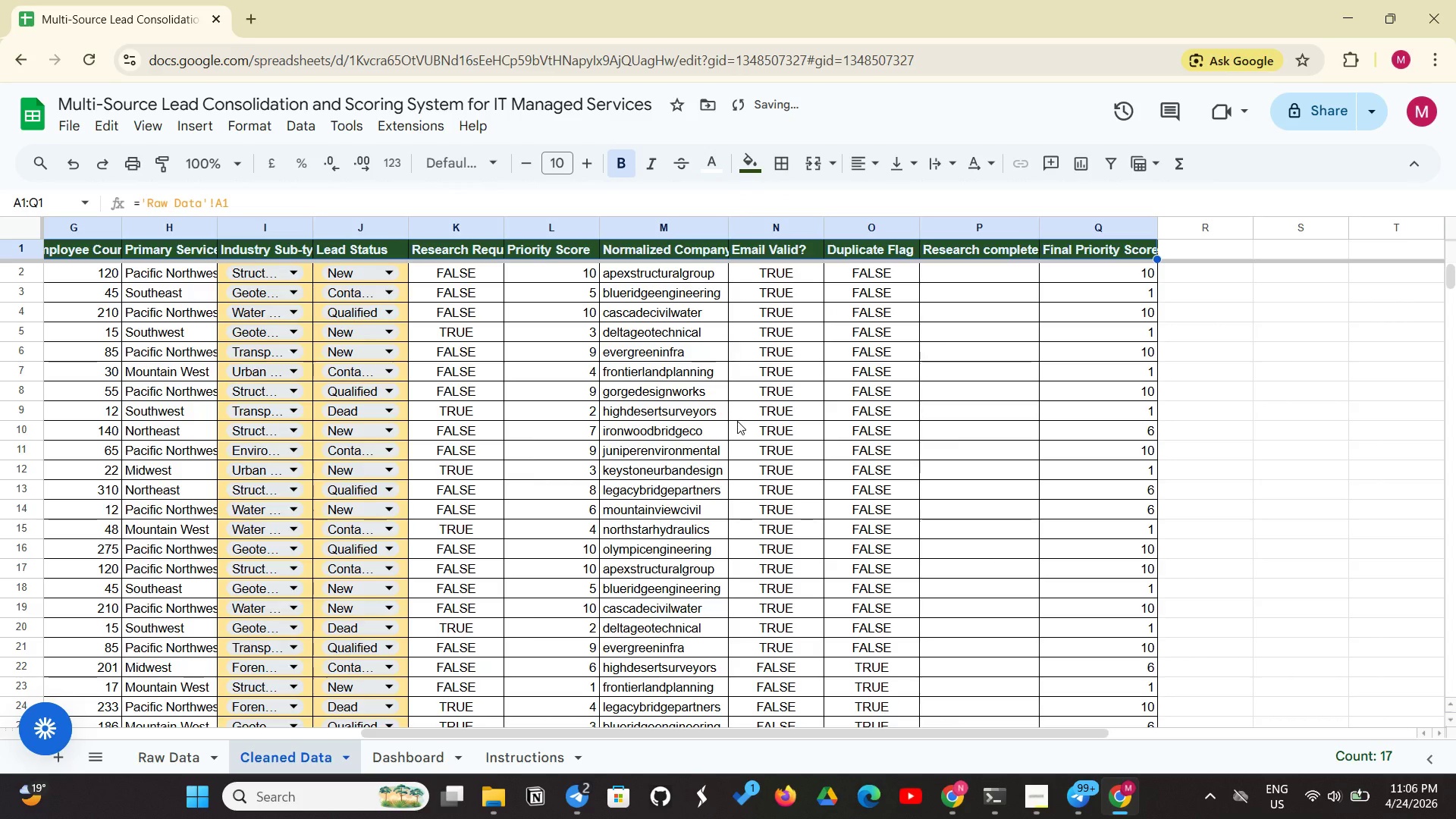 
key(Control+Shift+E)
 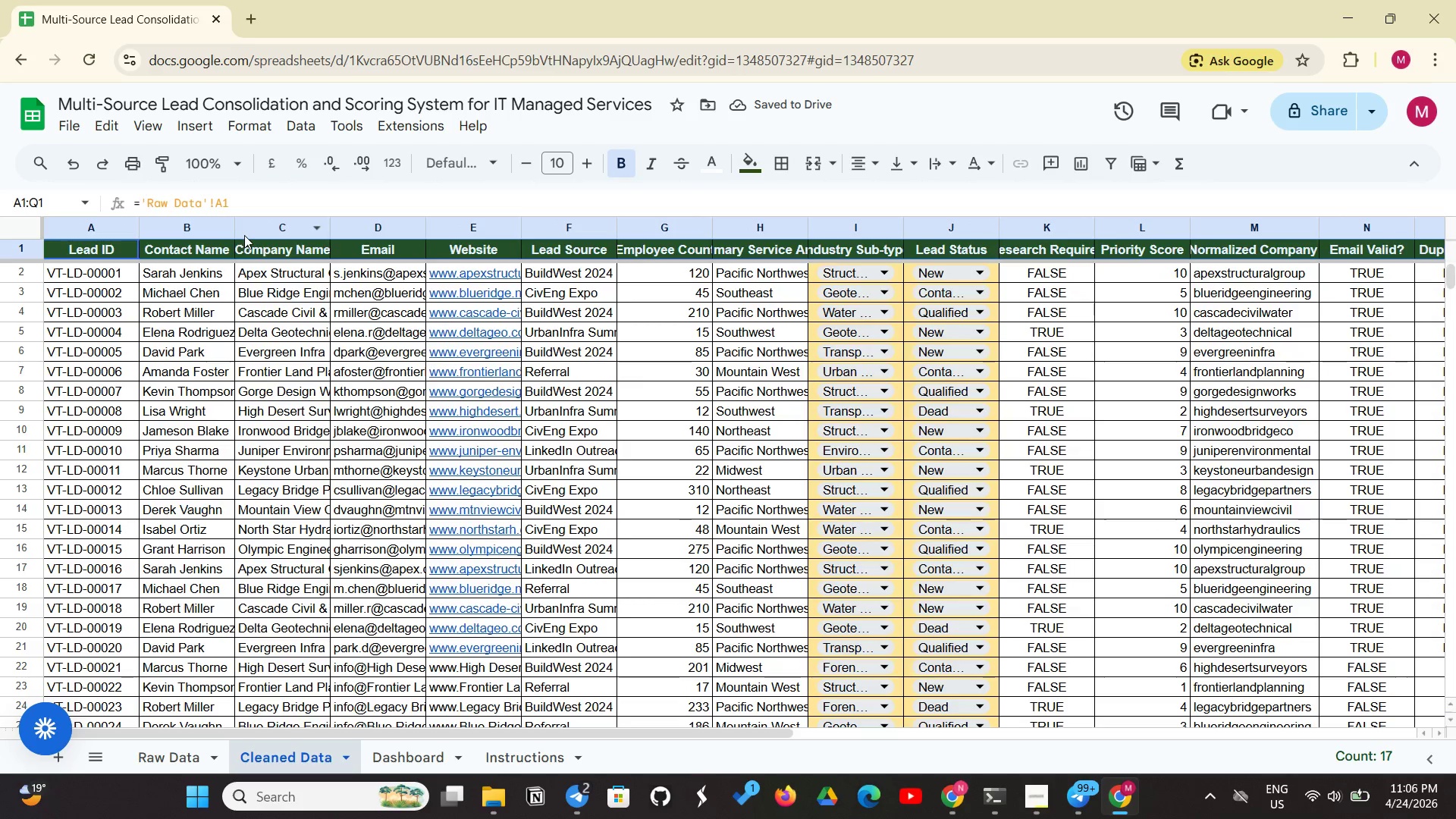 
wait(6.44)
 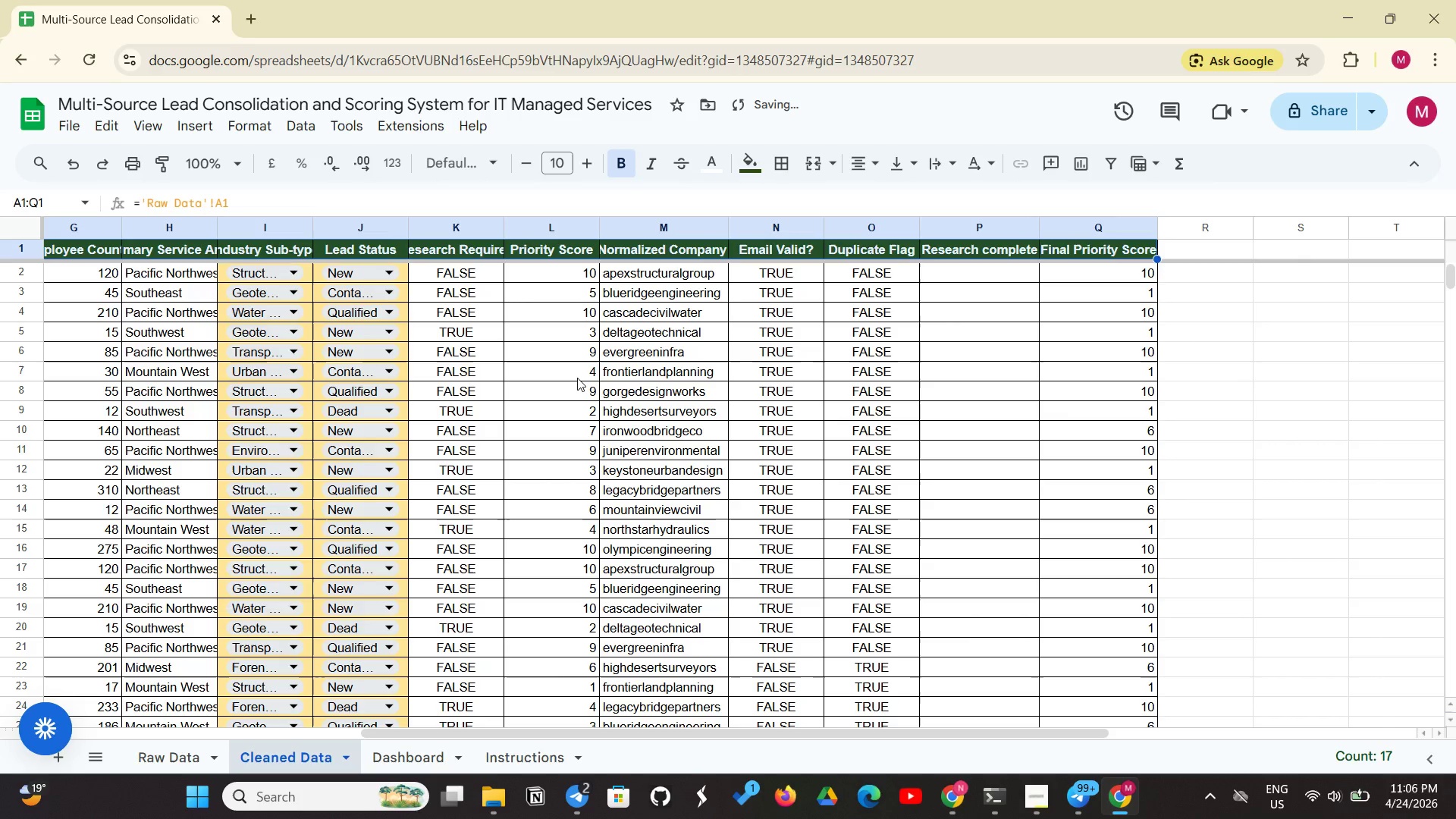 
left_click_drag(start_coordinate=[232, 233], to_coordinate=[249, 228])
 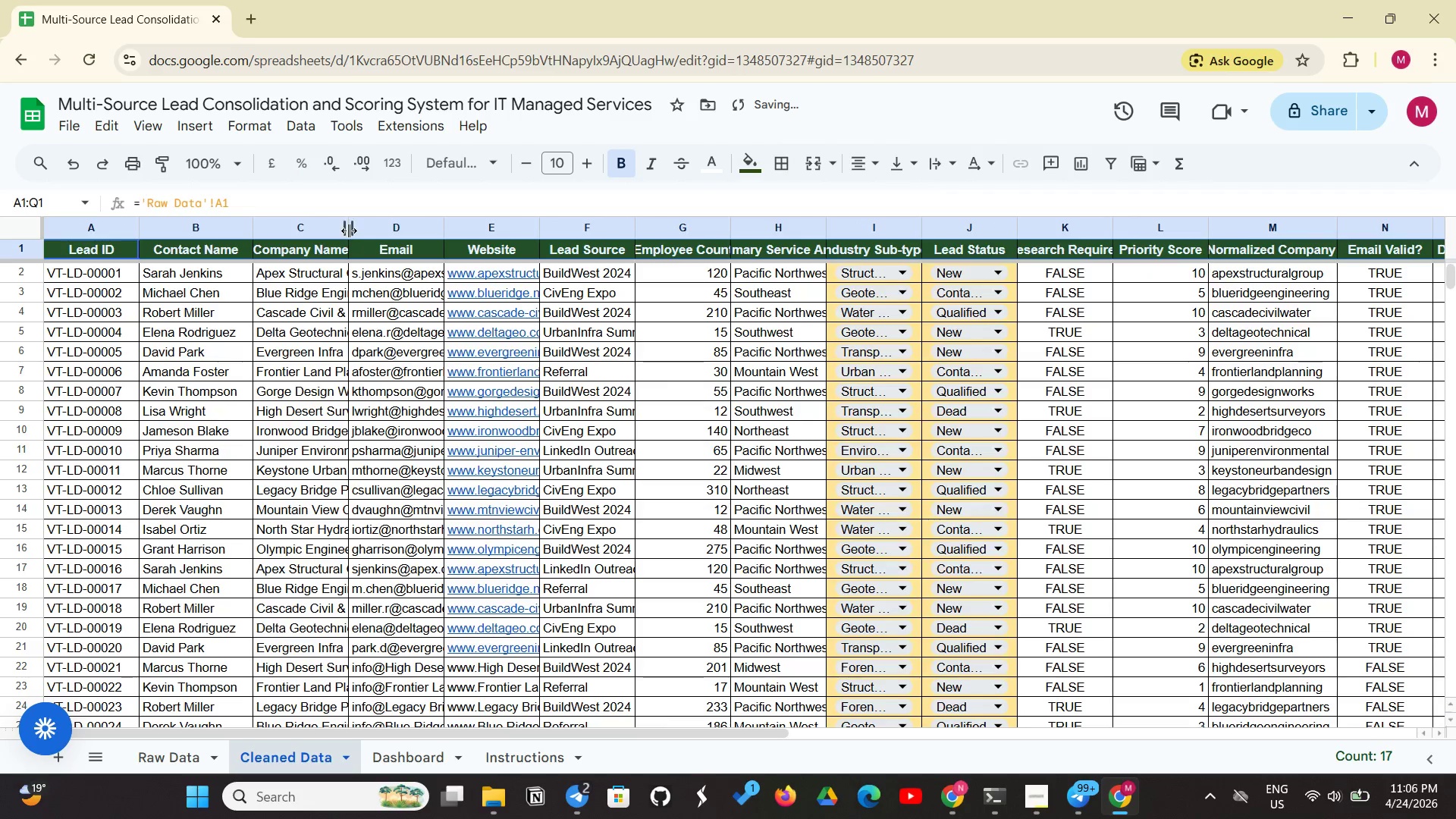 
left_click_drag(start_coordinate=[349, 231], to_coordinate=[386, 220])
 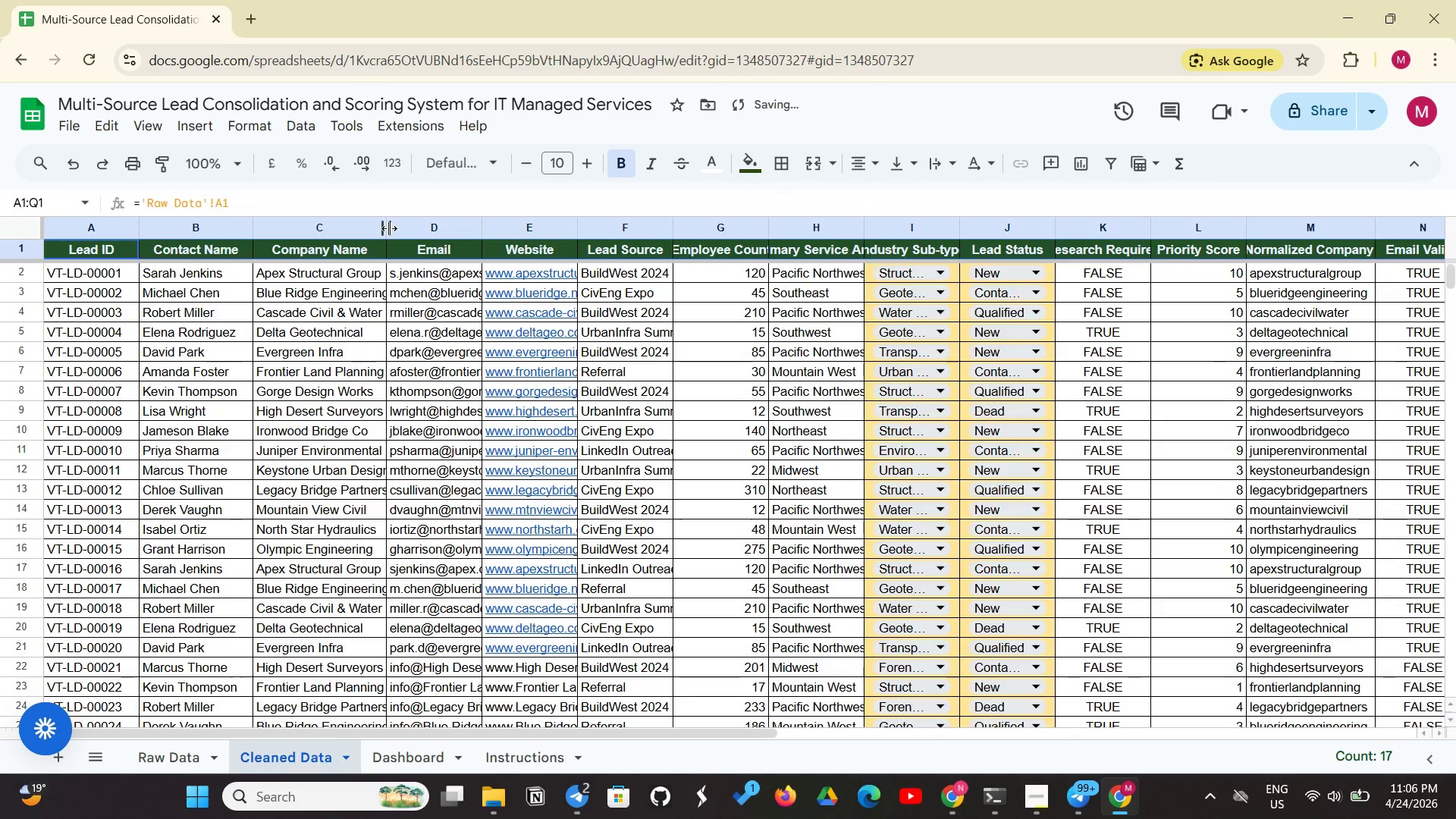 
left_click_drag(start_coordinate=[387, 228], to_coordinate=[435, 218])
 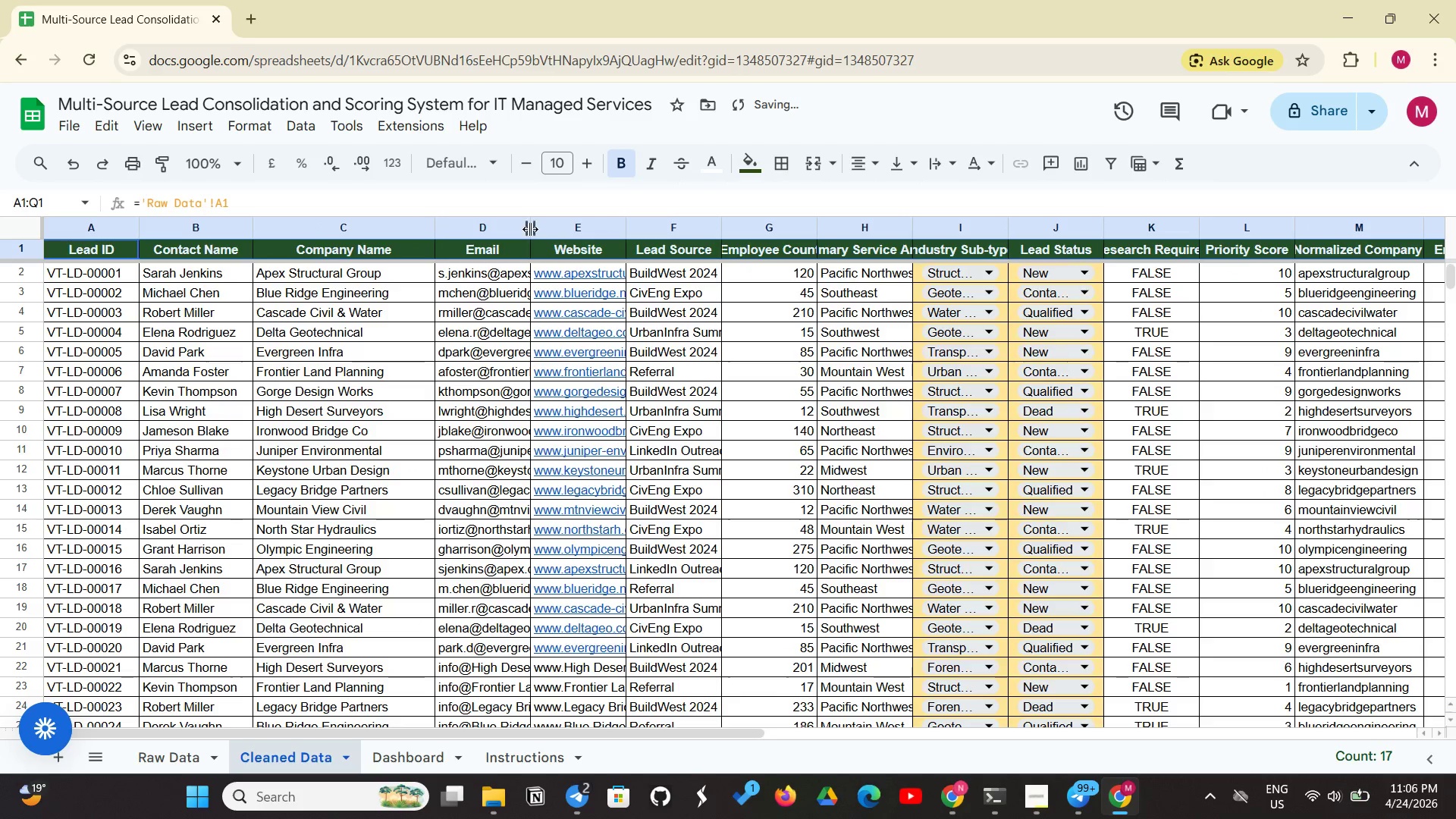 
left_click_drag(start_coordinate=[529, 229], to_coordinate=[629, 197])
 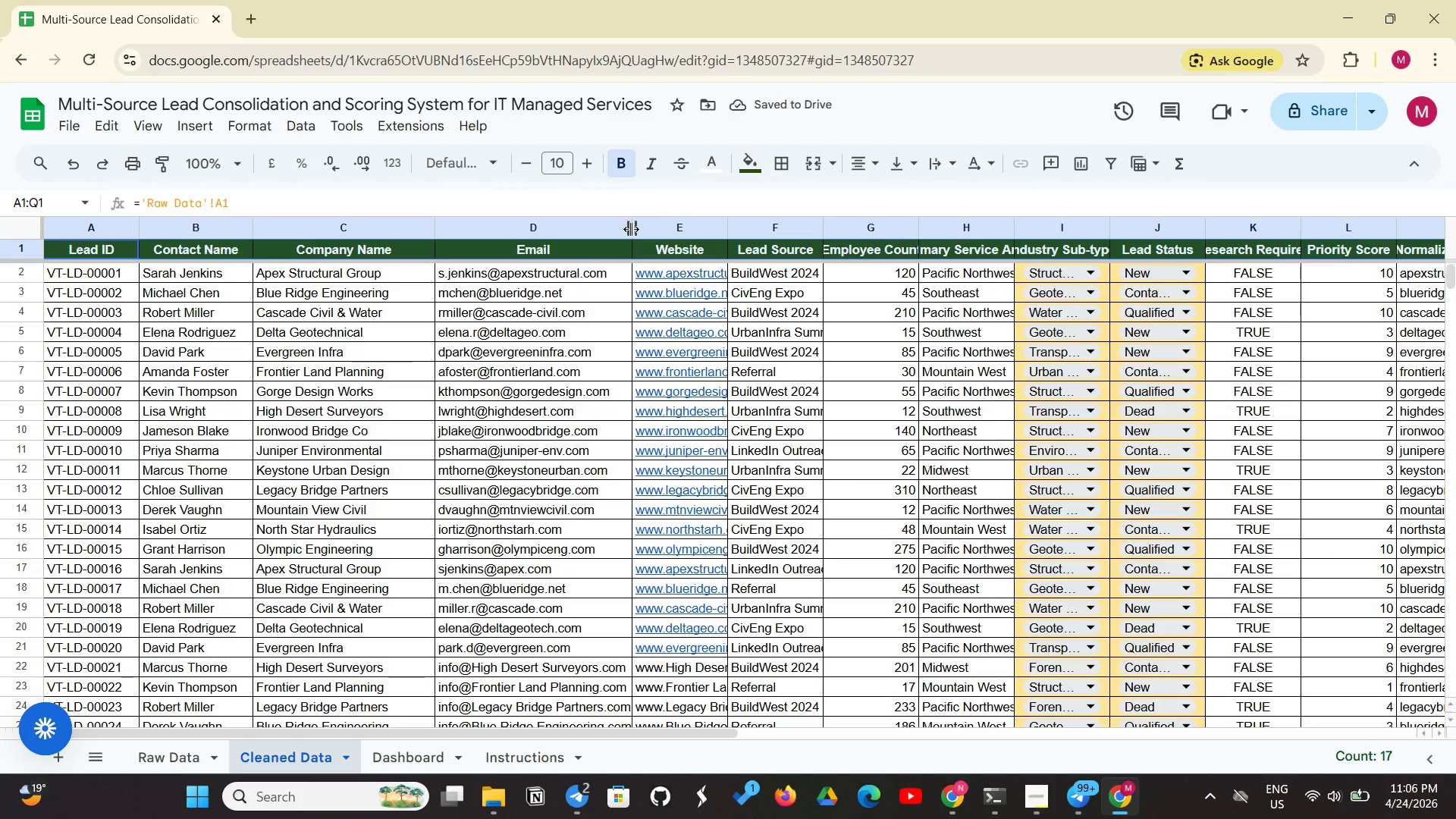 
left_click_drag(start_coordinate=[629, 229], to_coordinate=[701, 228])
 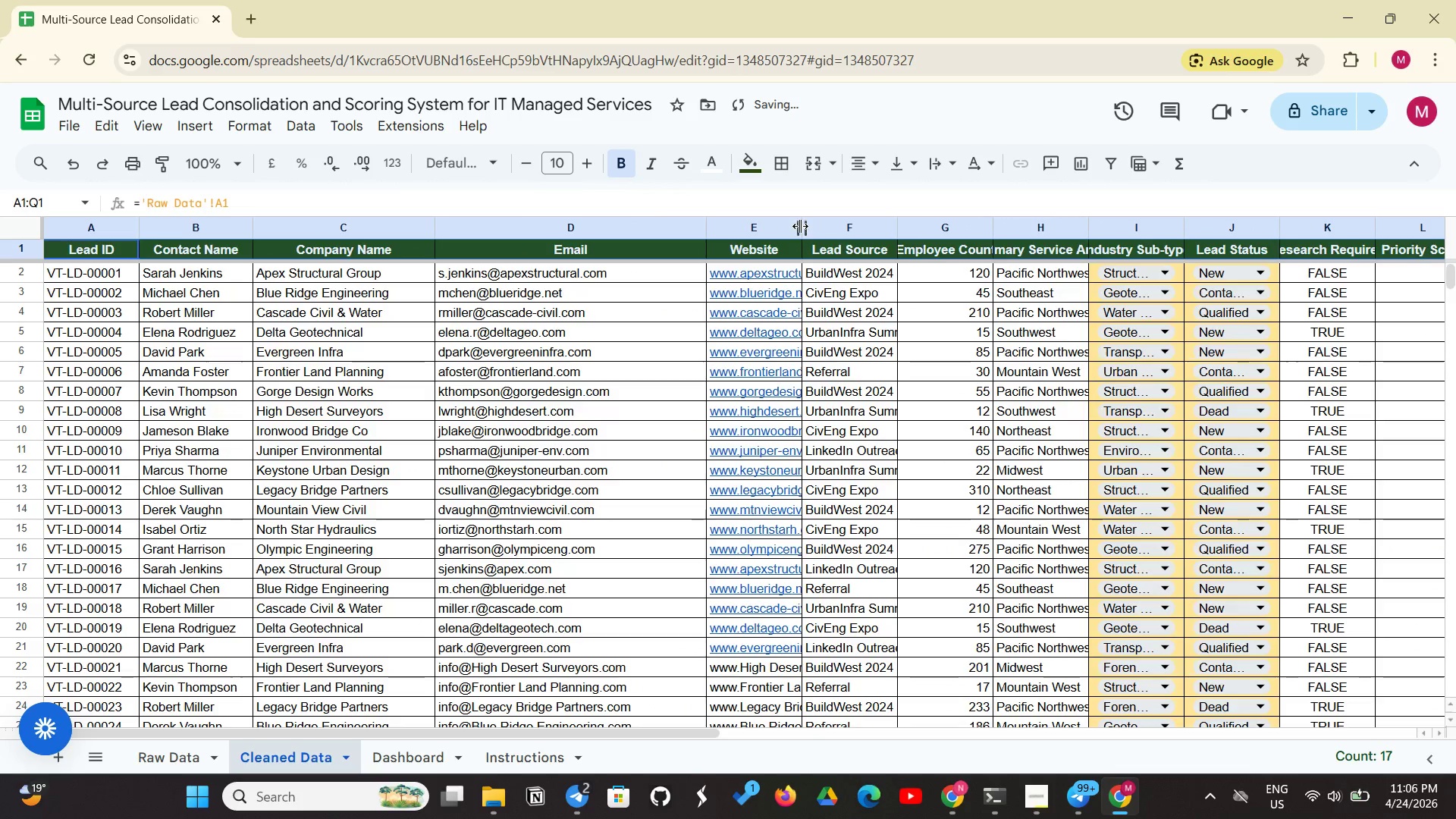 
left_click_drag(start_coordinate=[800, 226], to_coordinate=[863, 224])
 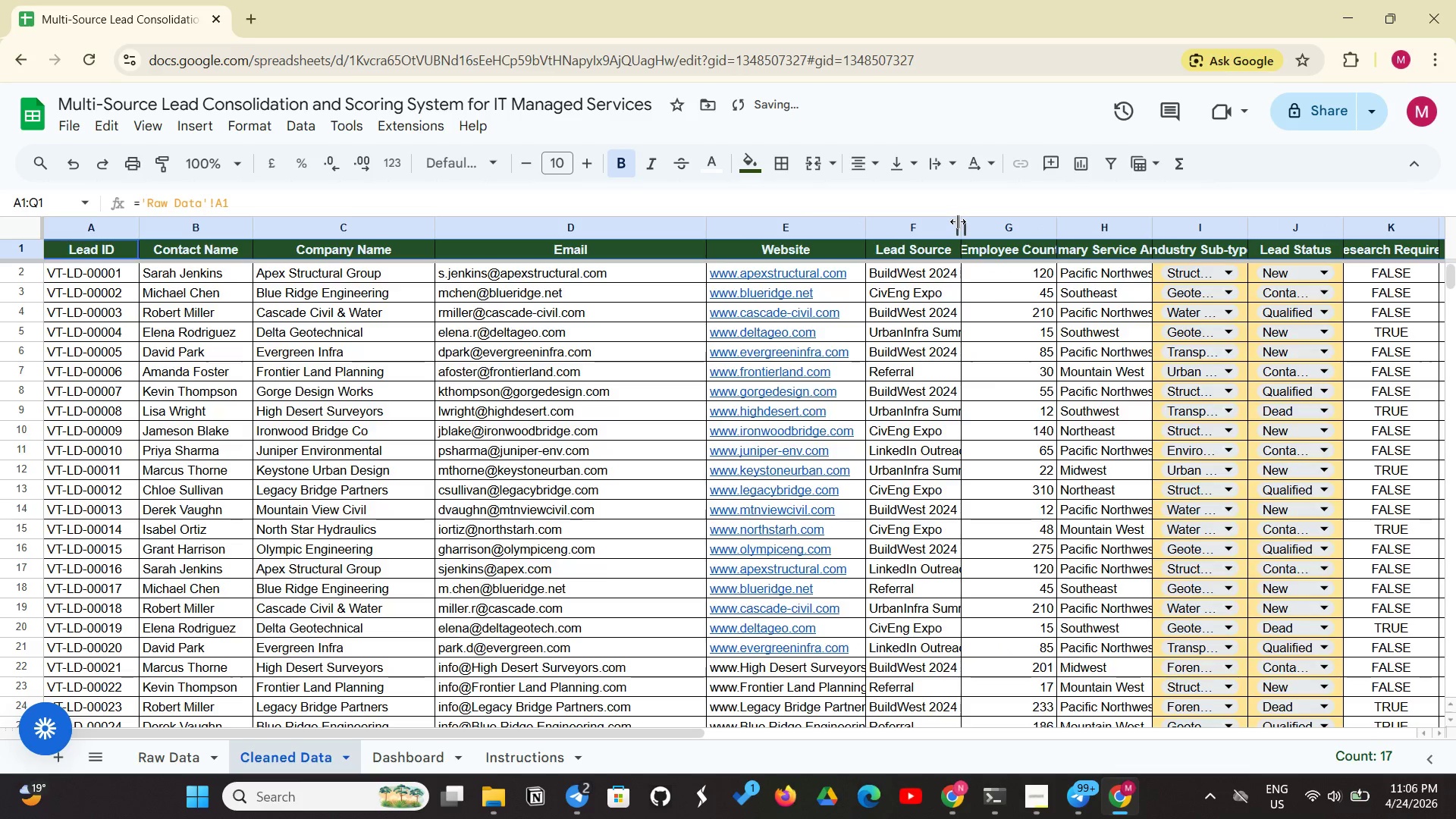 
left_click_drag(start_coordinate=[958, 221], to_coordinate=[978, 217])
 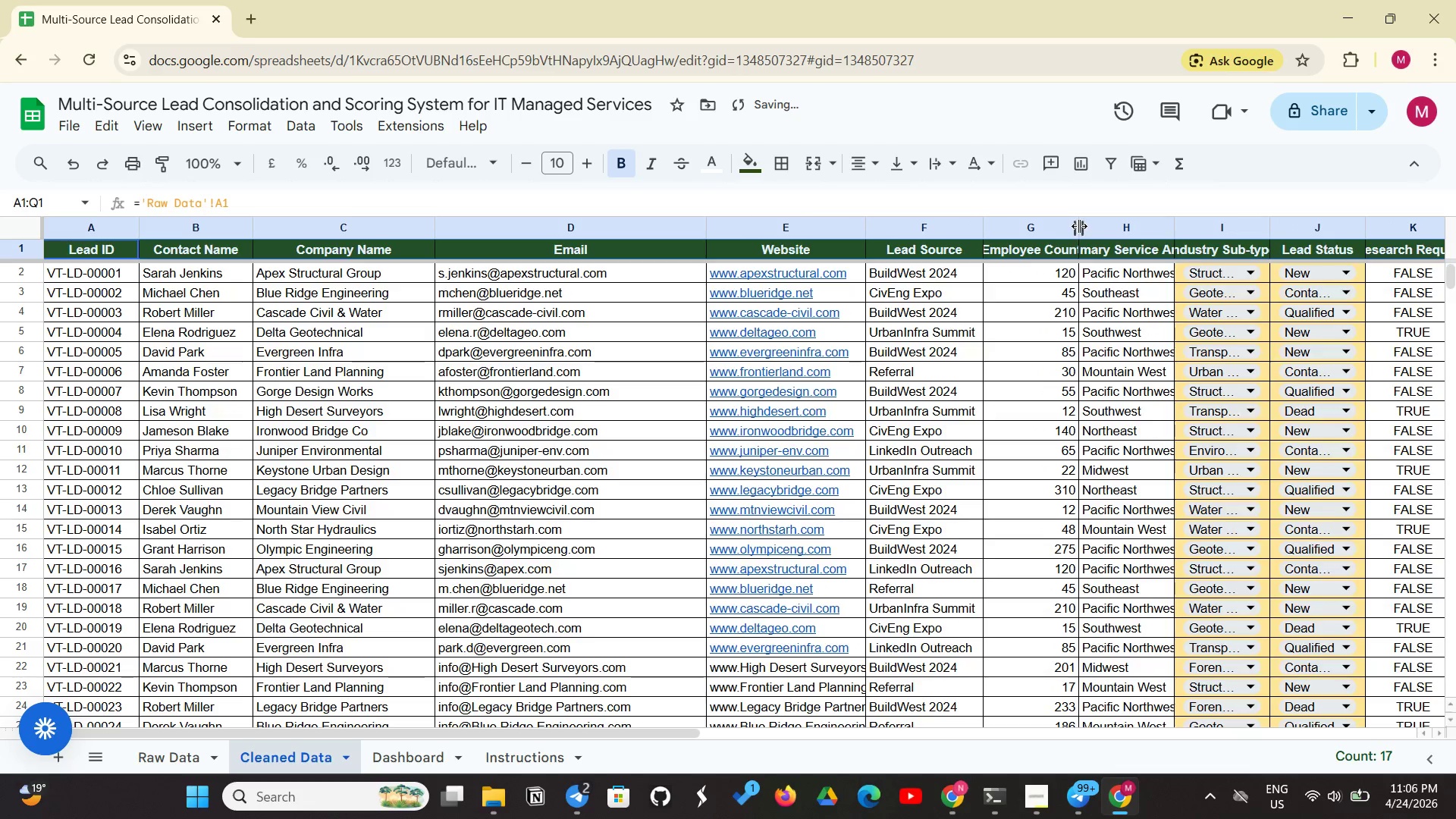 
left_click_drag(start_coordinate=[1079, 226], to_coordinate=[1086, 221])
 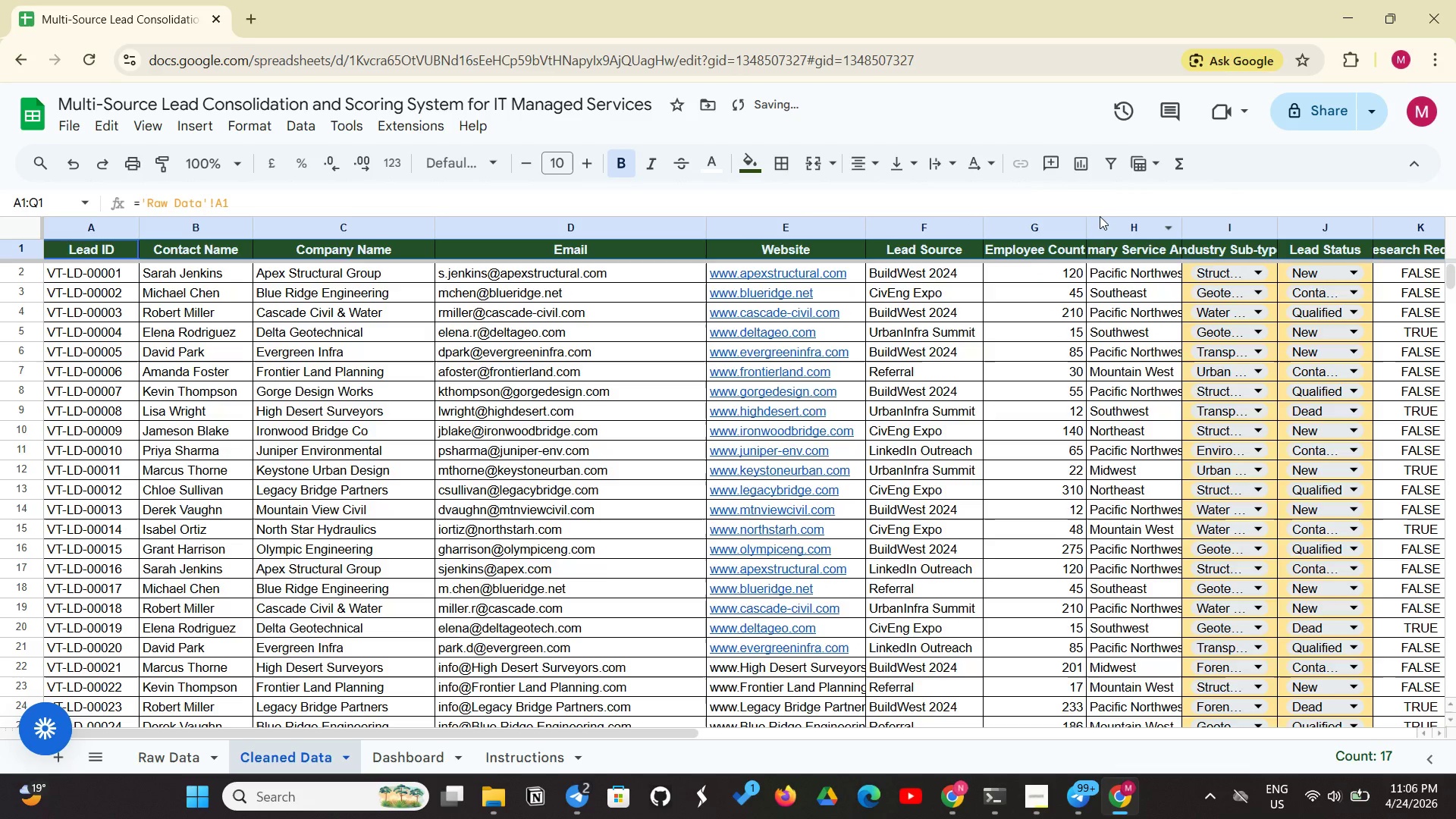 
left_click([1100, 216])
 